 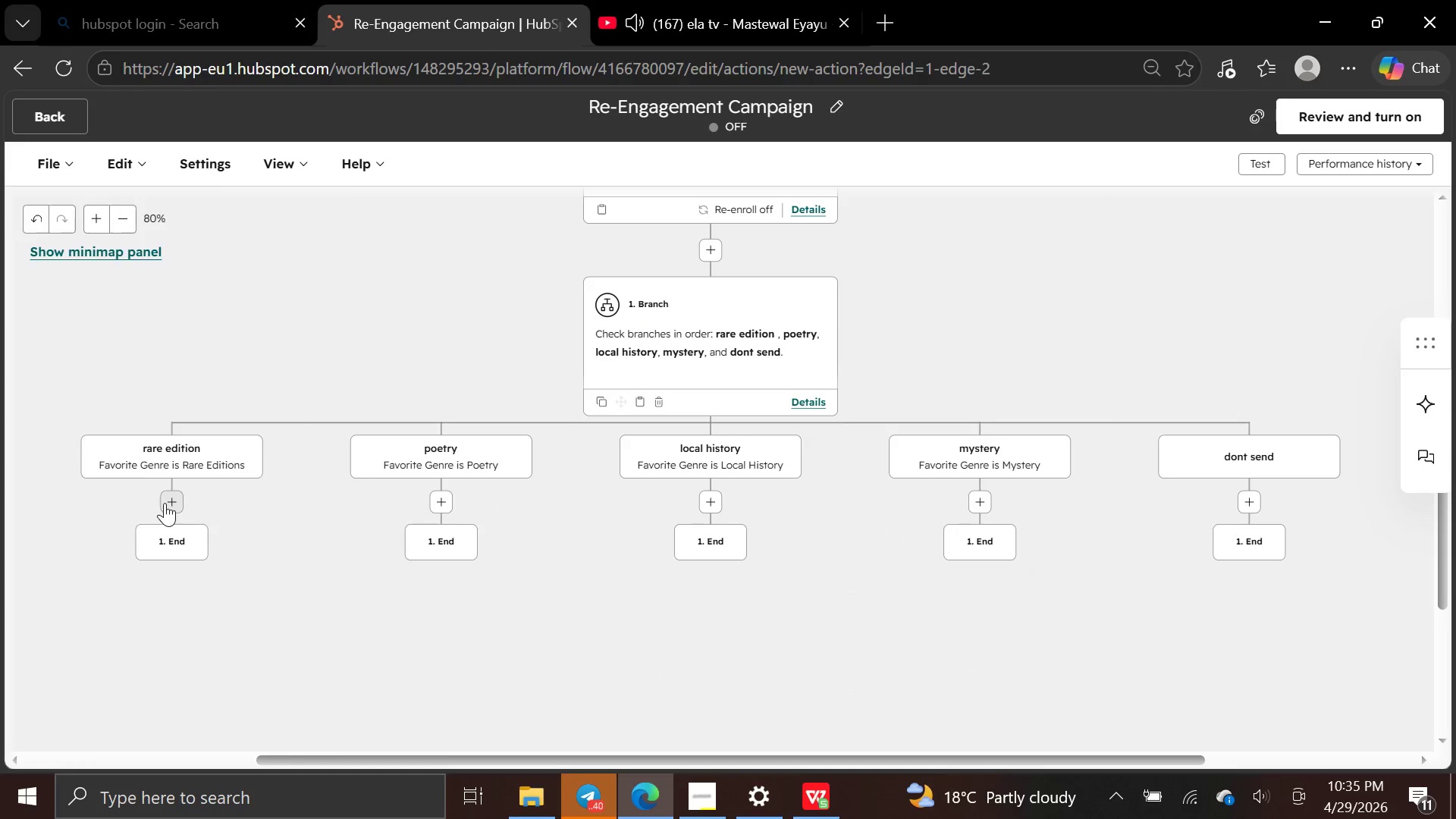 
left_click([83, 471])
 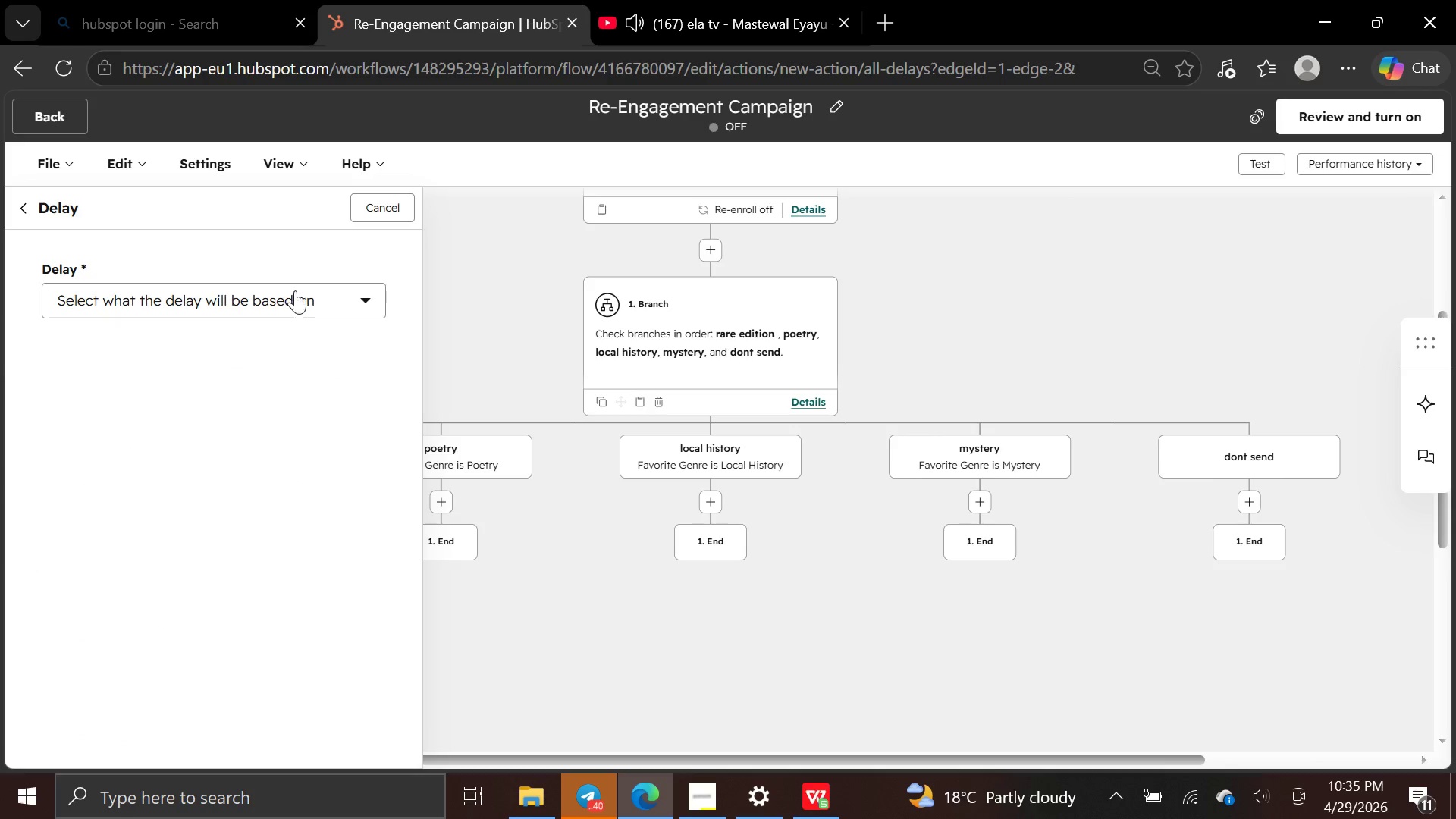 
left_click([331, 290])
 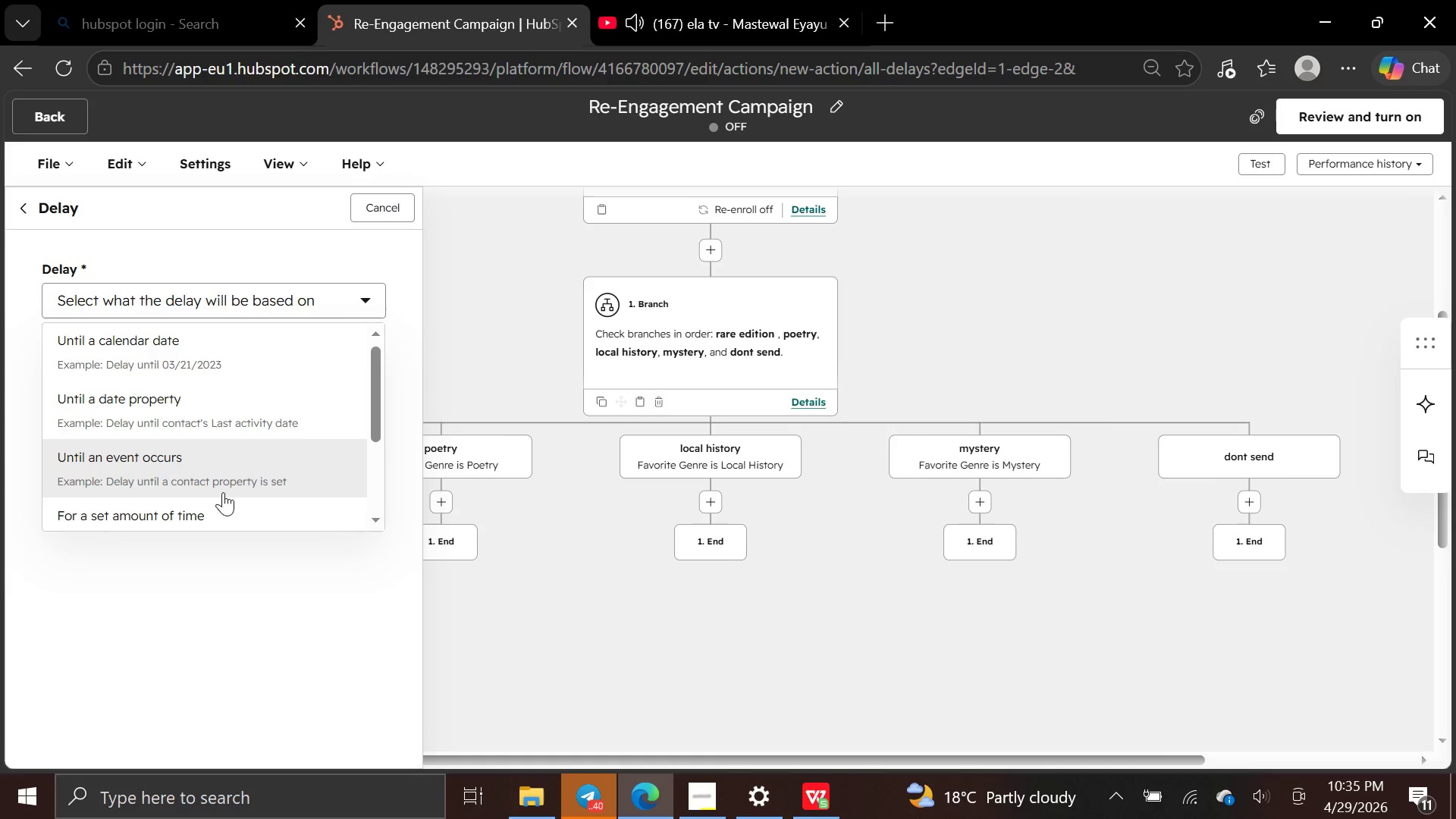 
left_click([221, 504])
 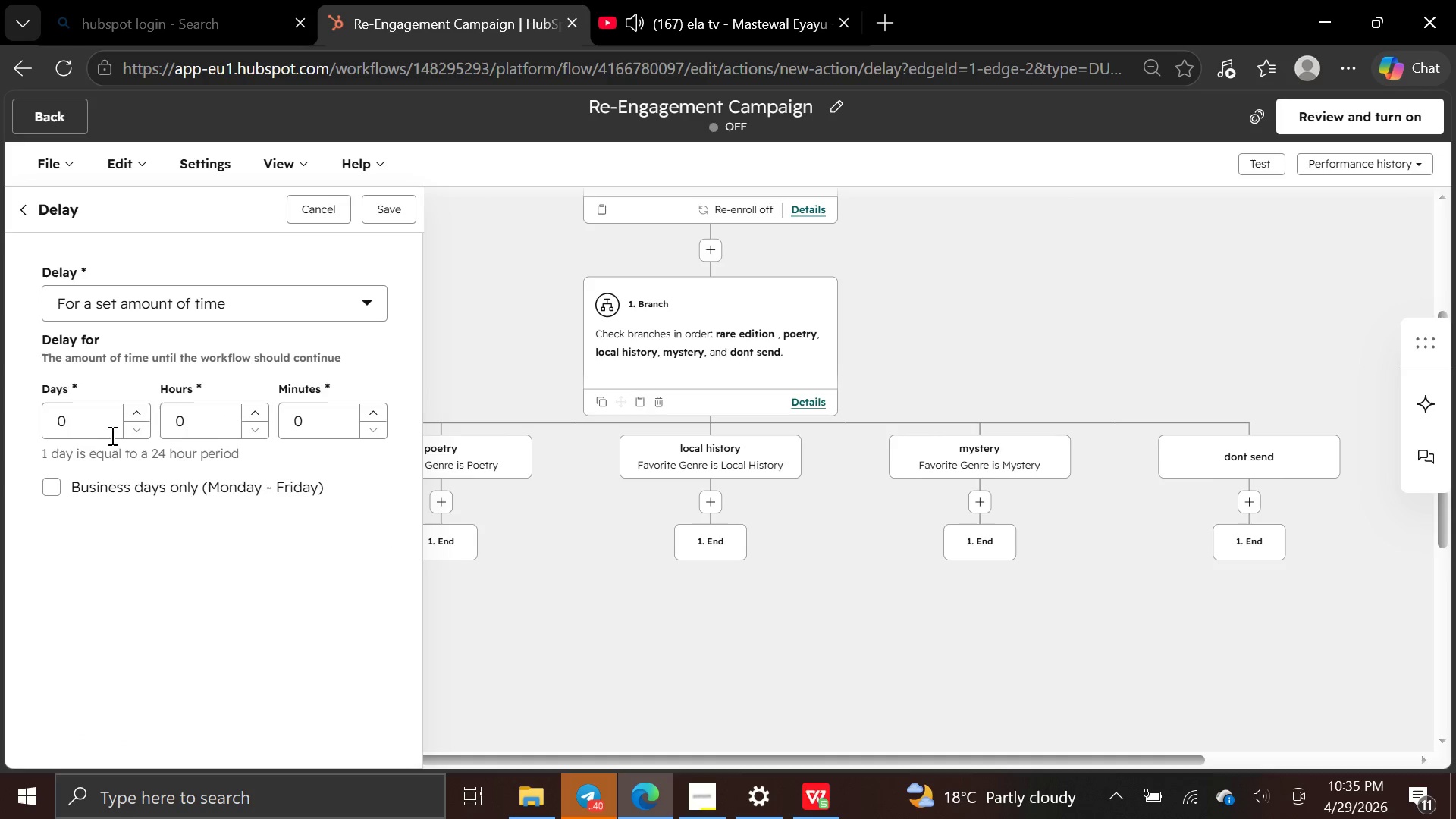 
left_click([103, 426])
 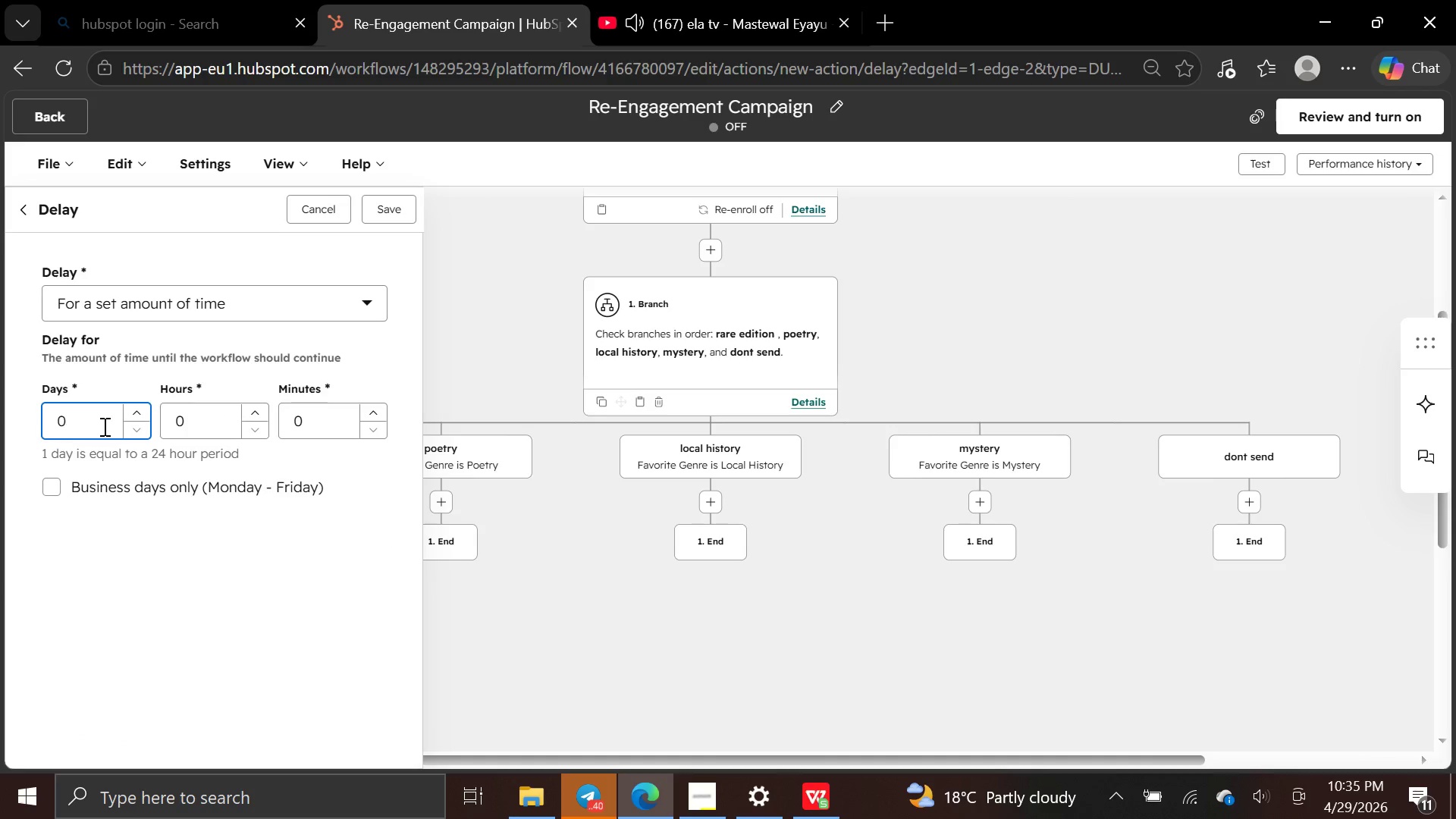 
key(Backspace)
 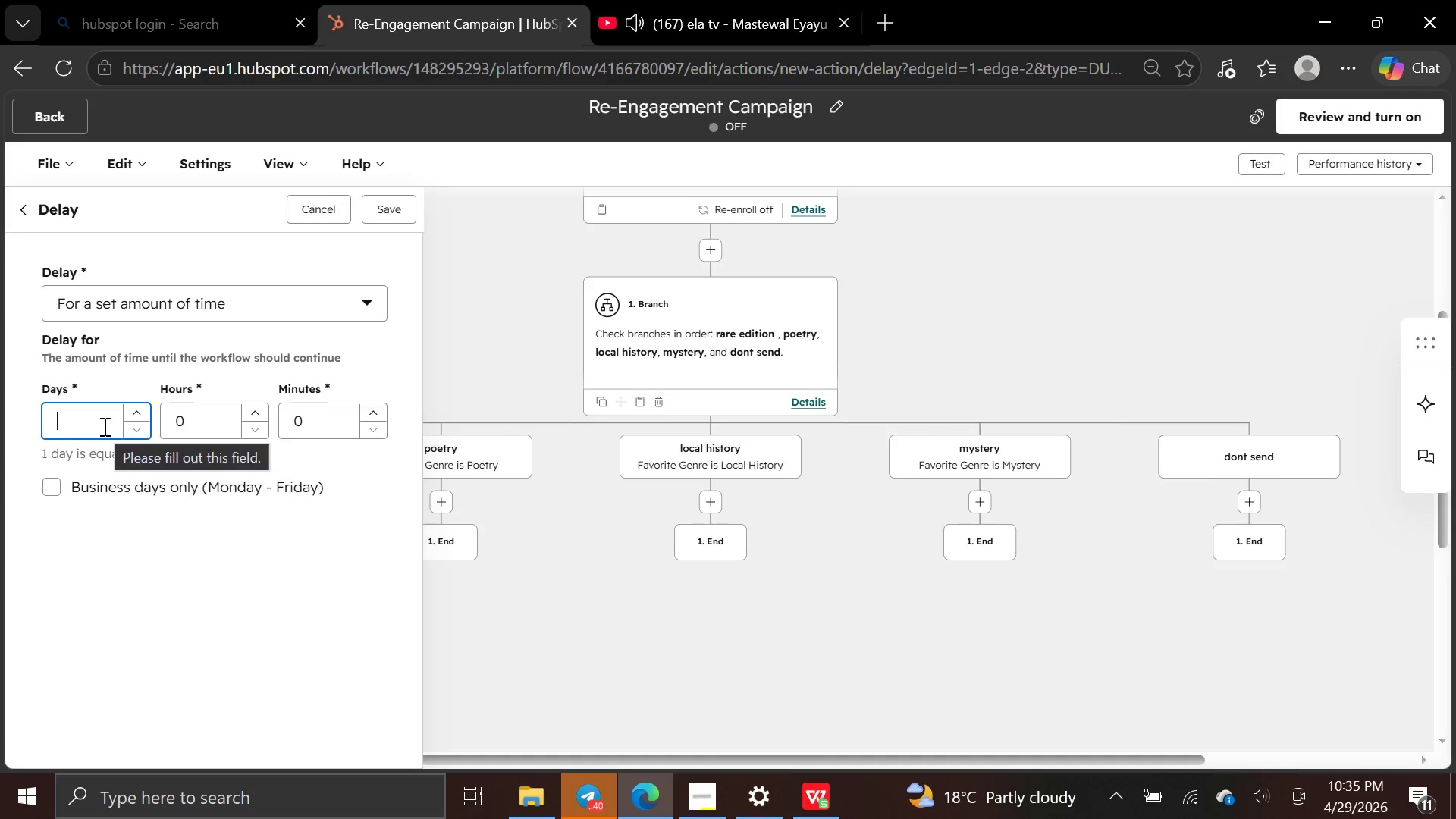 
key(3)
 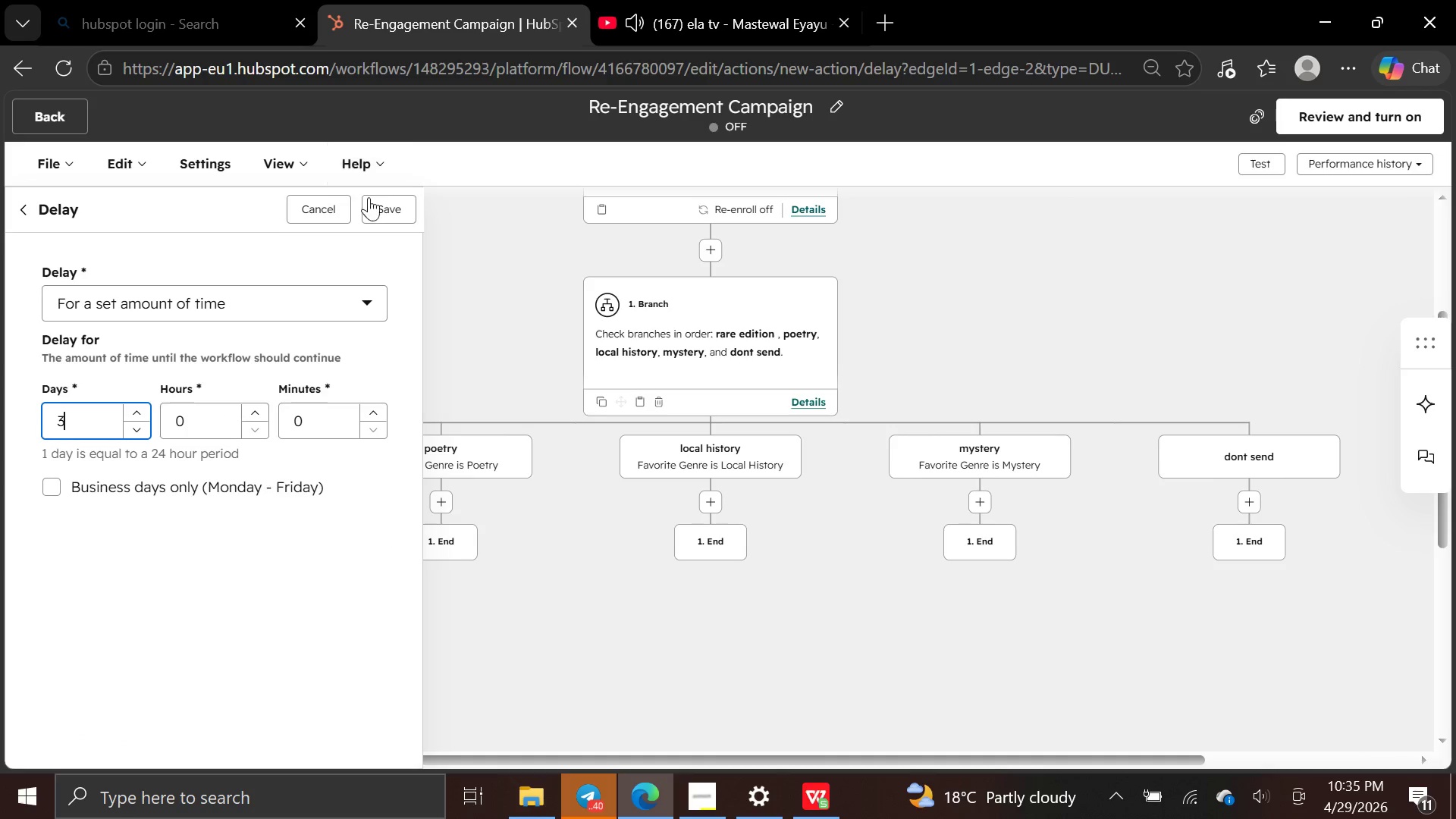 
left_click([377, 205])
 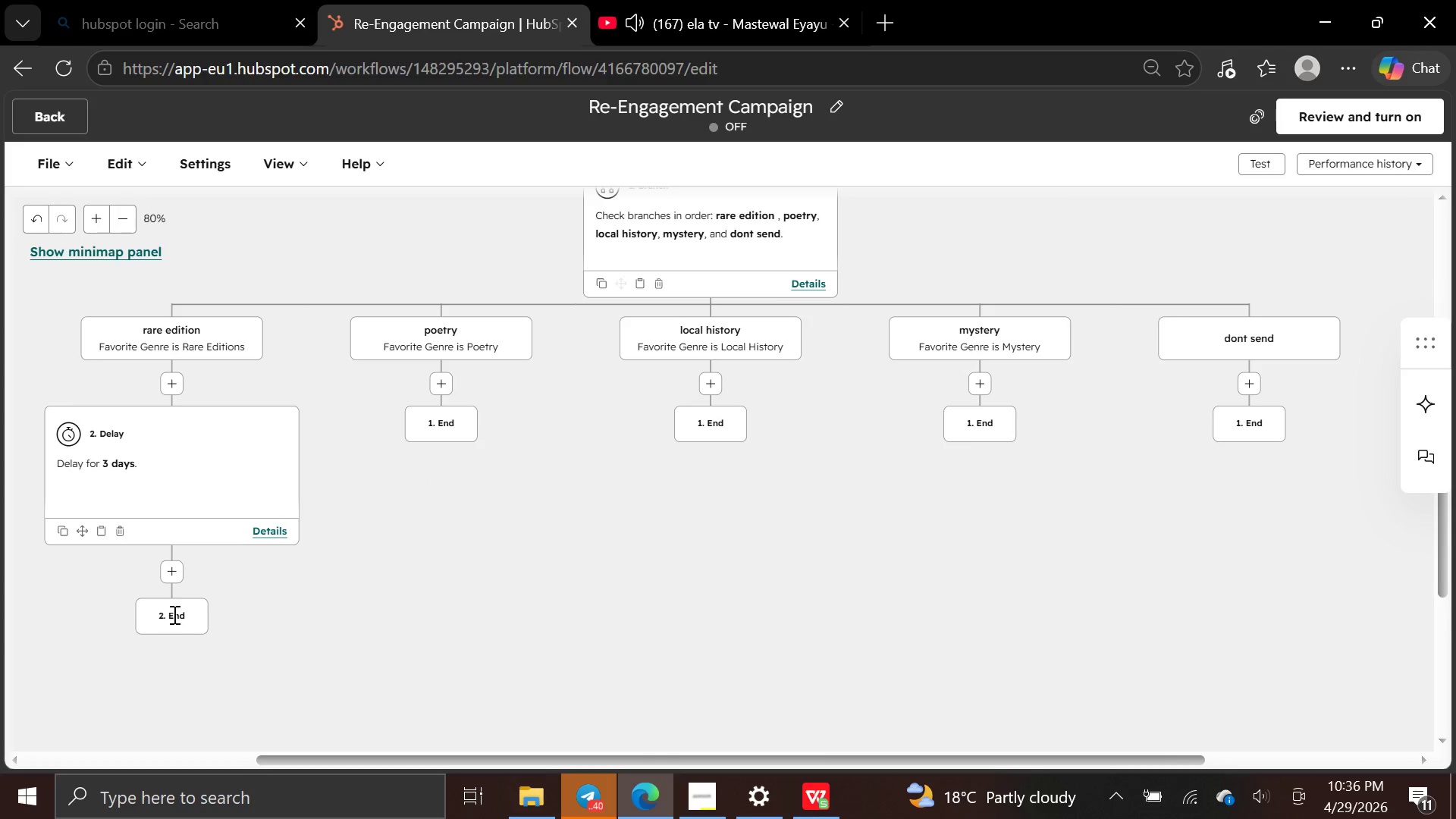 
wait(9.42)
 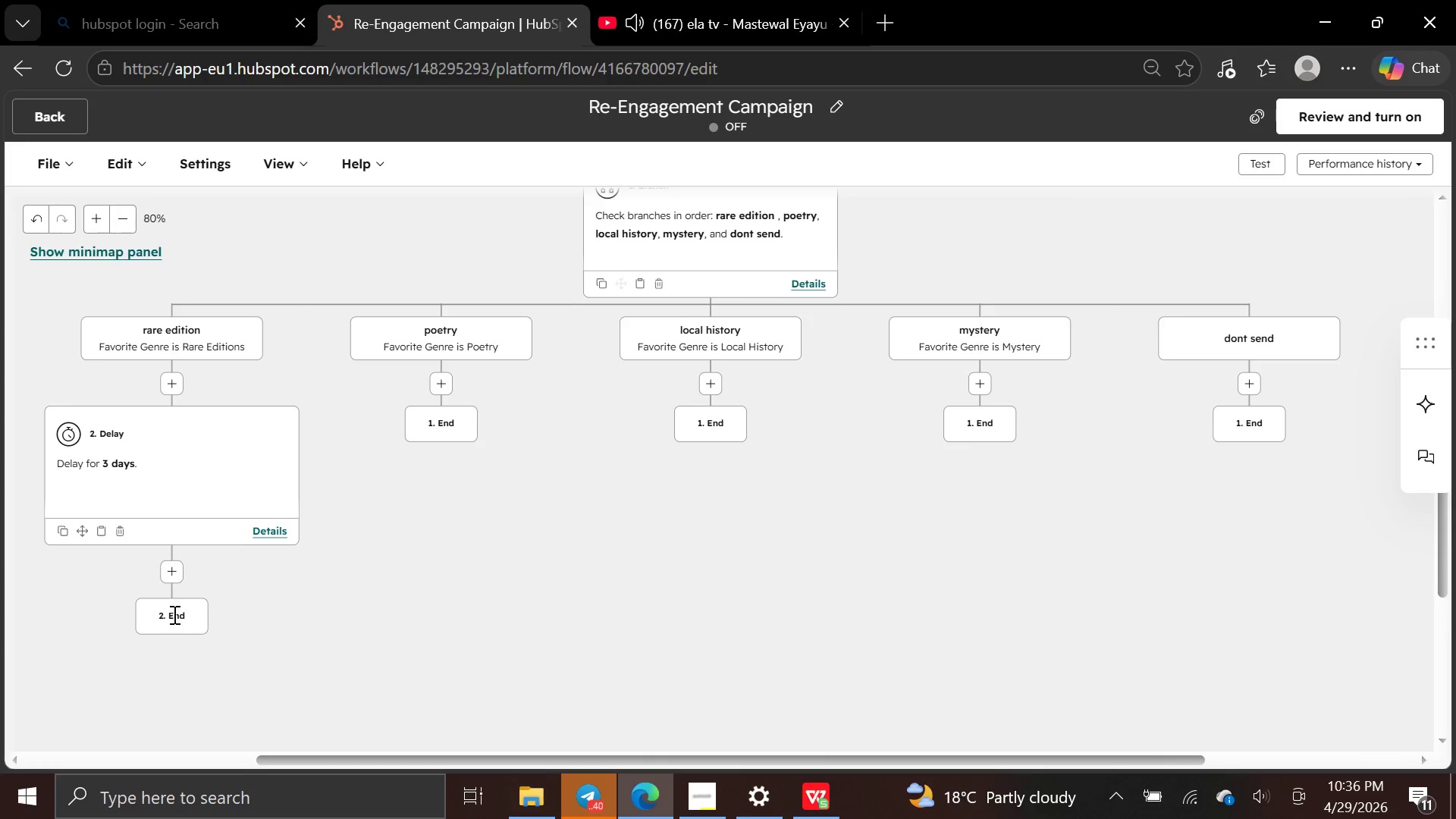 
left_click([168, 575])
 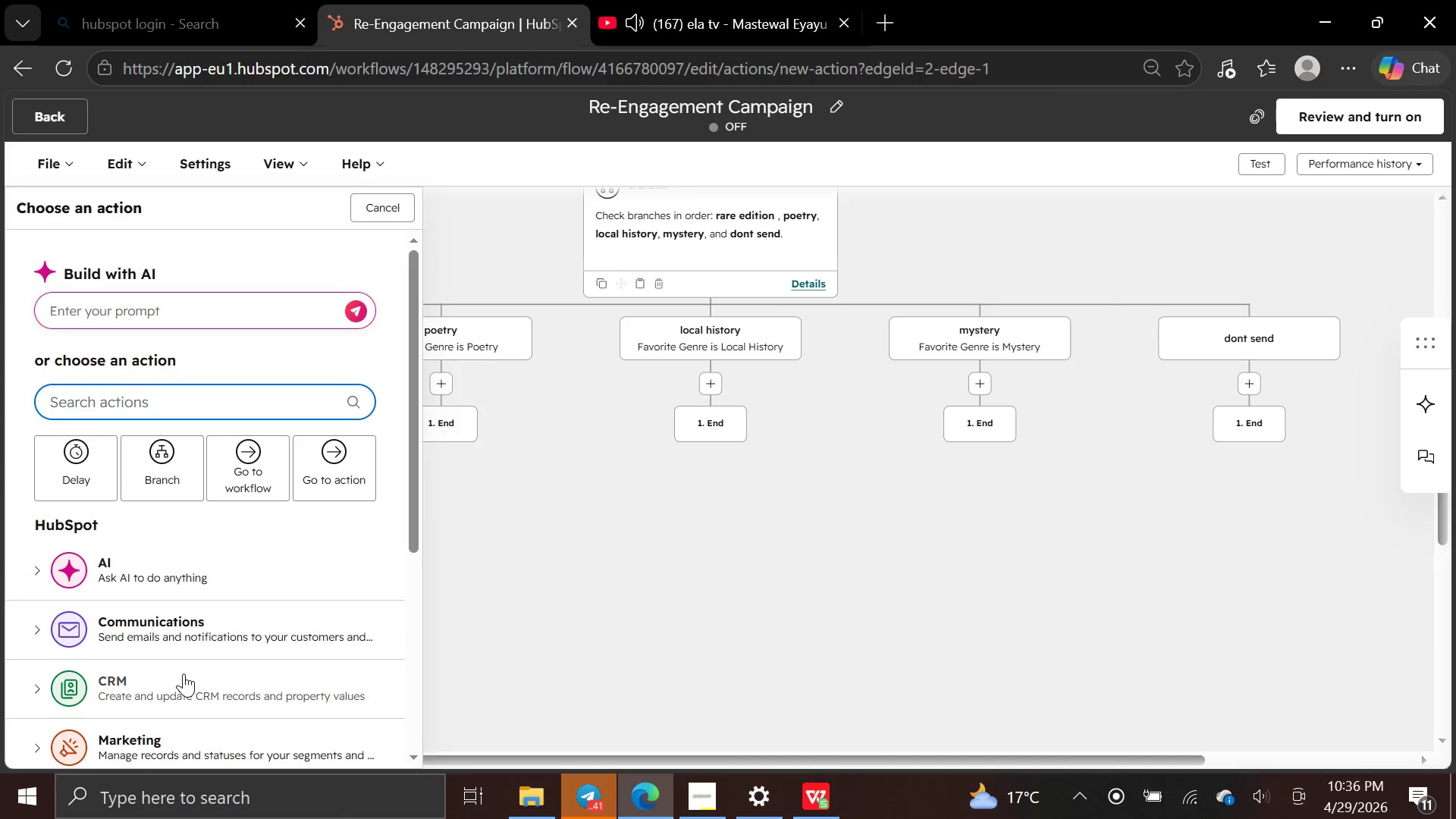 
wait(5.59)
 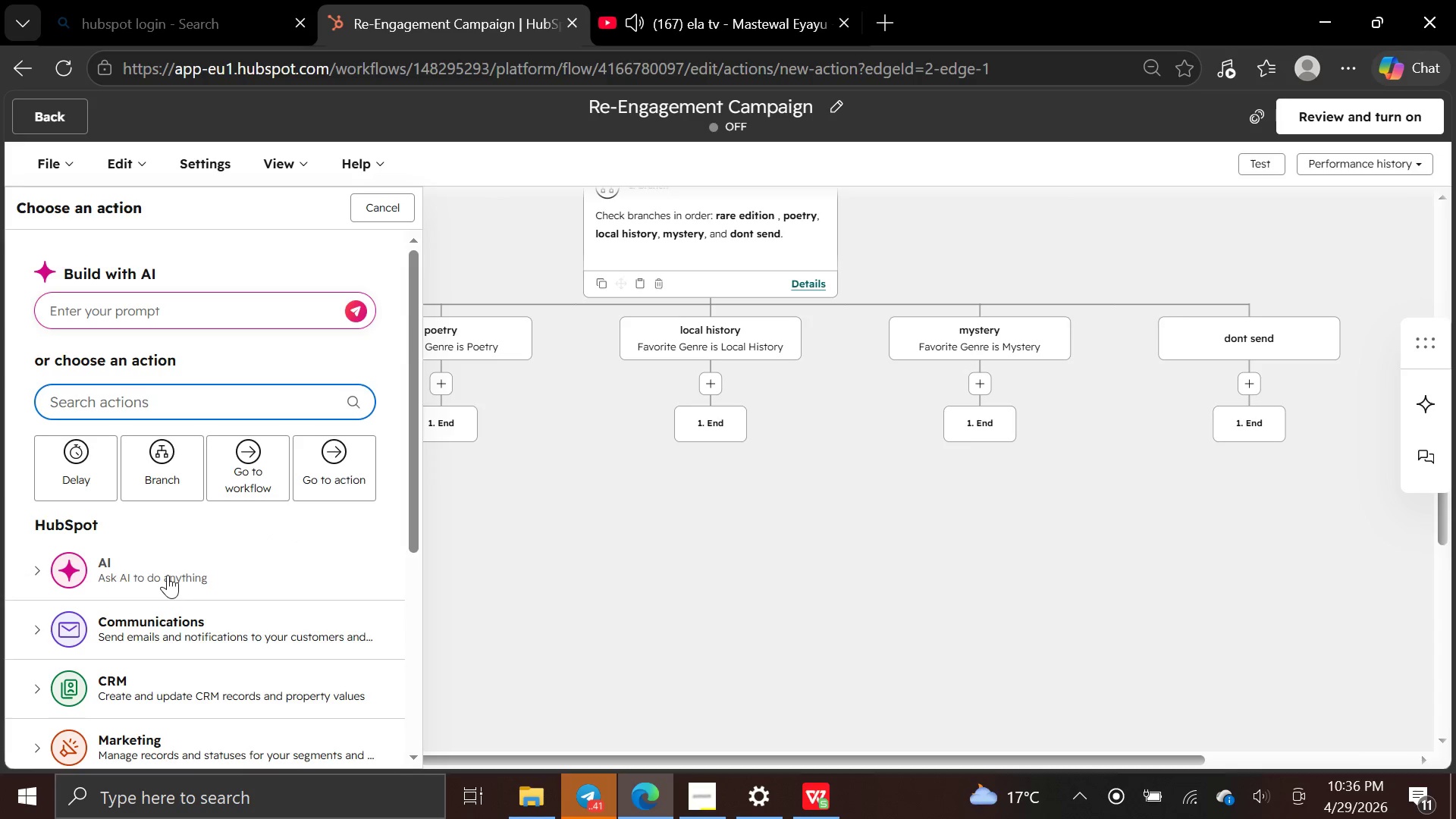 
left_click([225, 589])
 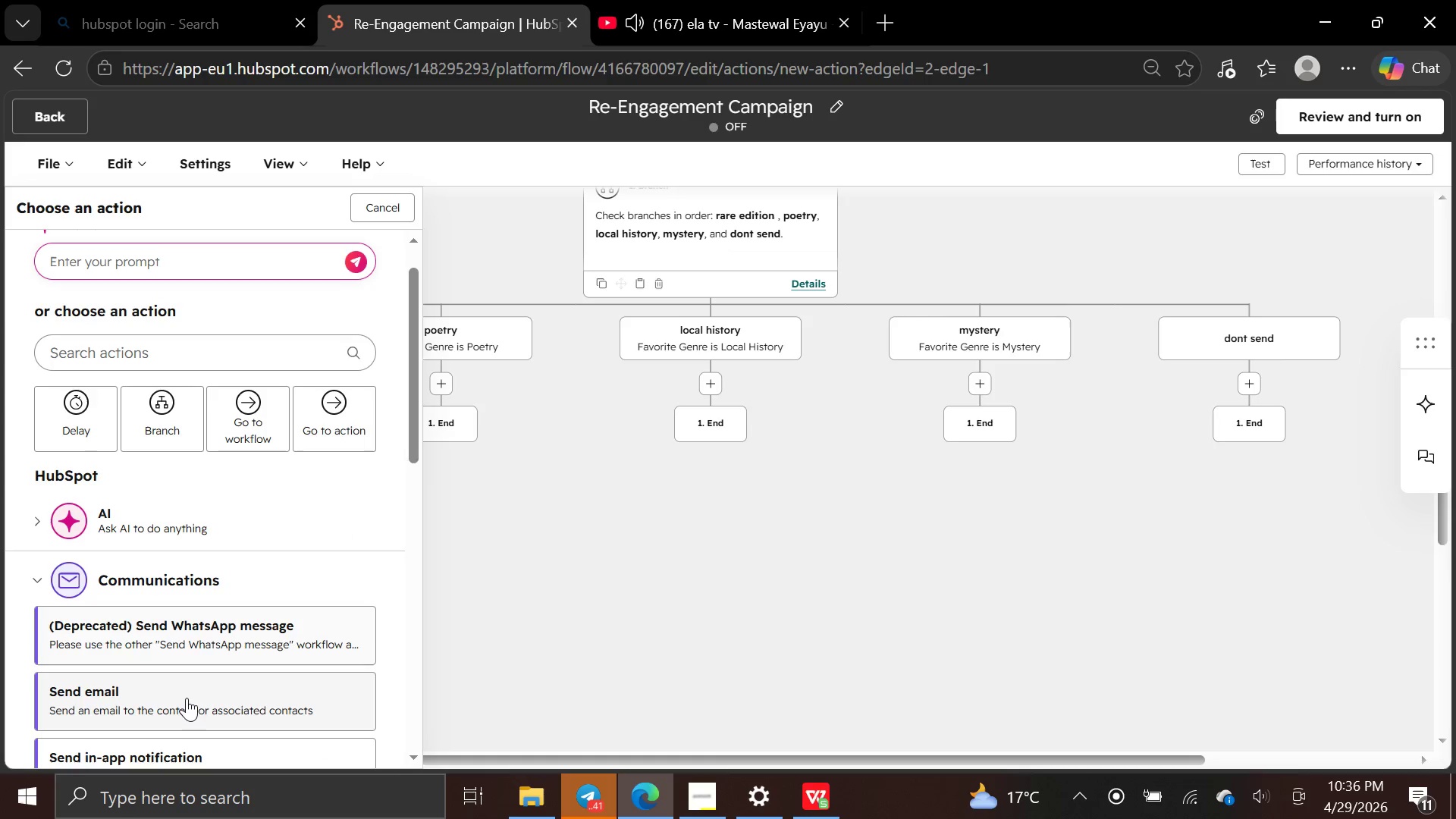 
left_click([186, 703])
 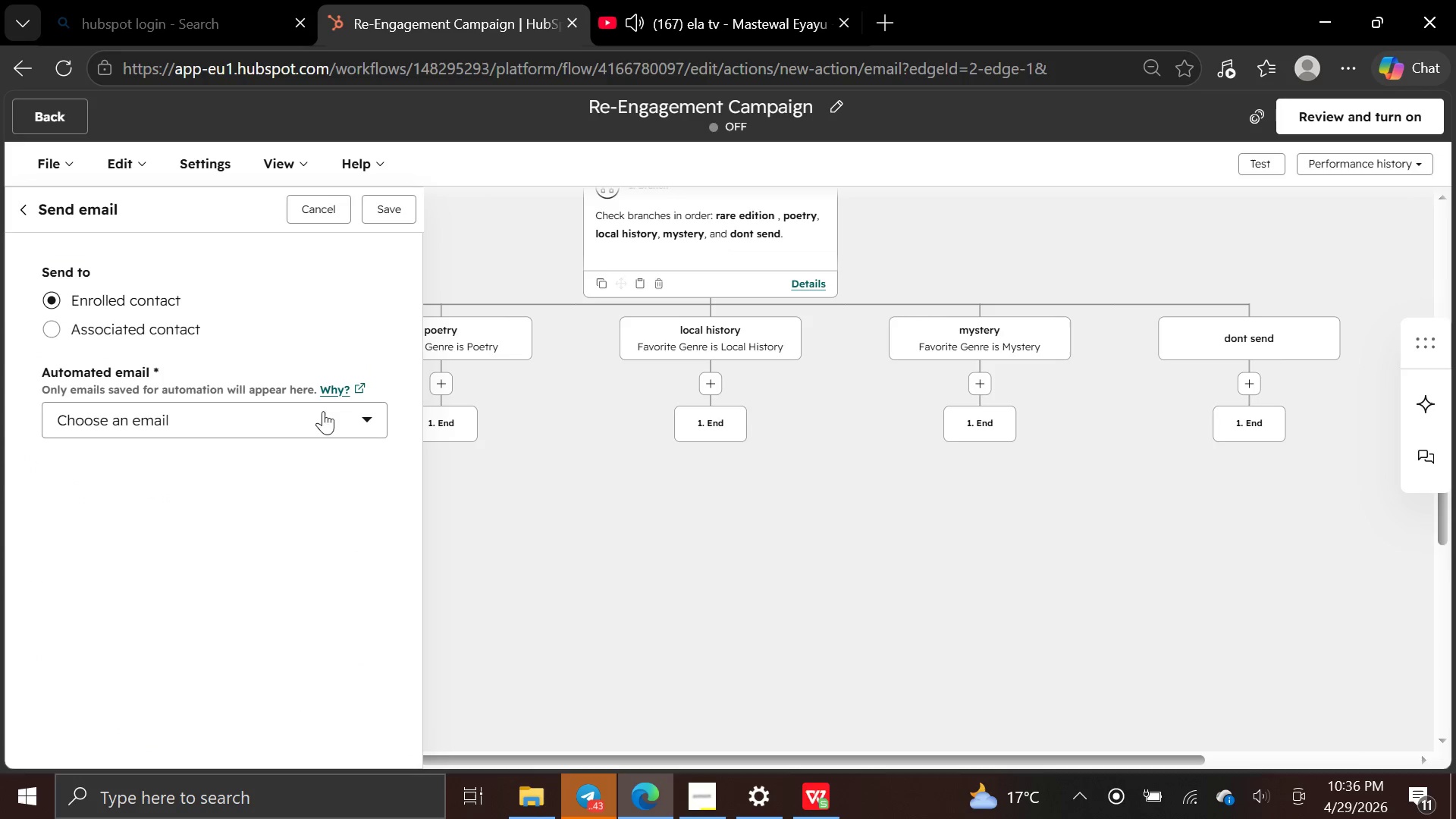 
left_click([359, 410])
 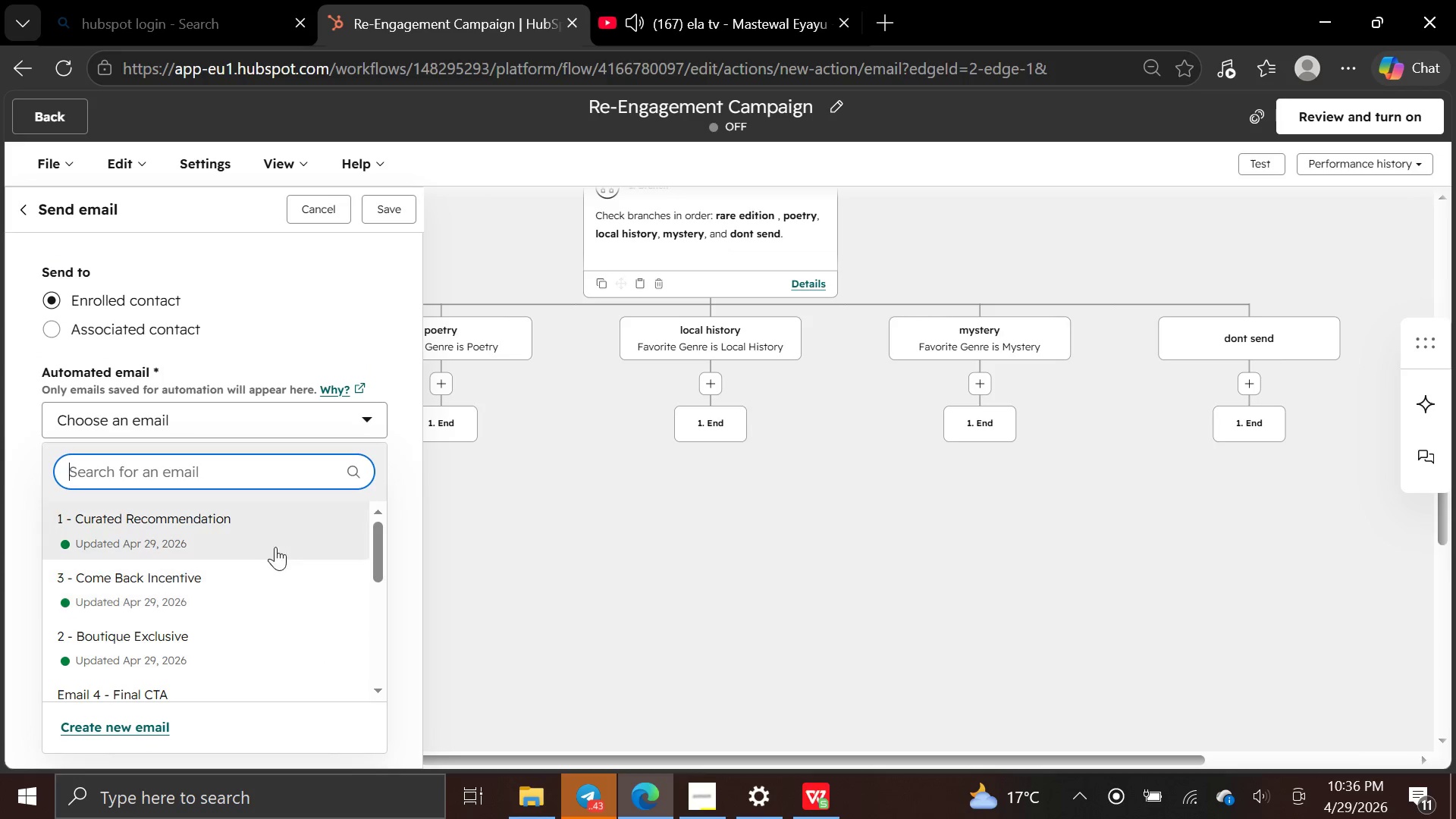 
left_click([279, 536])
 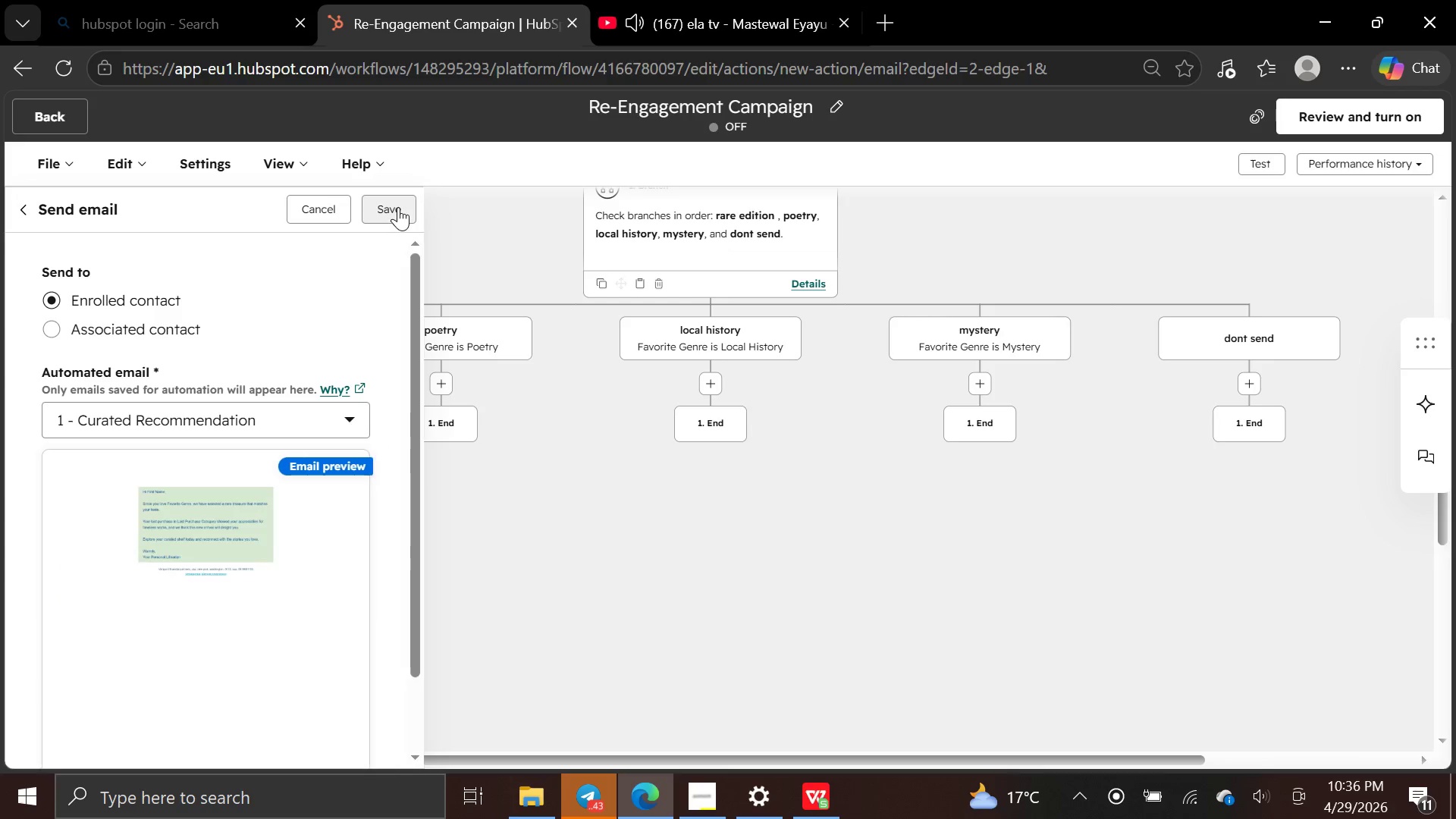 
left_click([398, 207])
 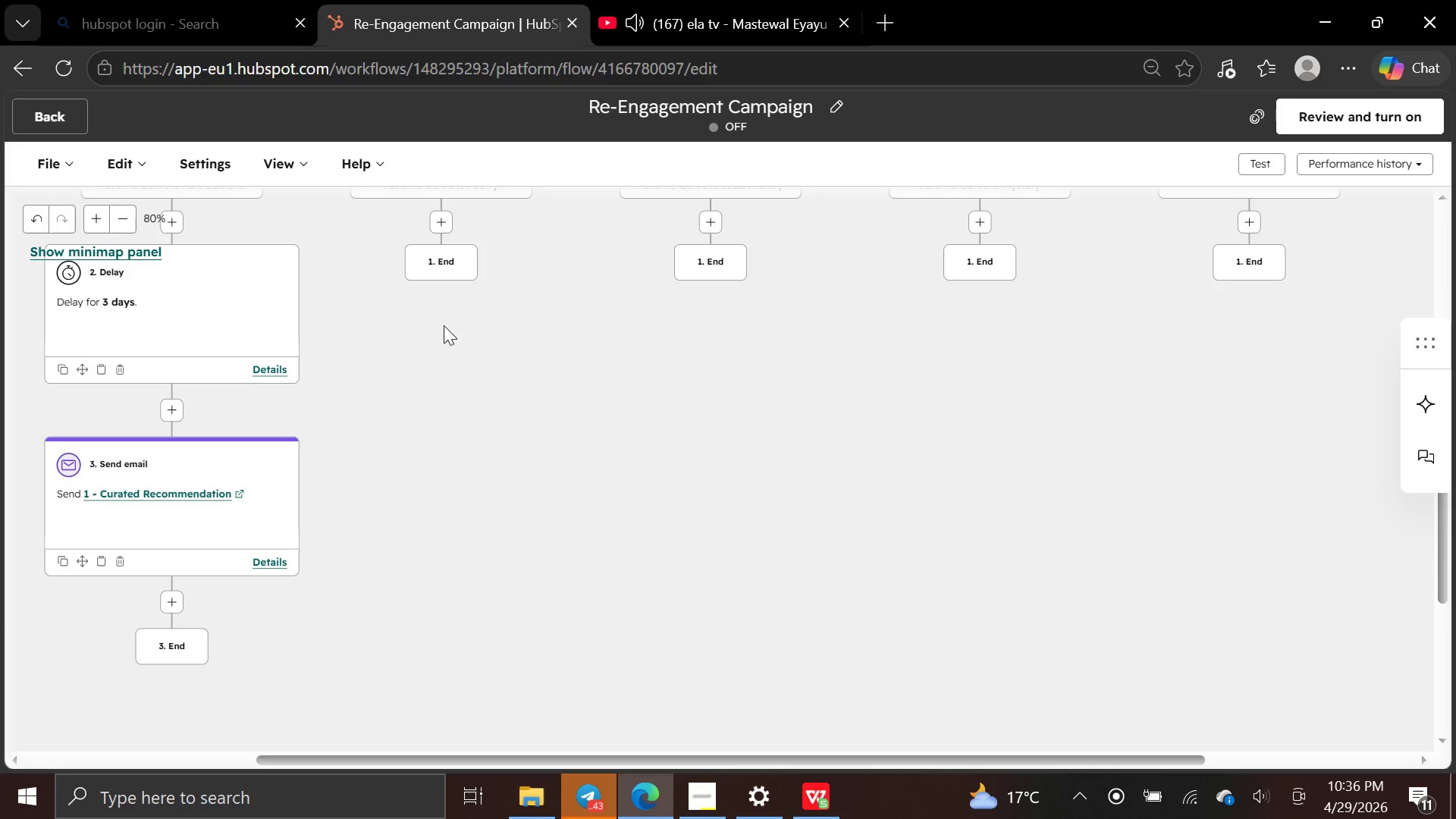 
wait(10.03)
 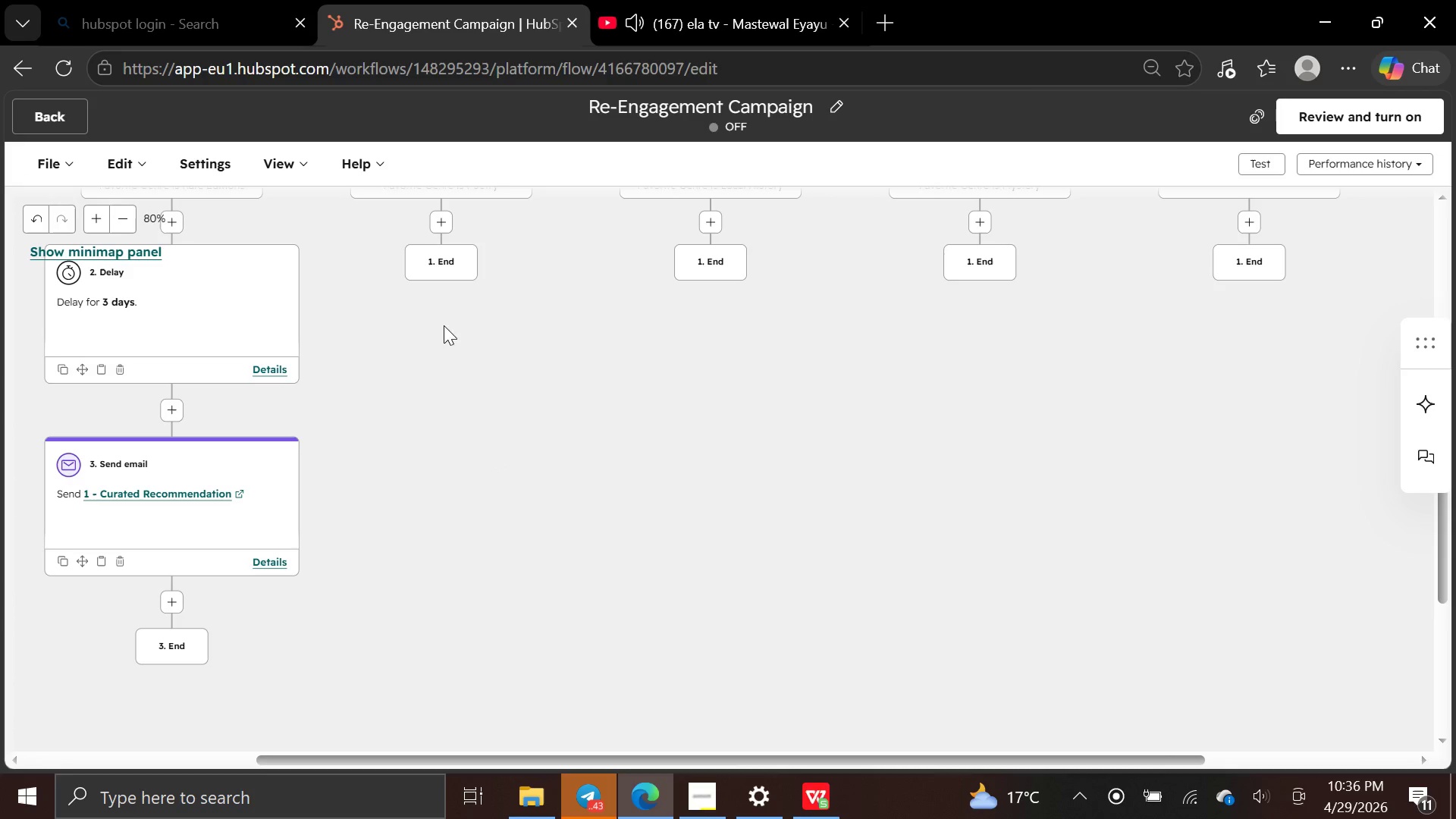 
left_click([176, 602])
 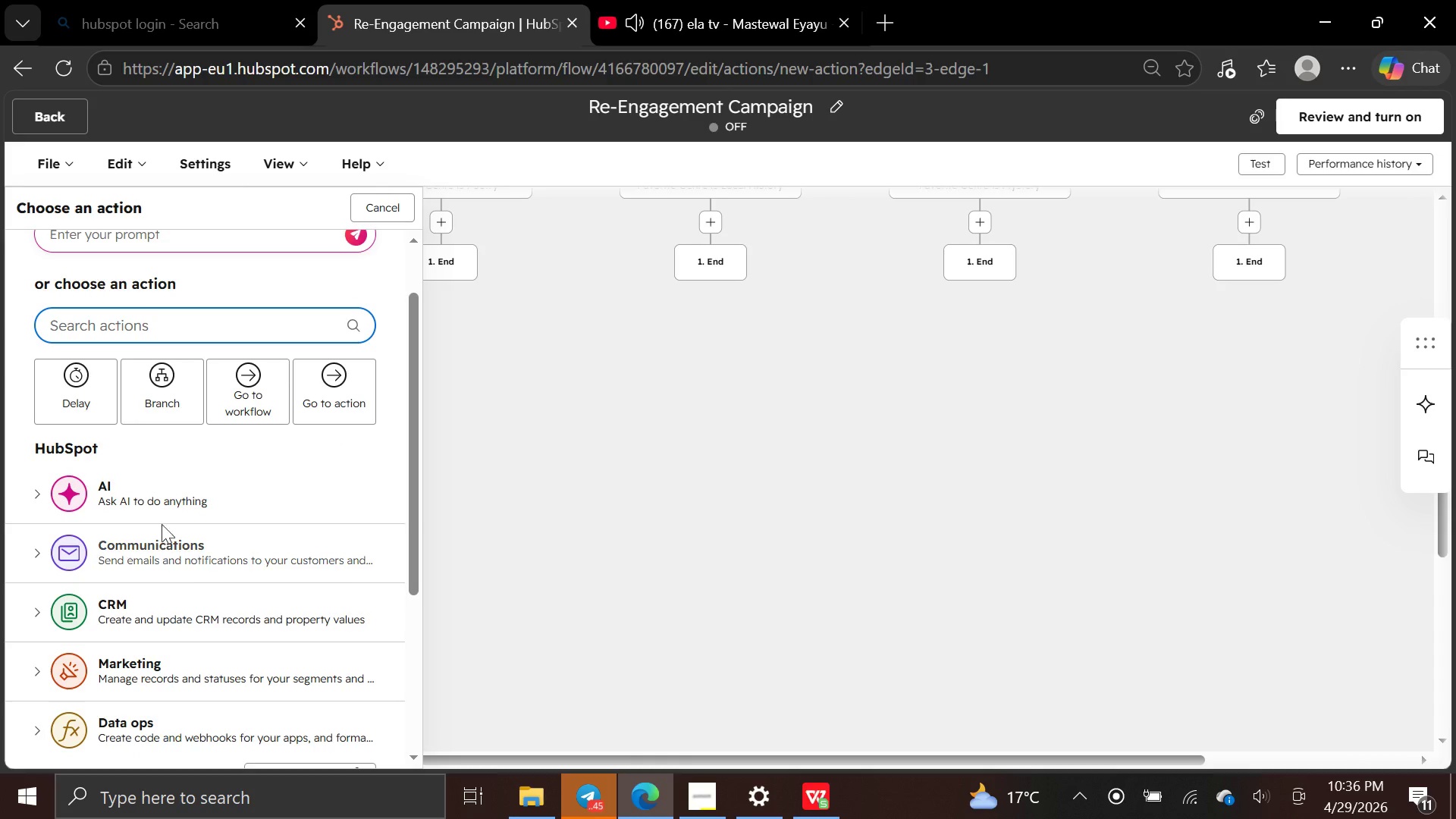 
wait(5.73)
 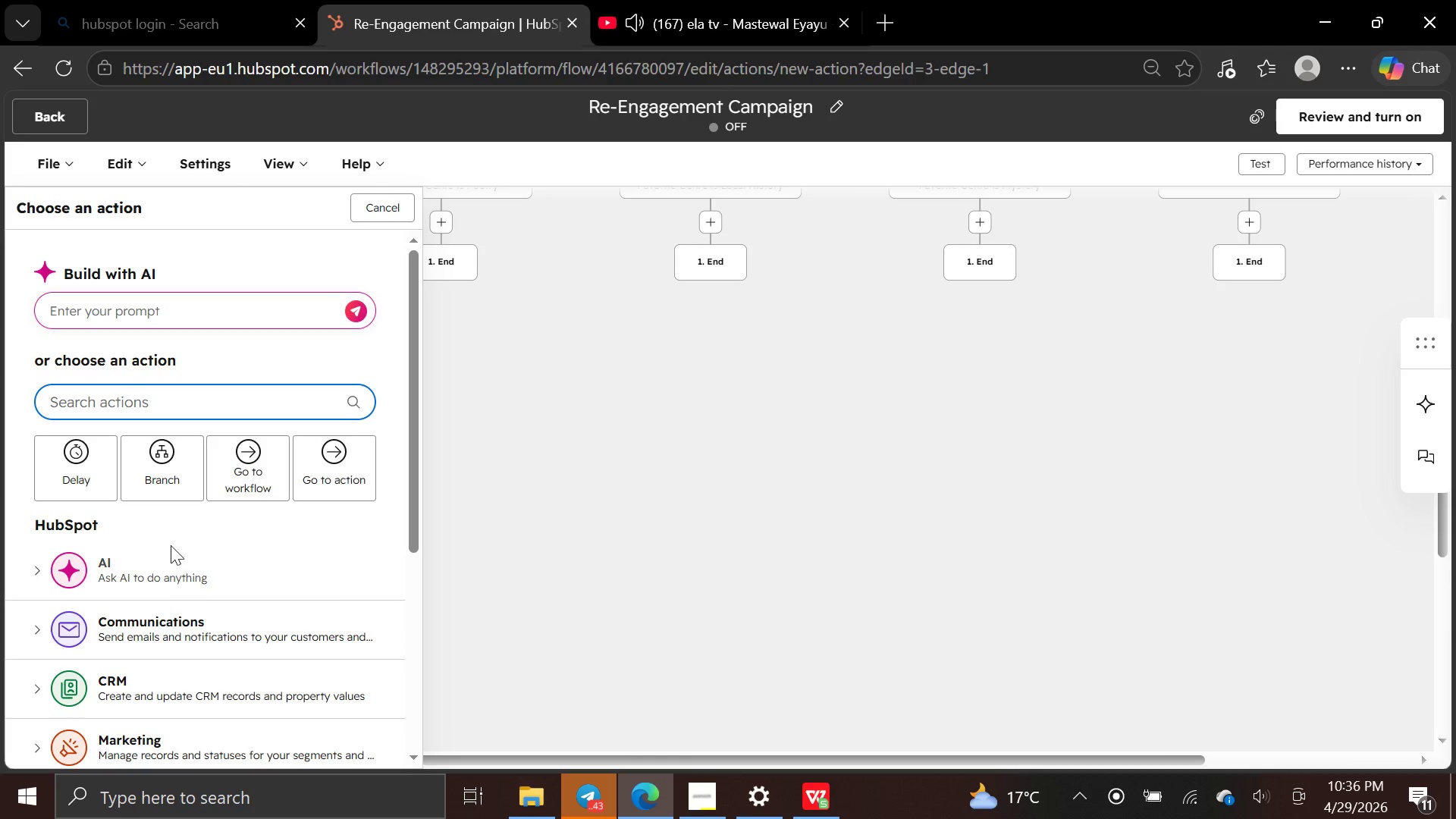 
left_click([394, 208])
 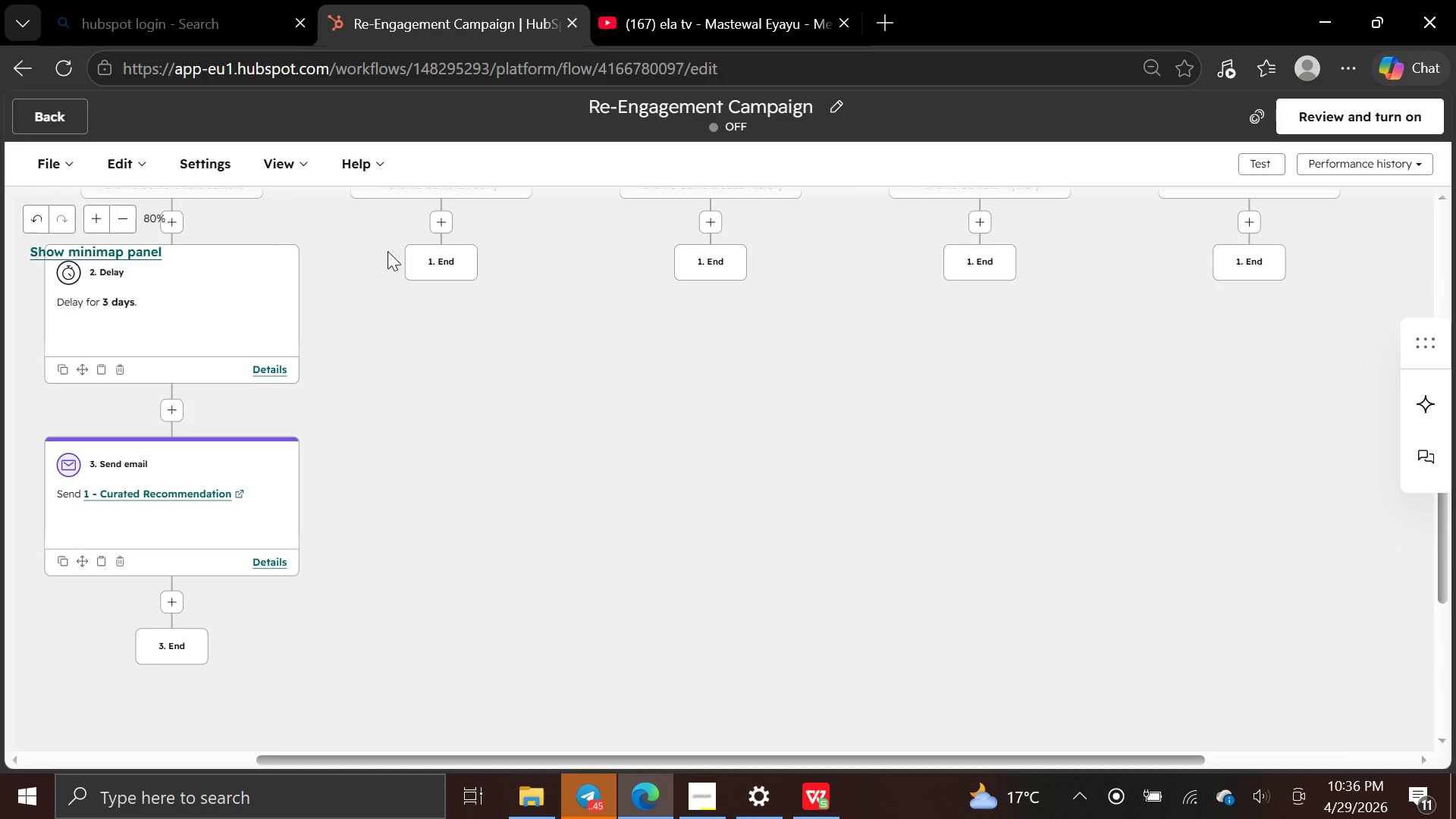 
mouse_move([242, 398])
 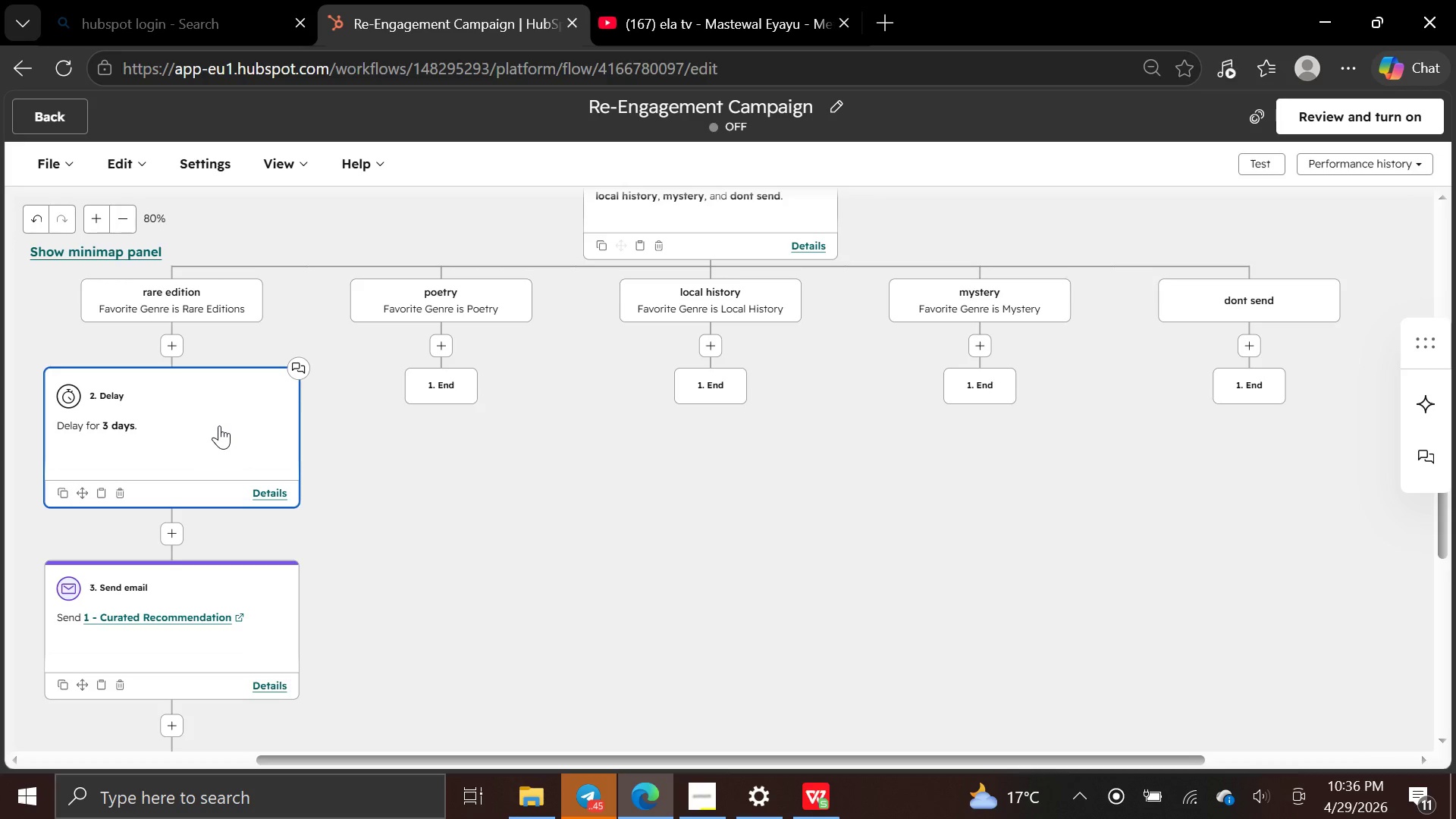 
left_click([219, 425])
 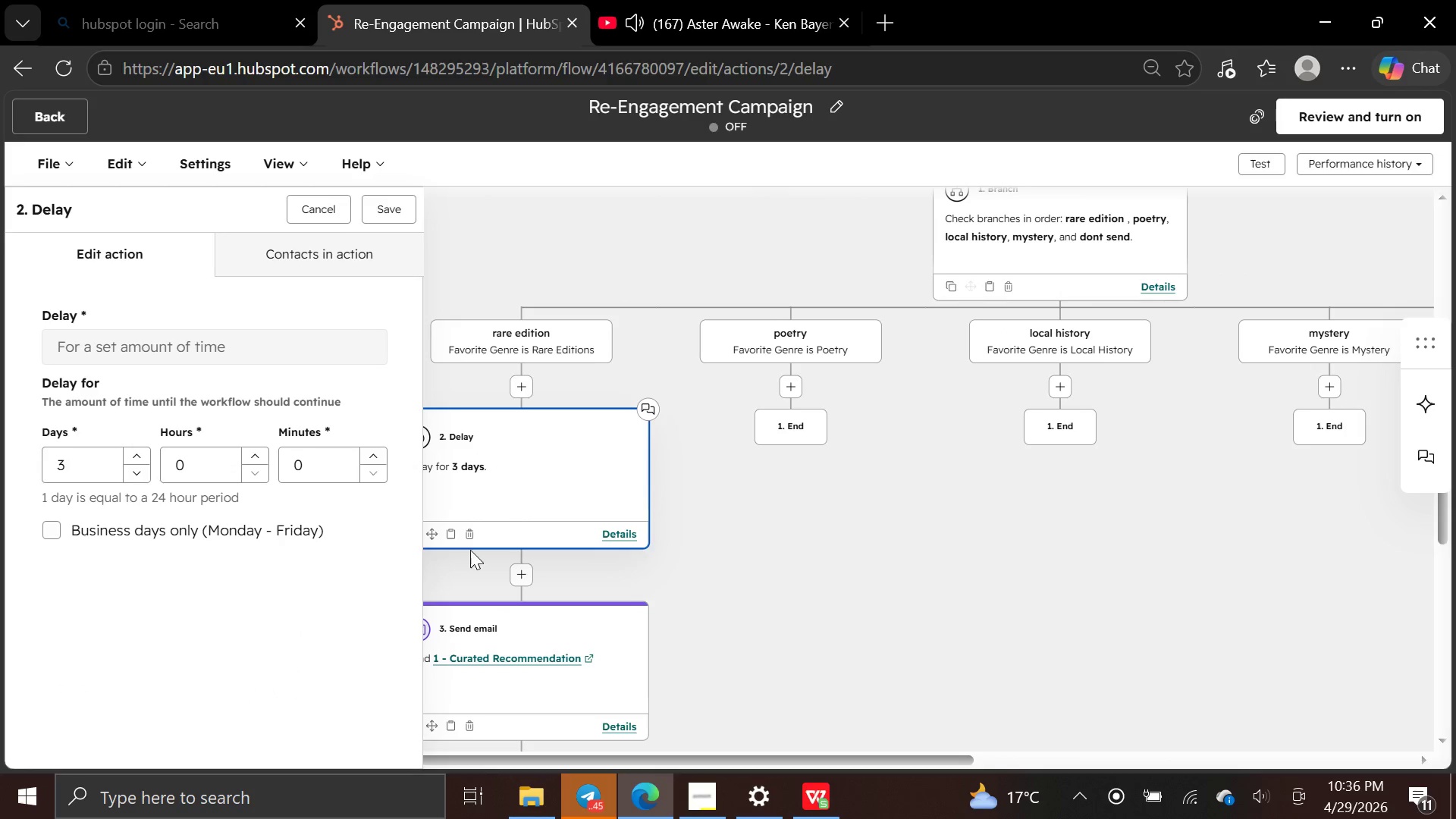 
left_click([472, 533])
 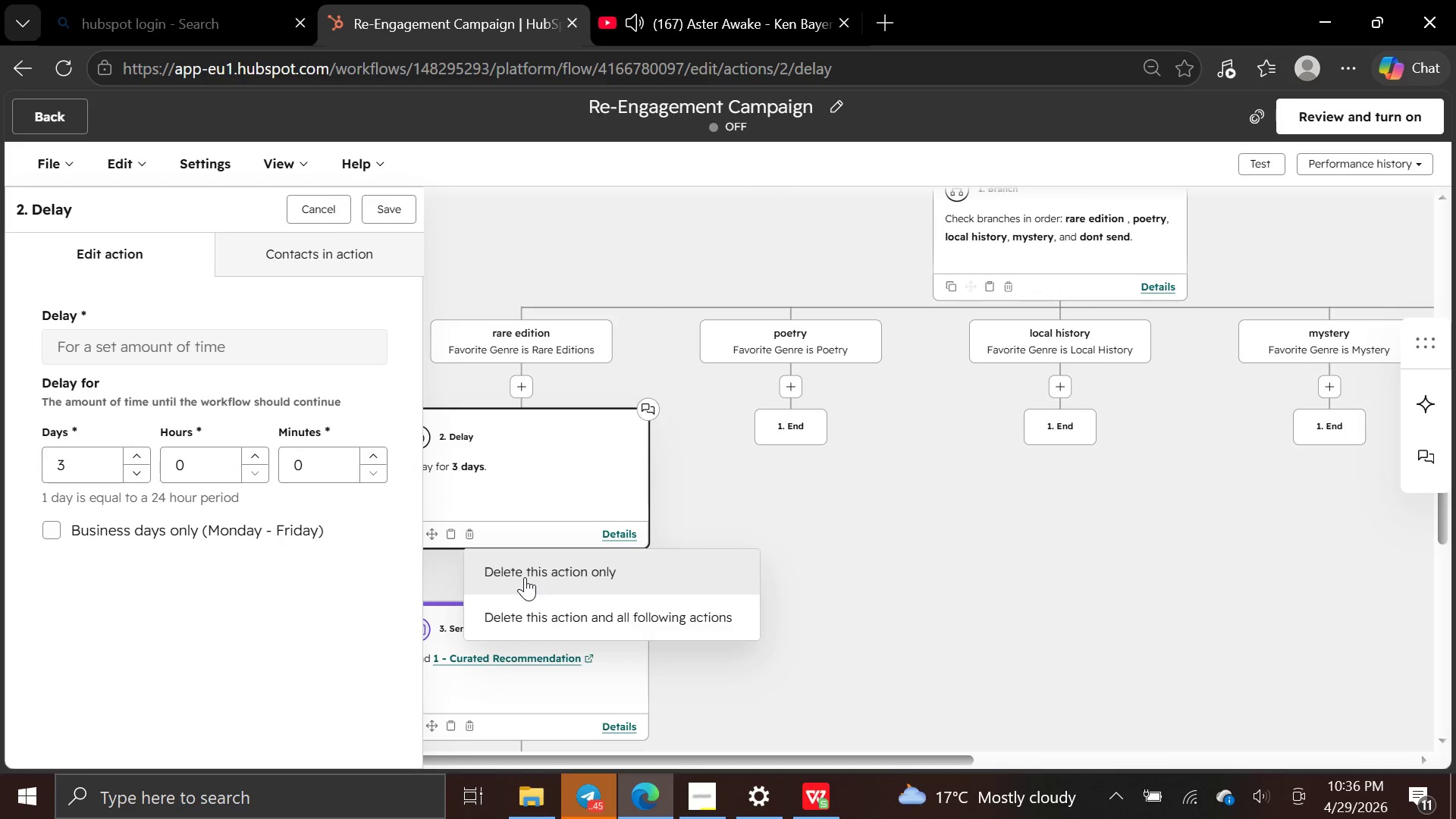 
left_click([525, 577])
 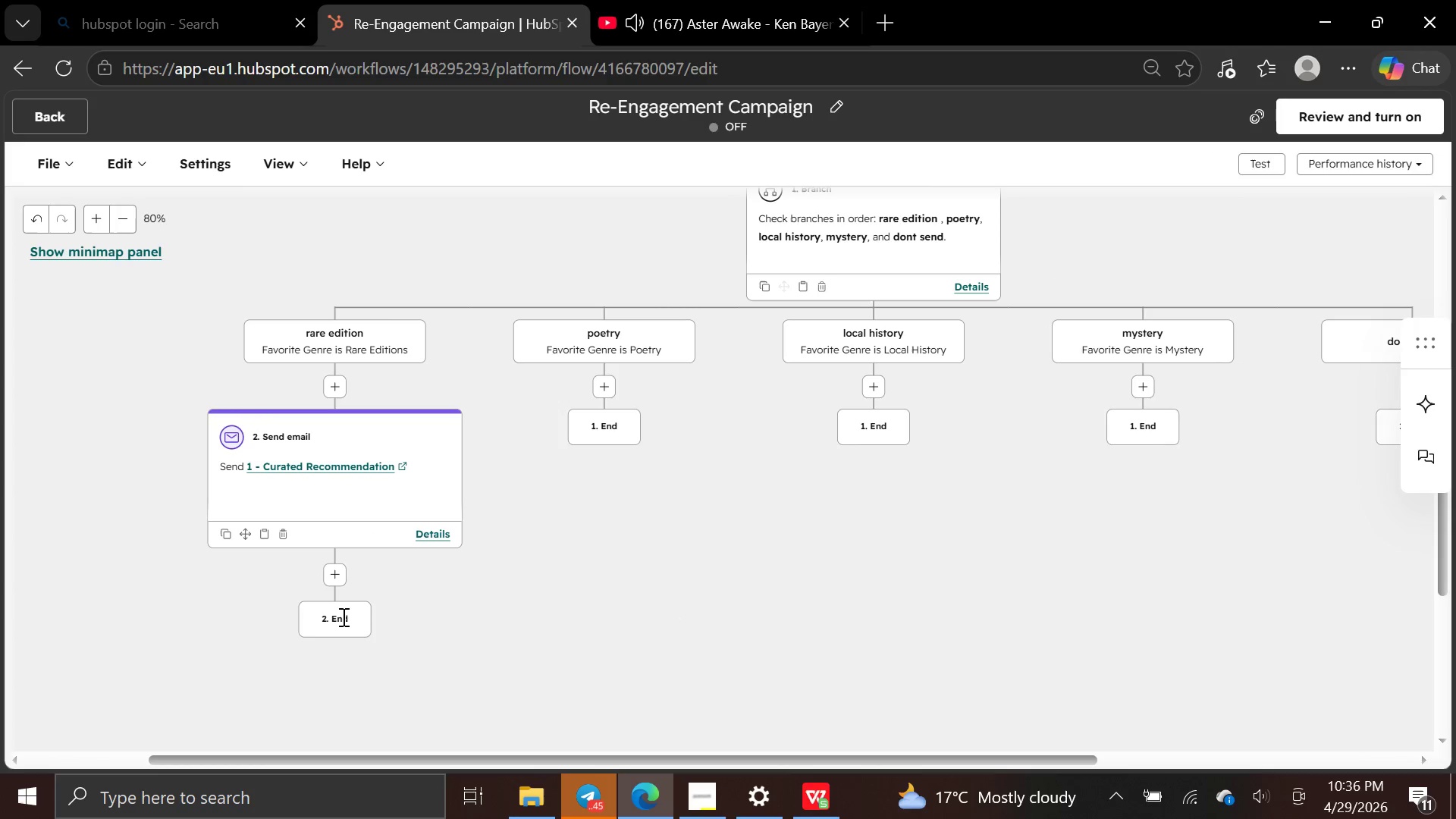 
wait(6.83)
 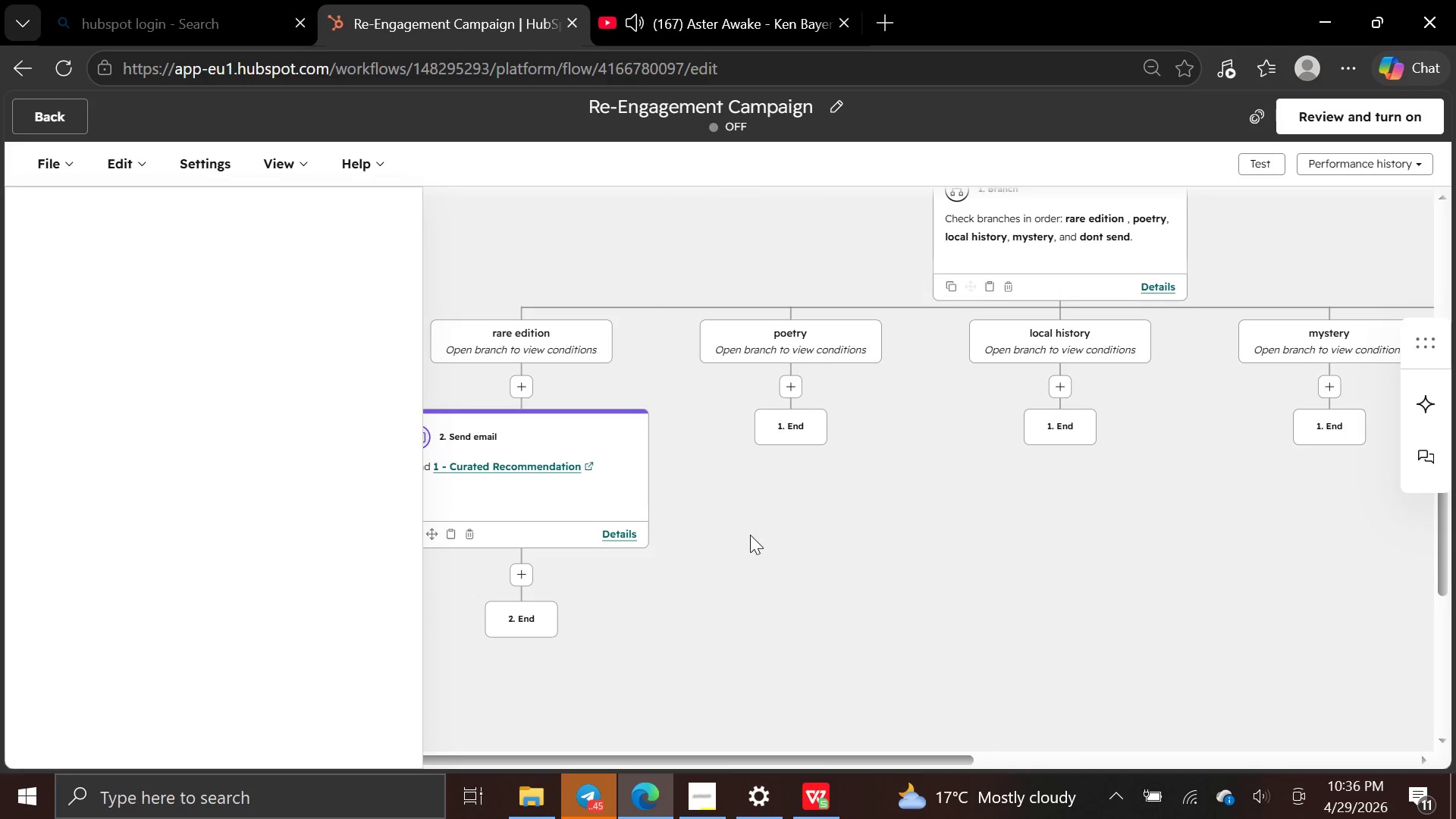 
left_click([334, 574])
 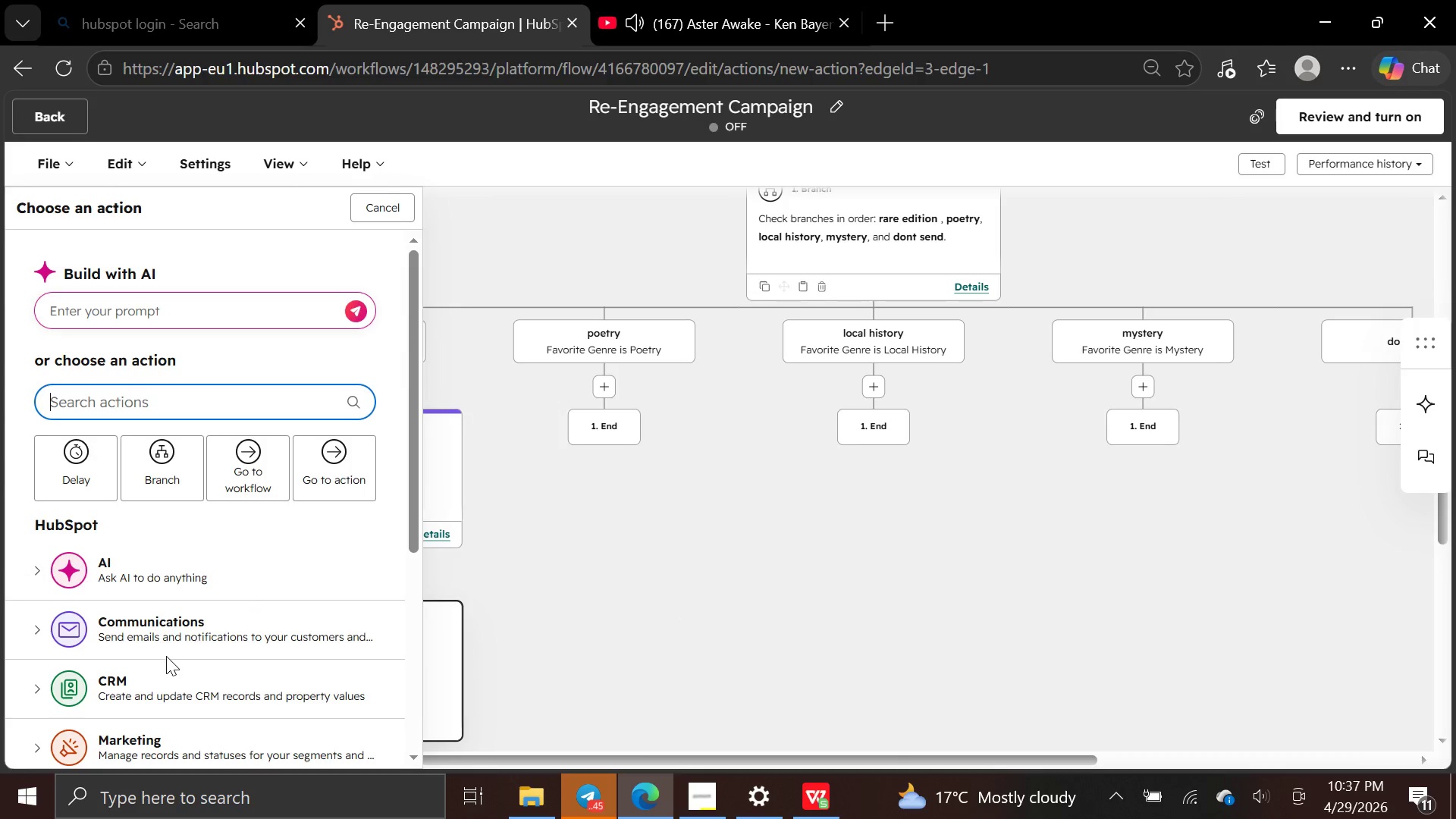 
left_click([178, 633])
 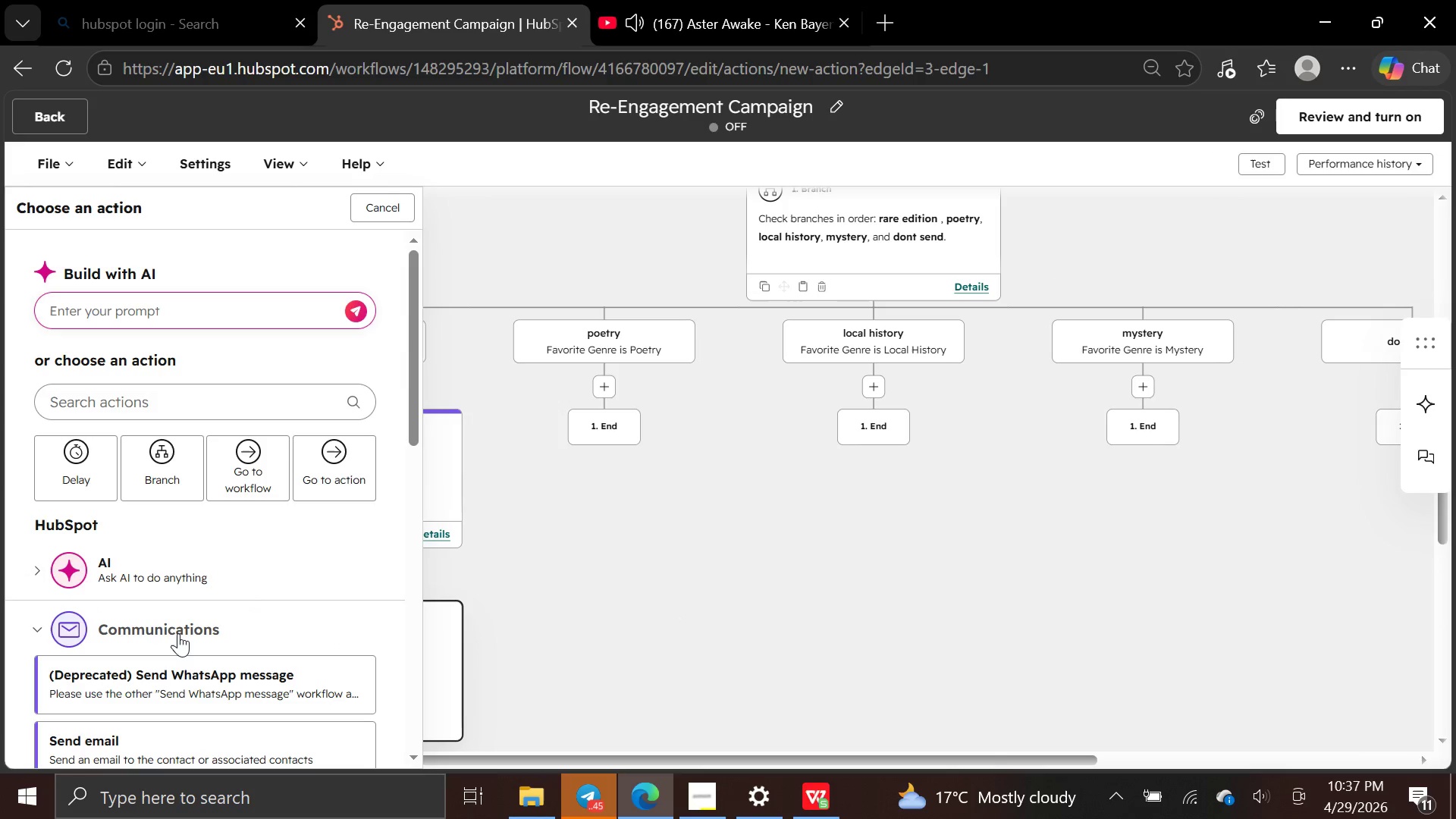 
mouse_move([171, 644])
 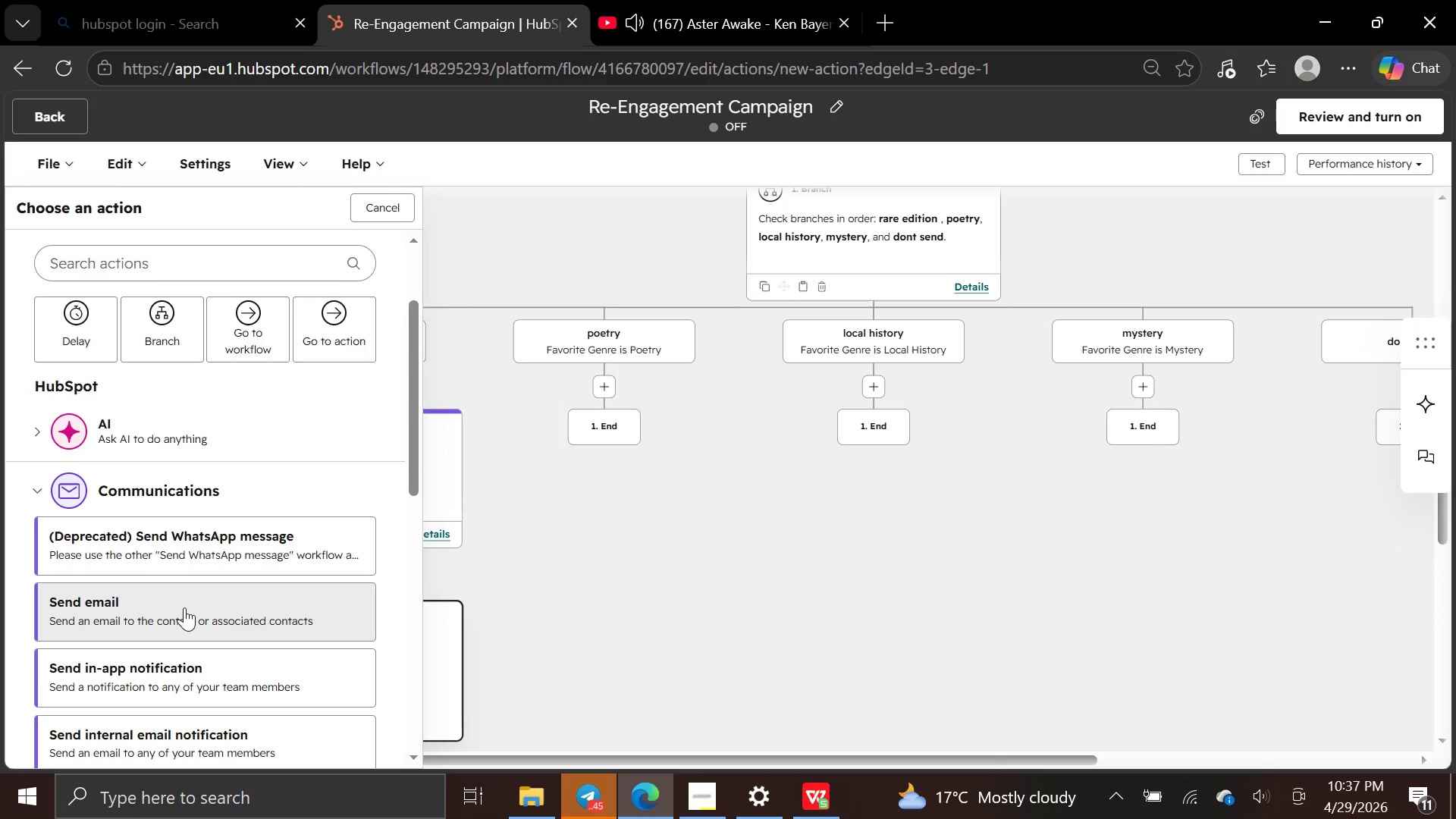 
left_click([184, 607])
 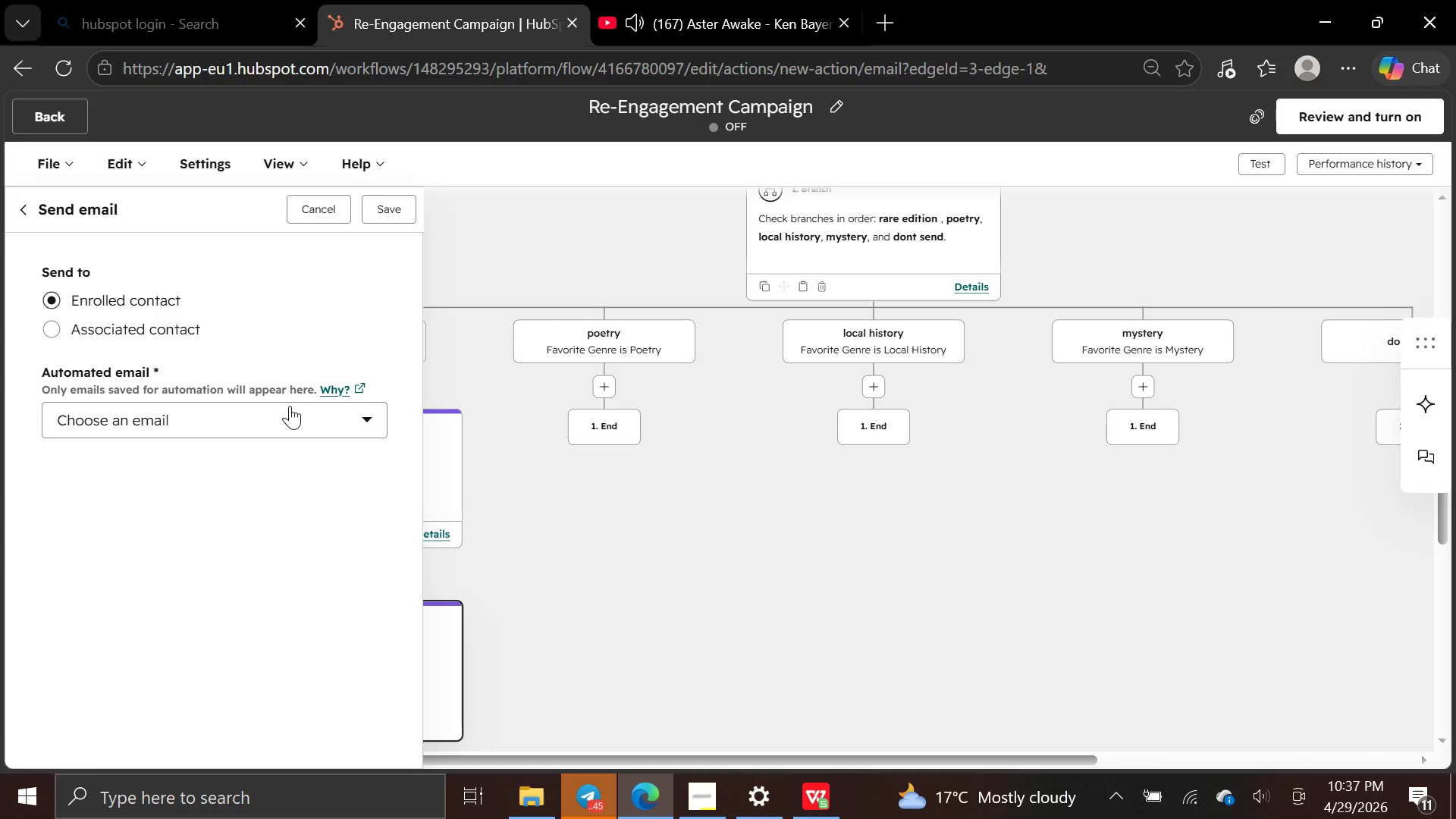 
left_click([315, 402])
 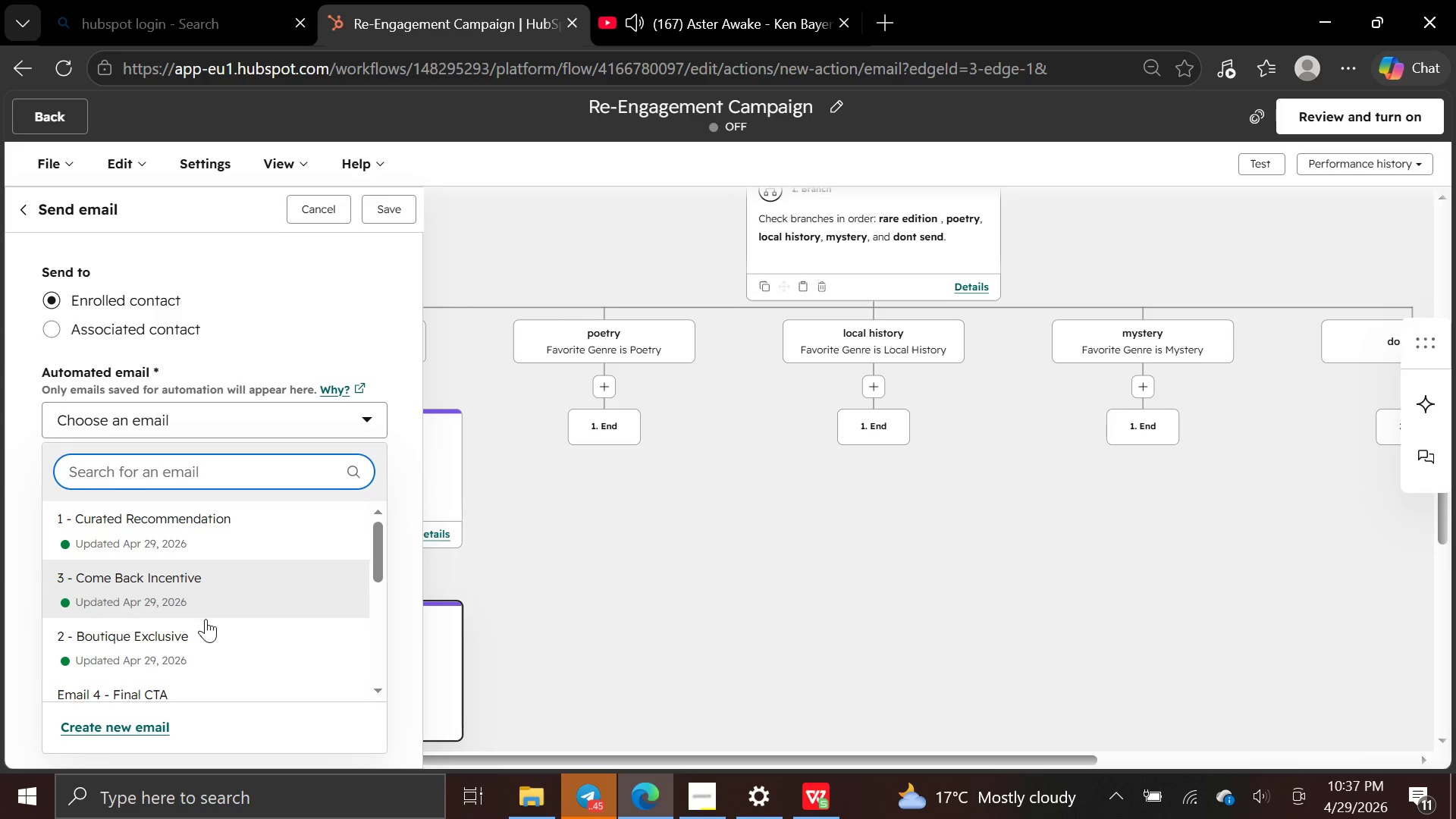 
left_click([204, 631])
 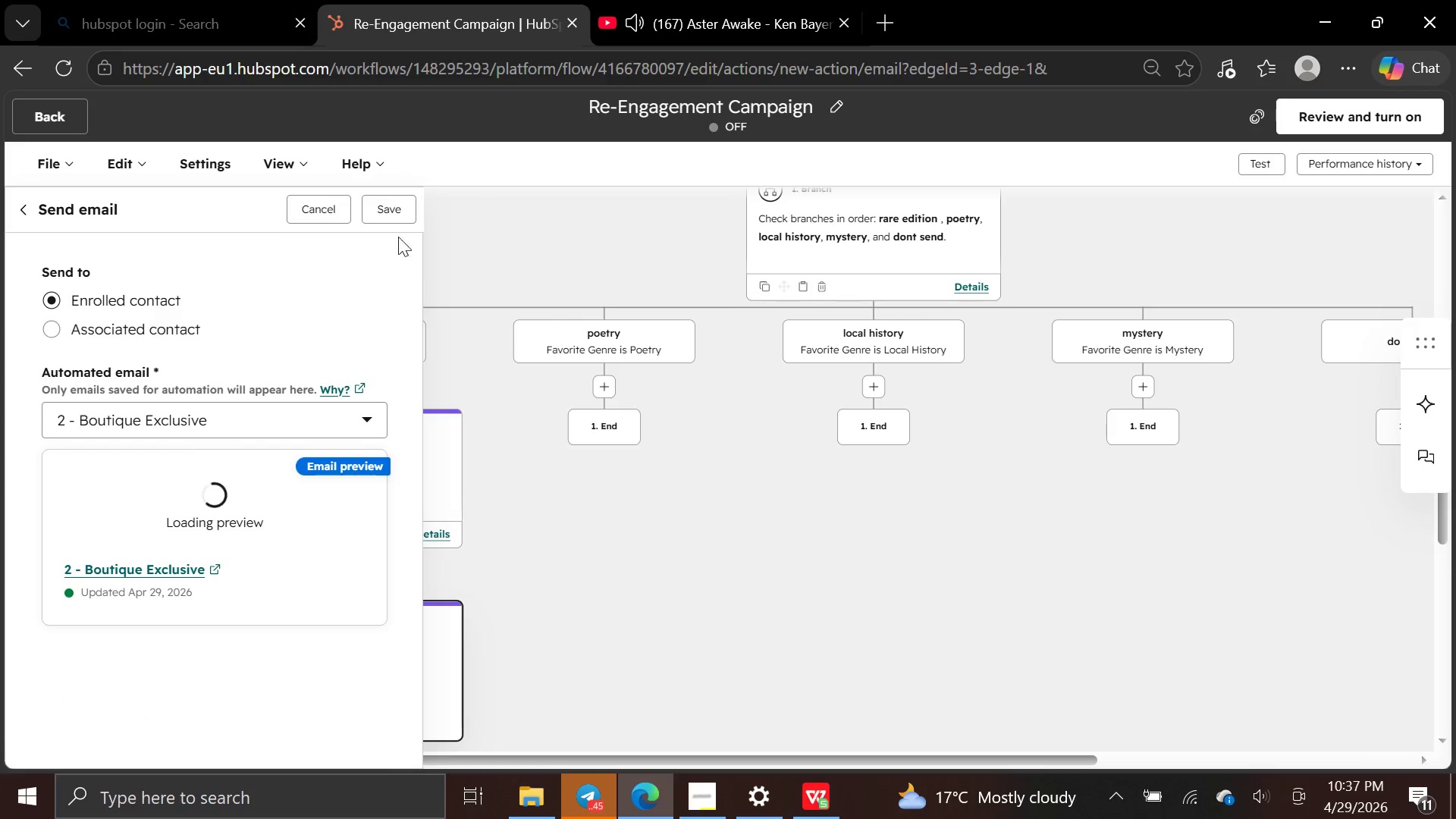 
left_click([396, 212])
 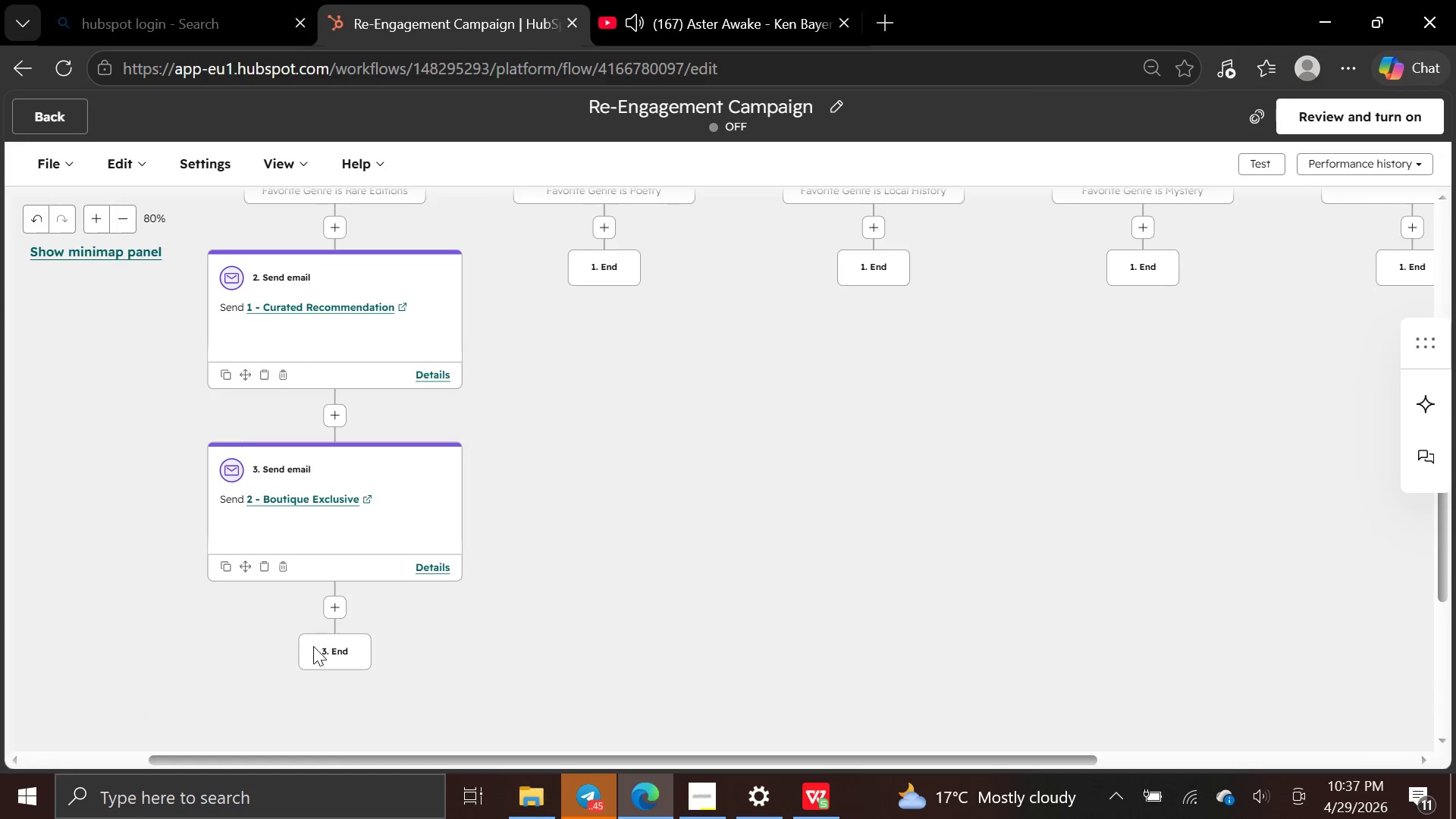 
wait(5.92)
 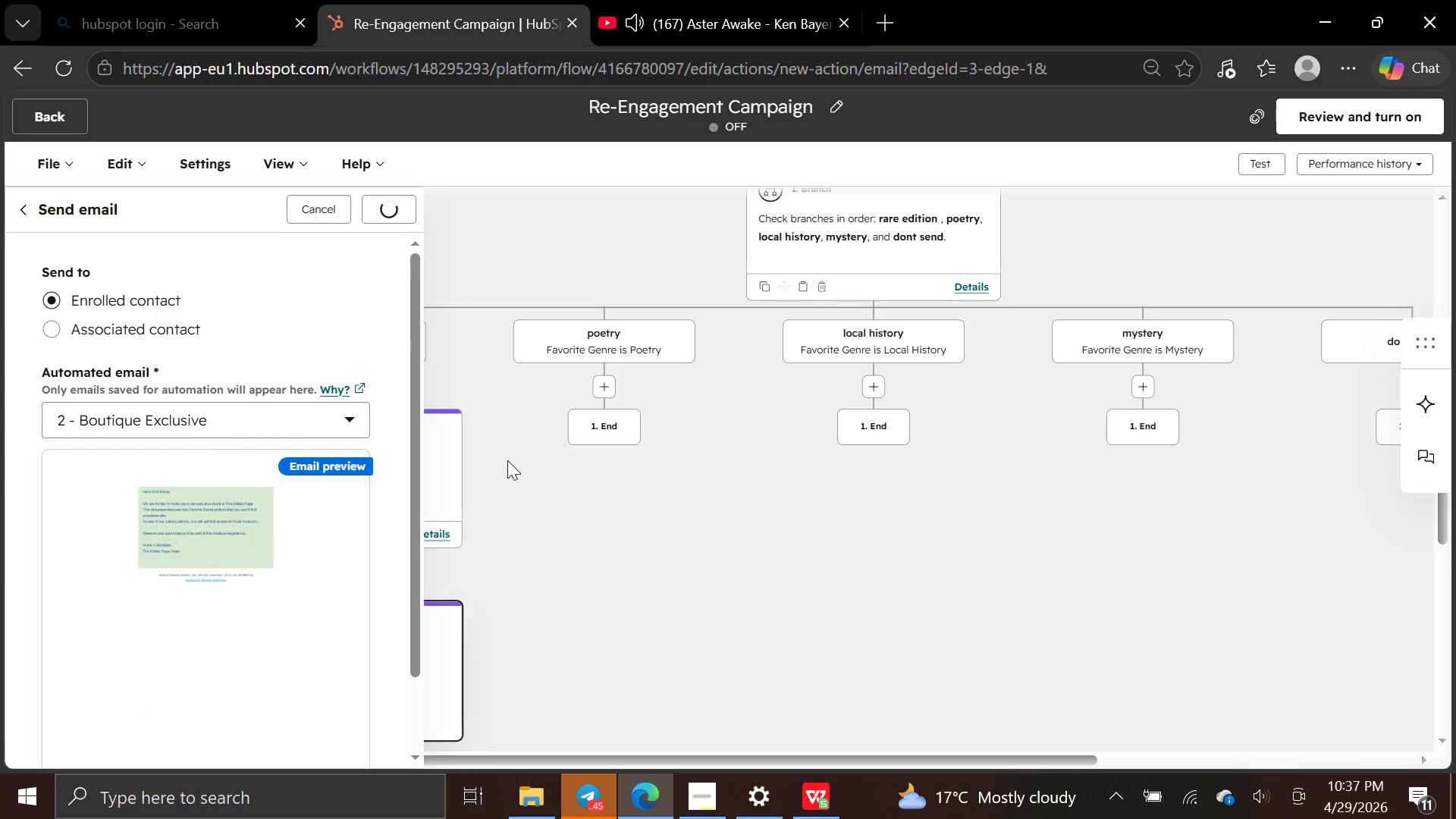 
left_click([334, 614])
 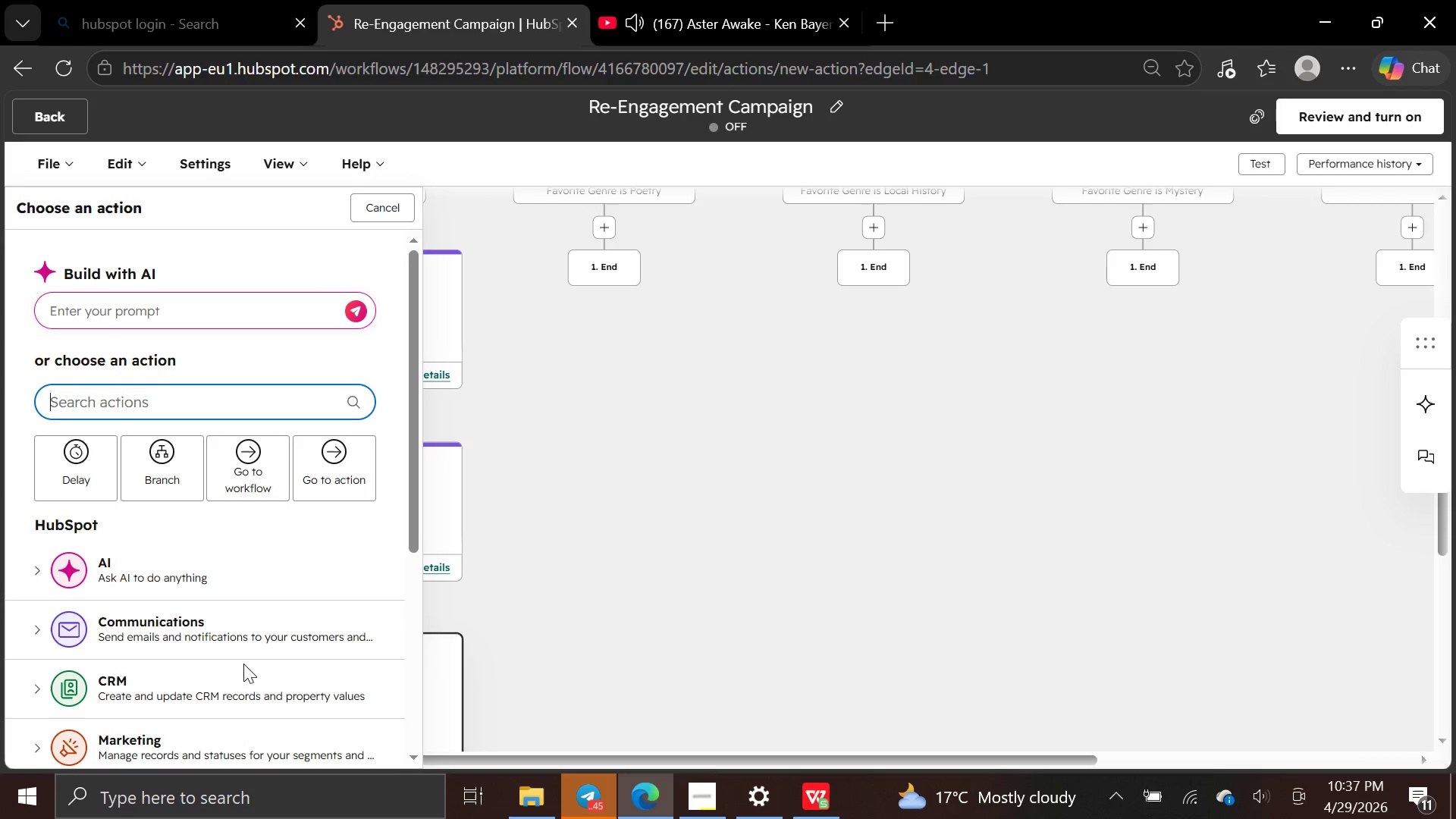 
mouse_move([260, 662])
 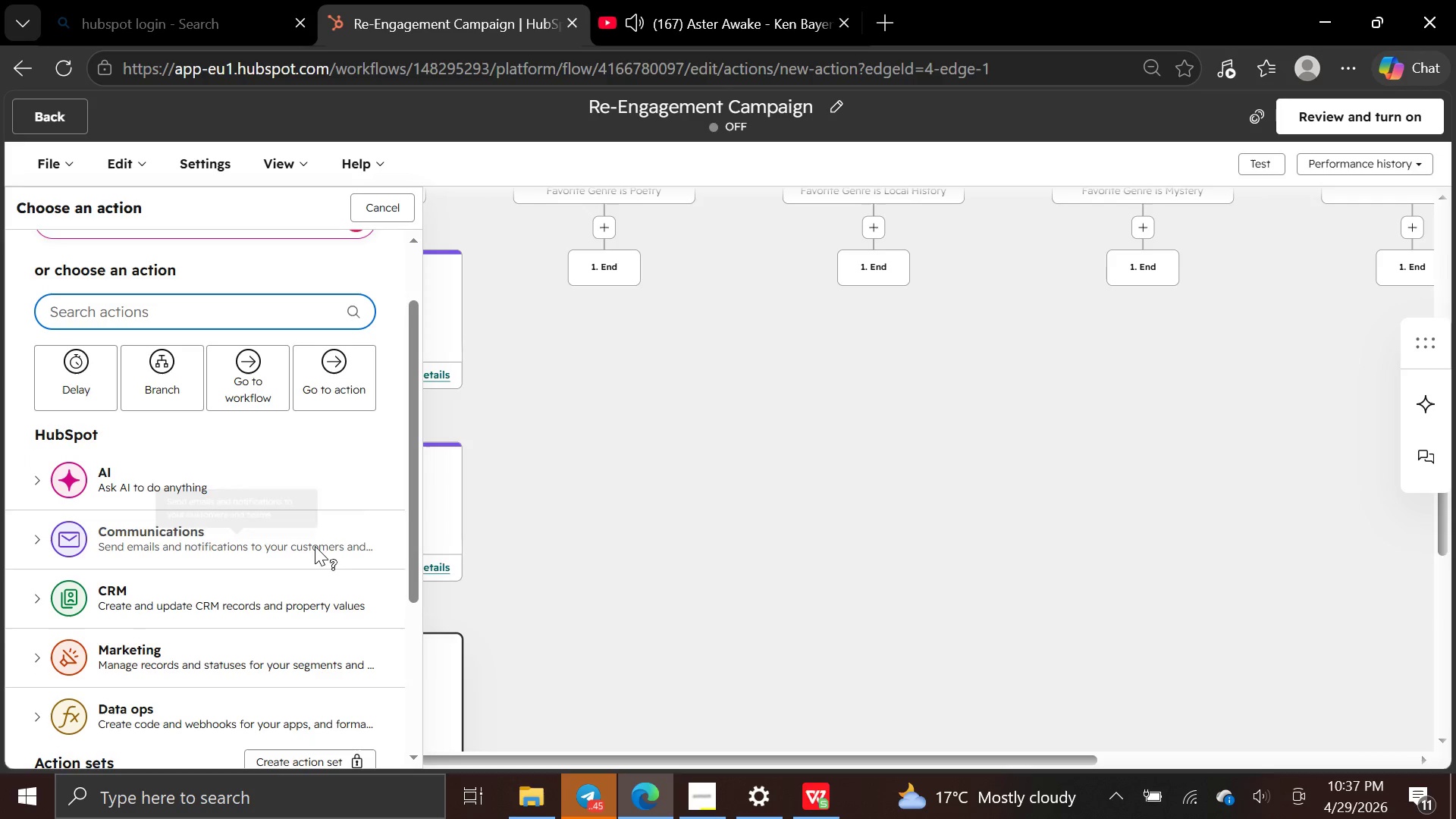 
left_click([315, 546])
 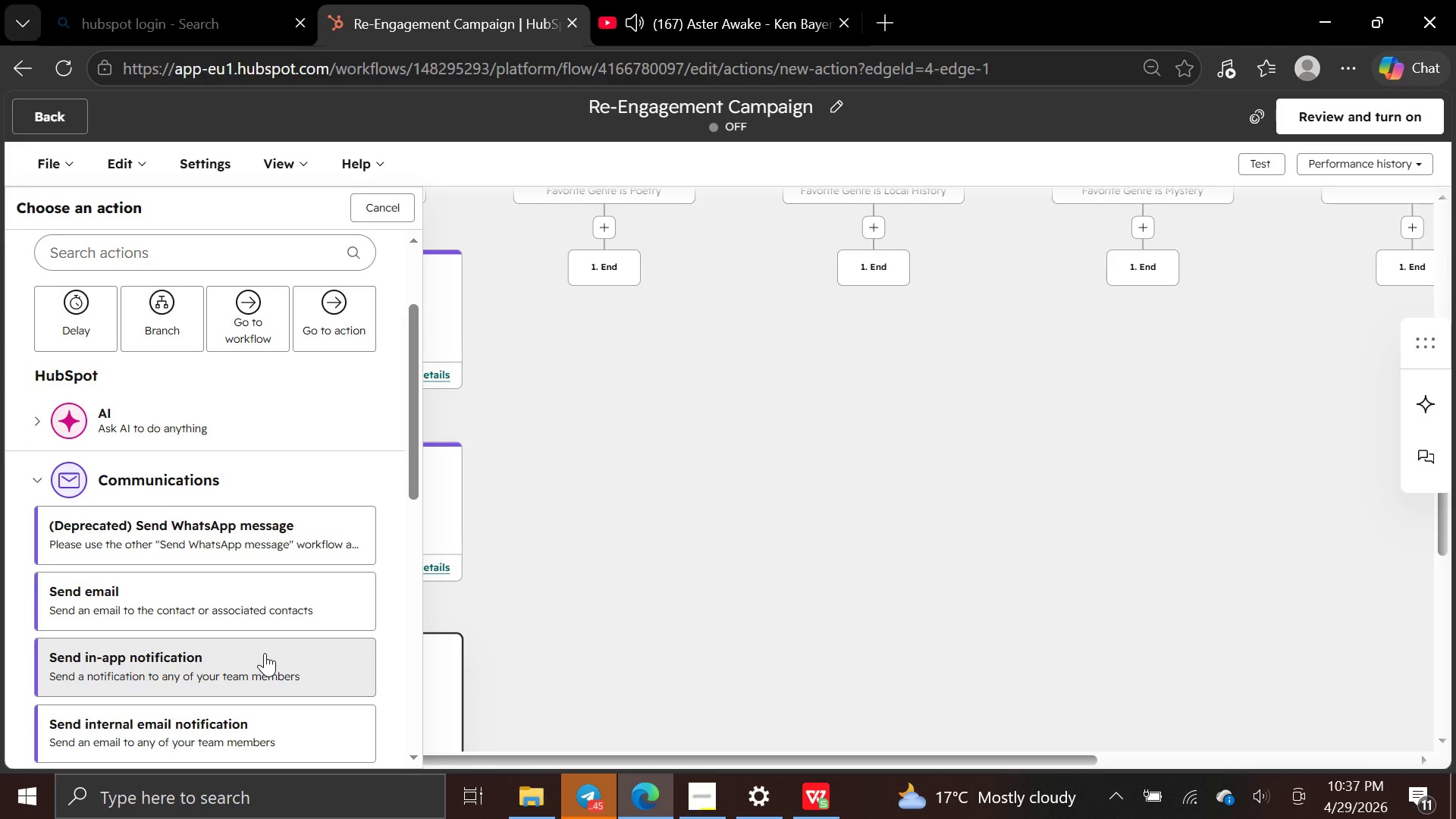 
left_click([281, 606])
 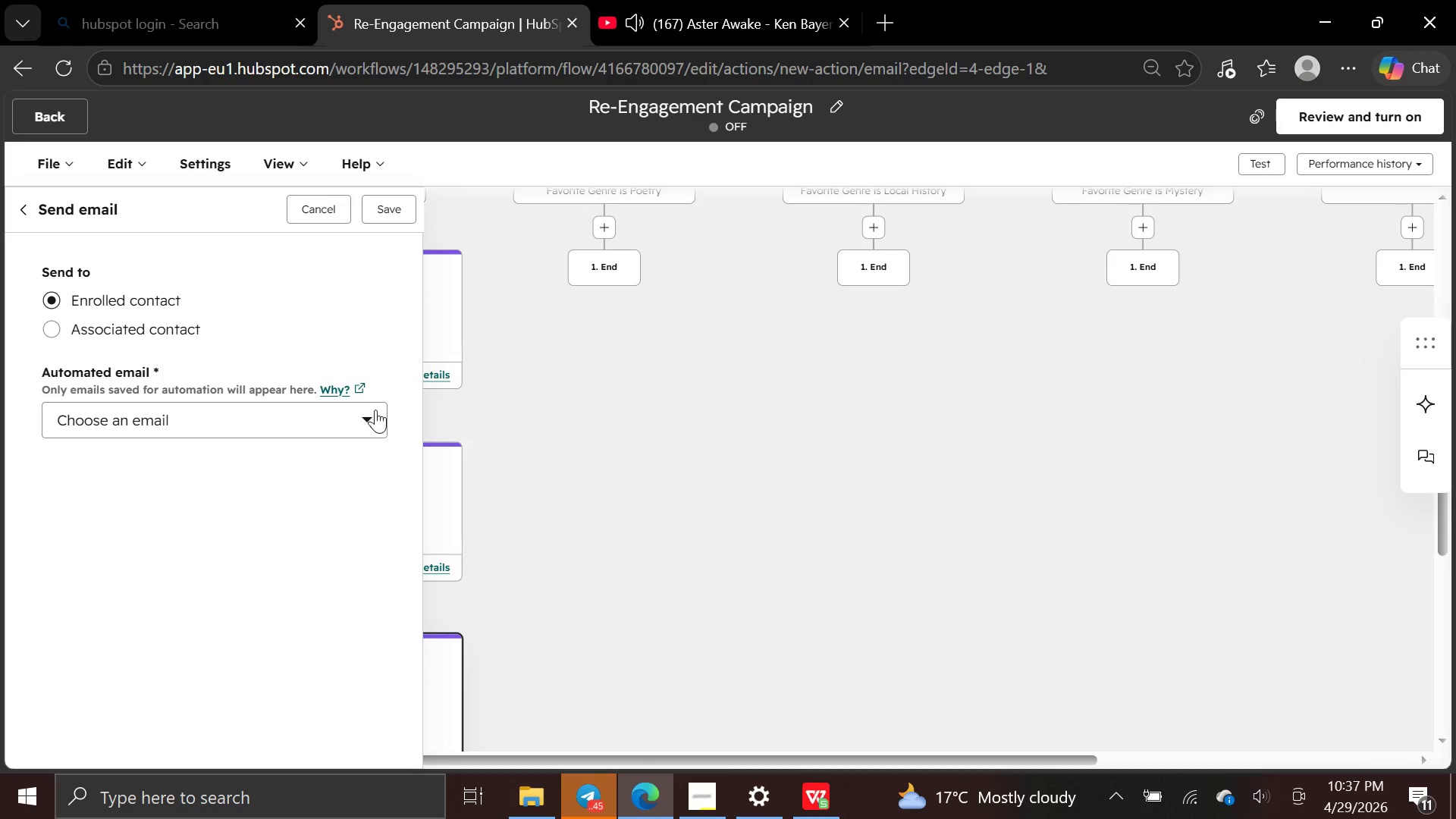 
left_click([356, 422])
 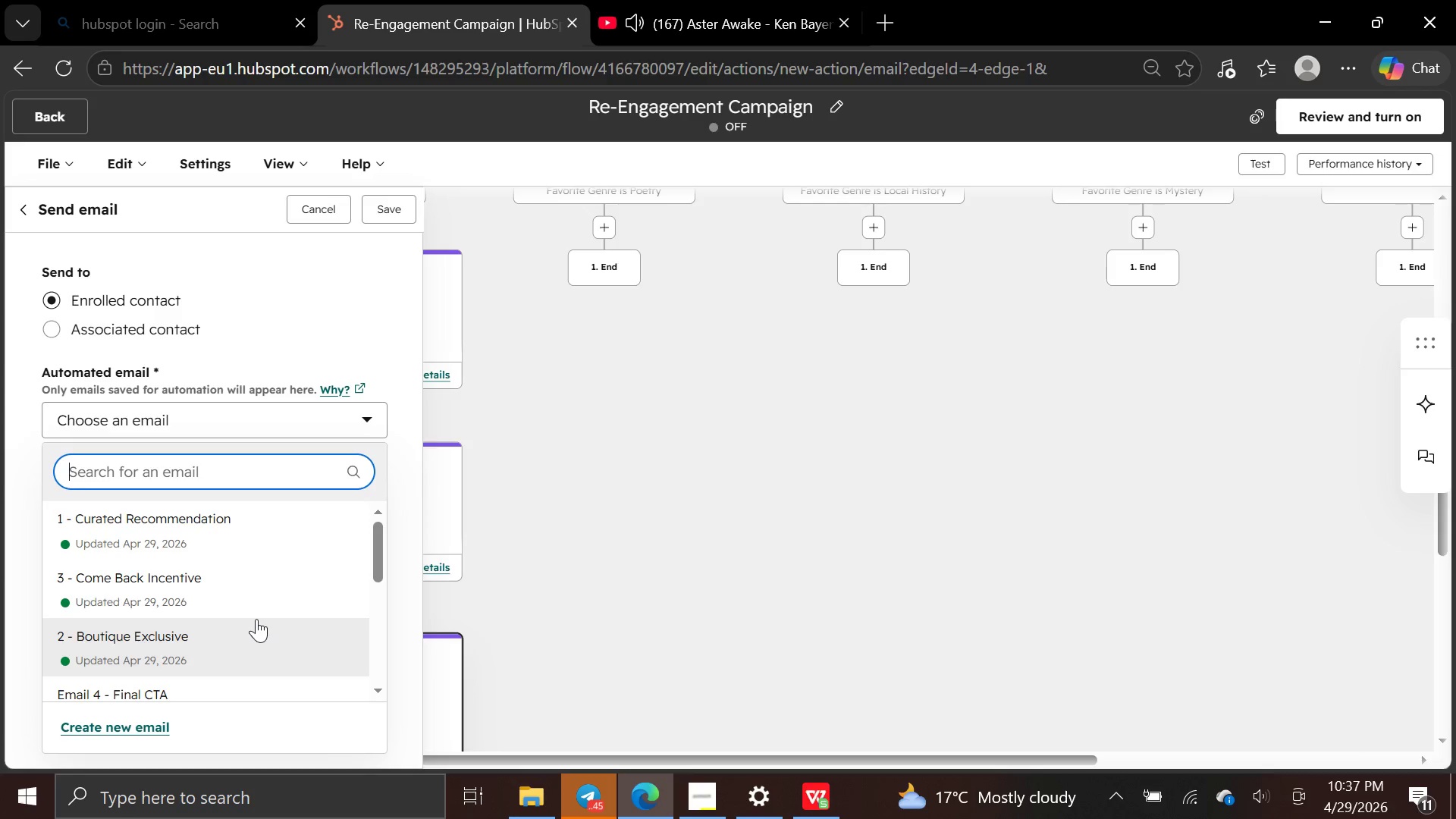 
left_click([262, 587])
 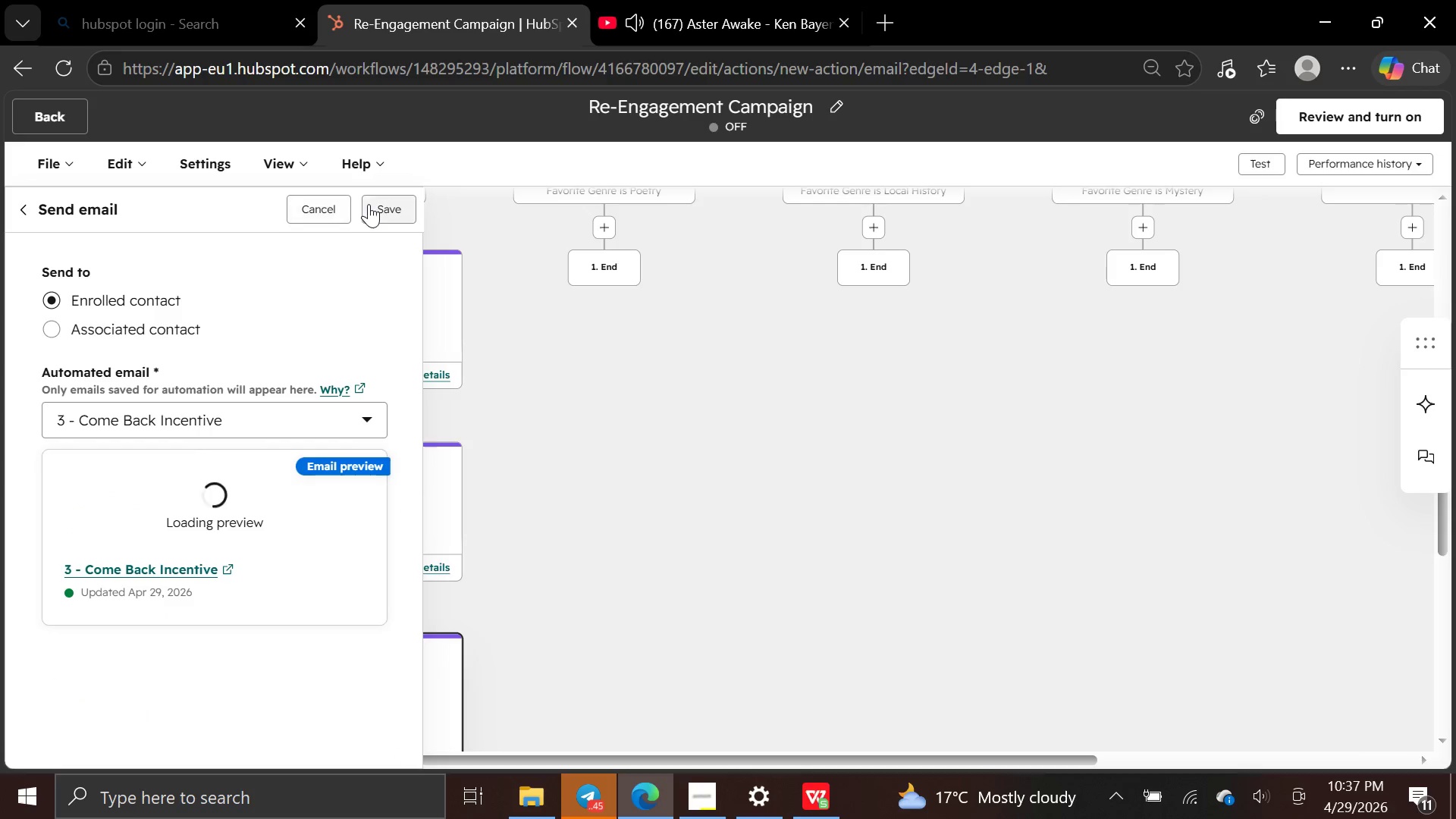 
mouse_move([362, 421])
 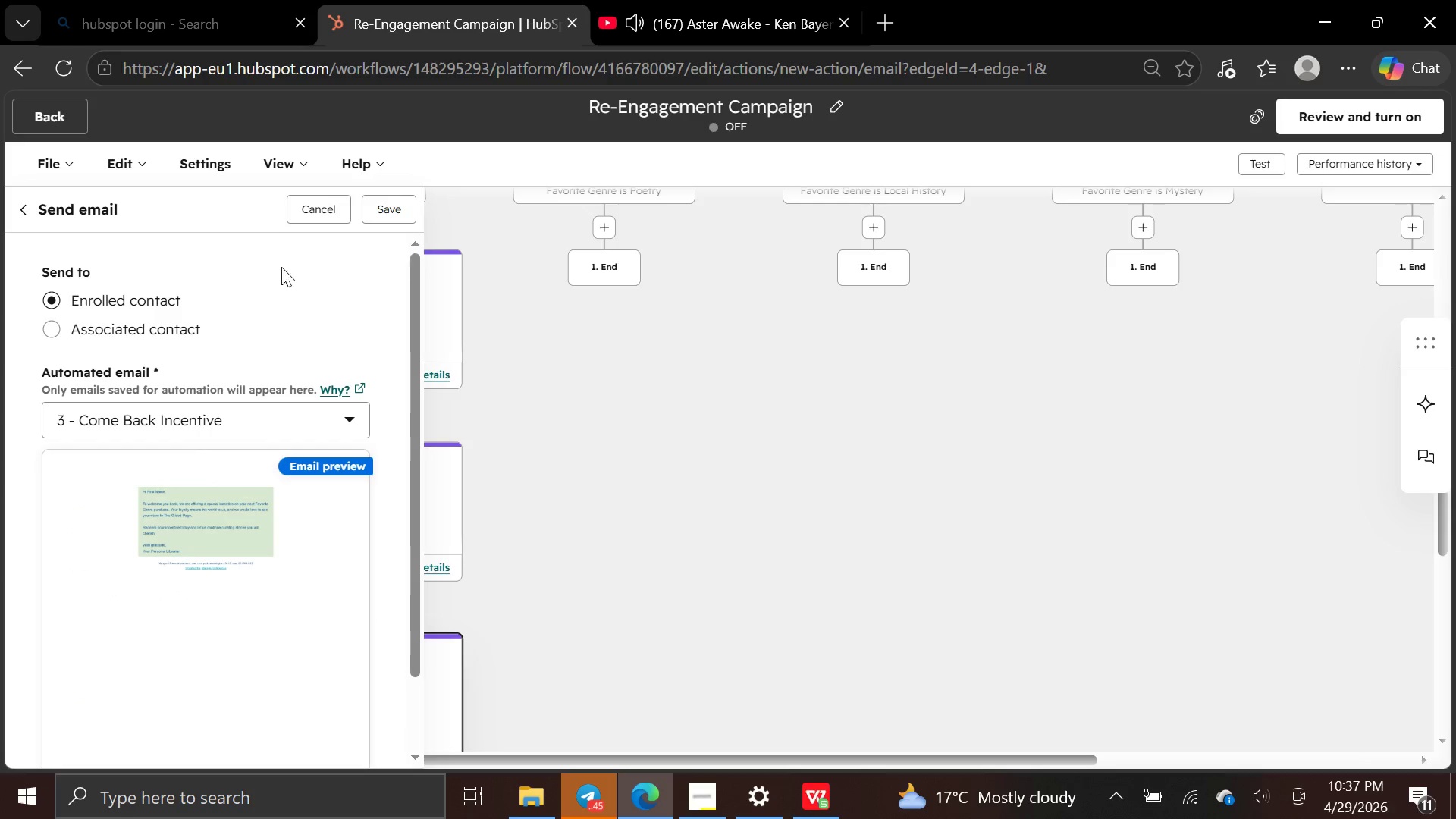 
left_click_drag(start_coordinate=[52, 214], to_coordinate=[21, 206])
 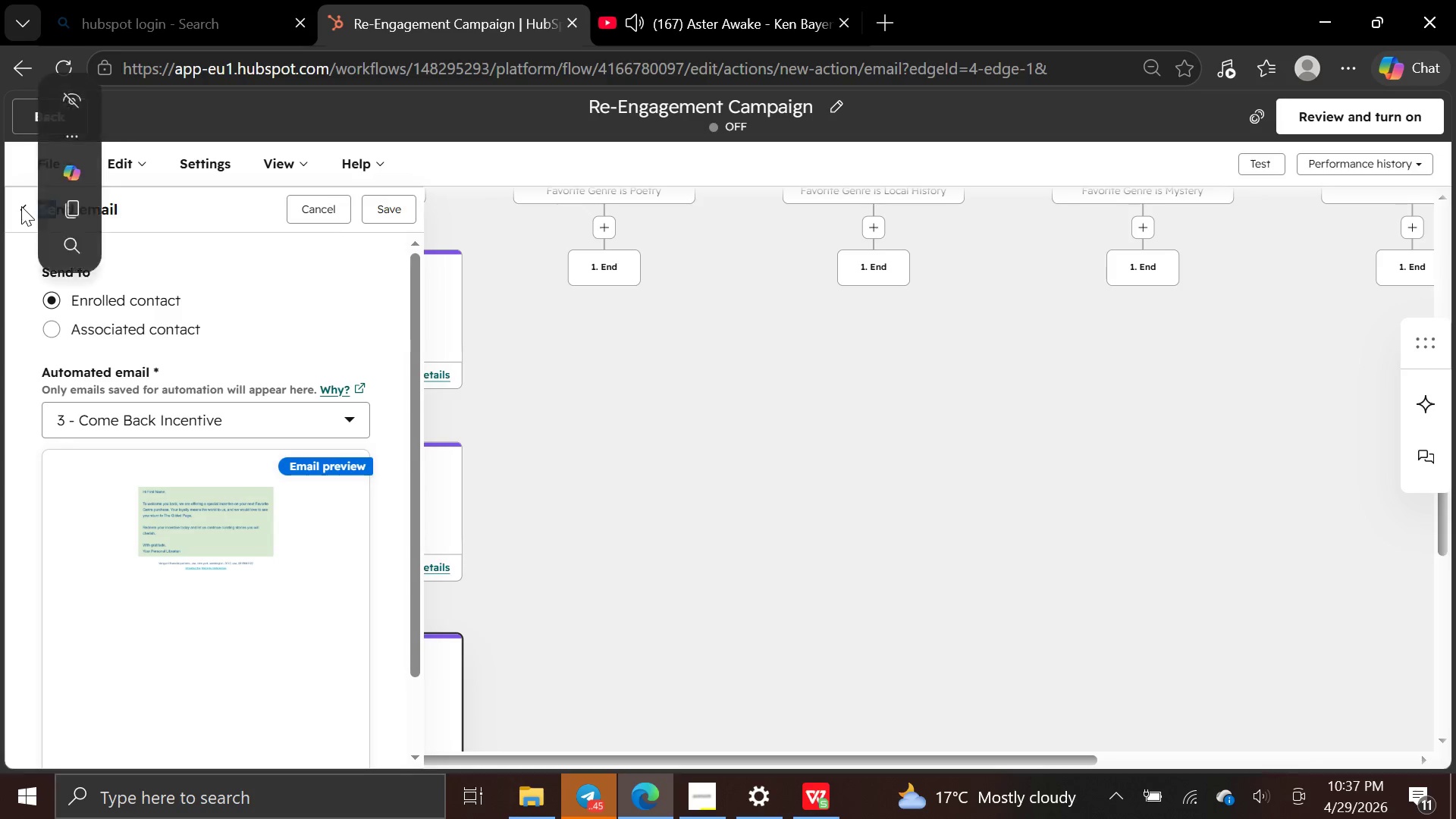 
left_click([21, 206])
 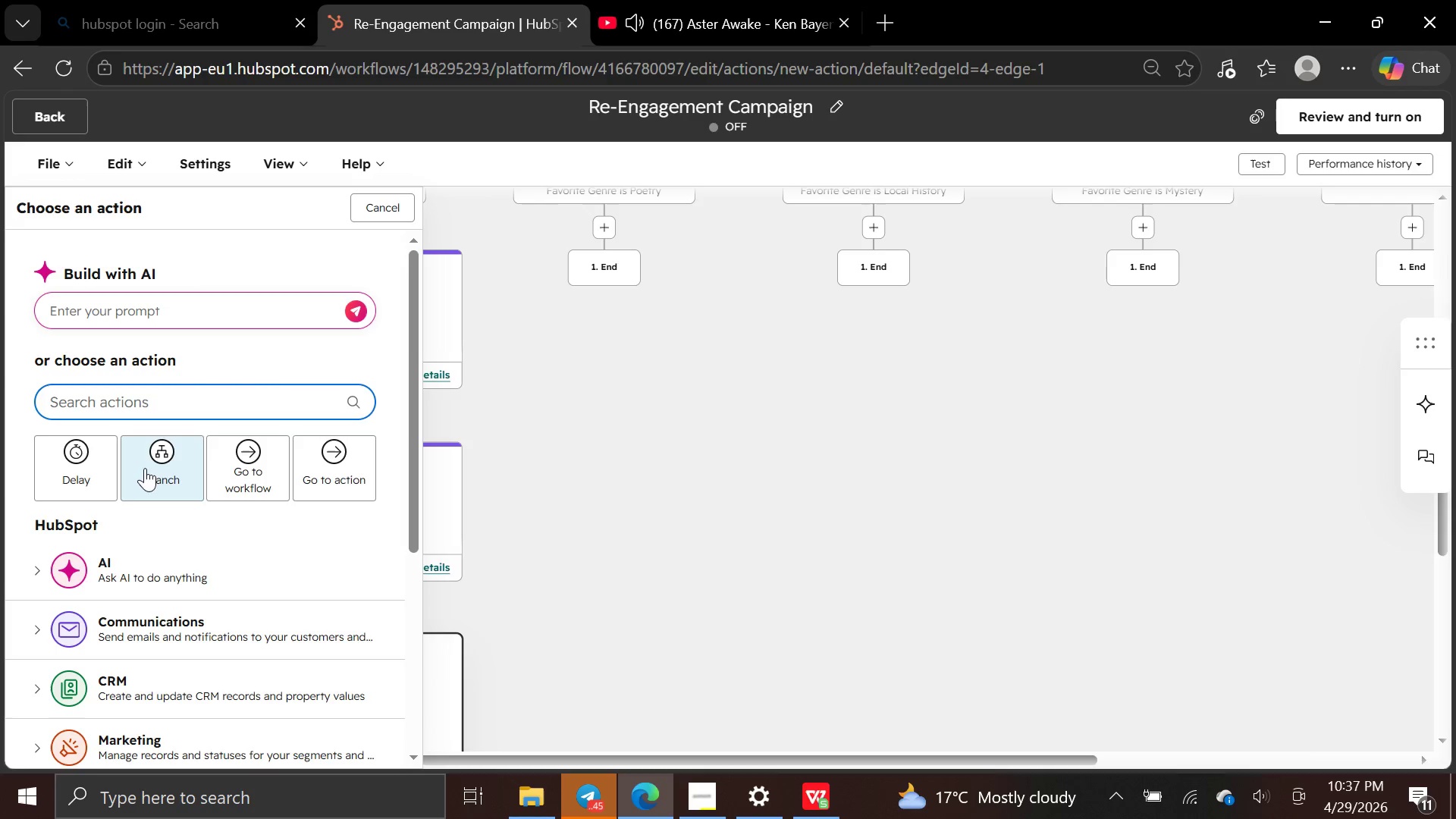 
left_click([88, 476])
 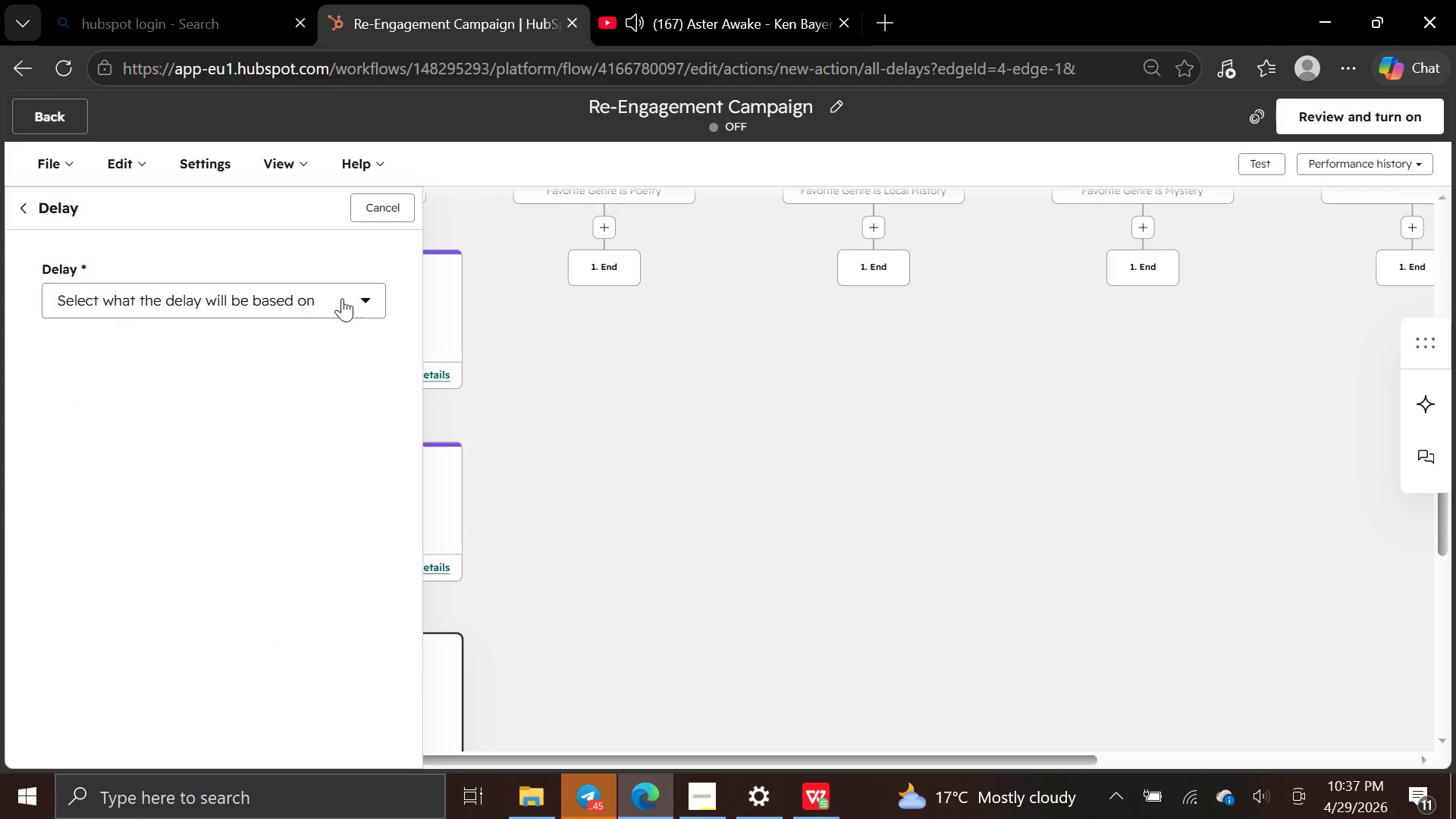 
left_click([357, 292])
 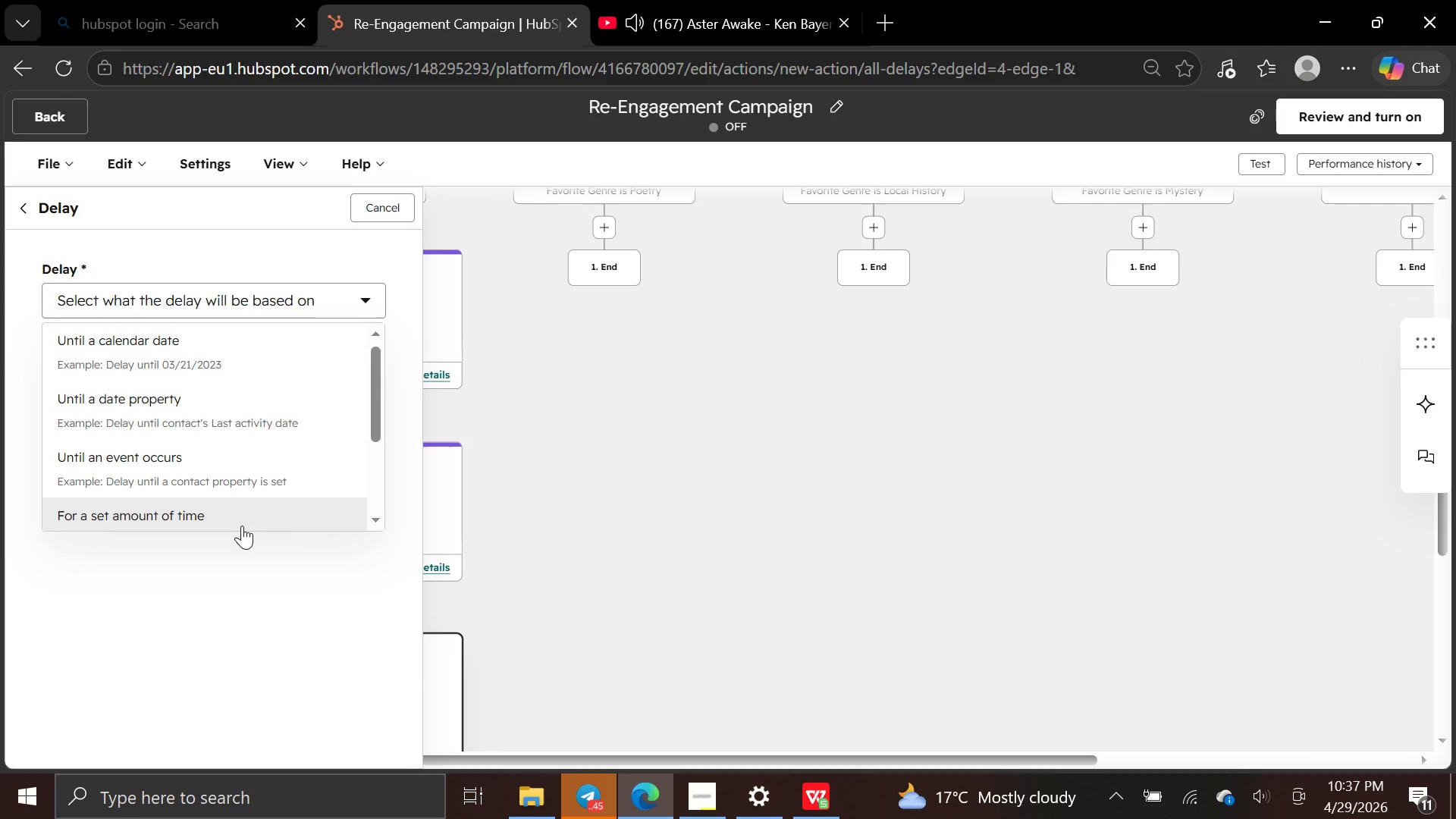 
left_click([242, 525])
 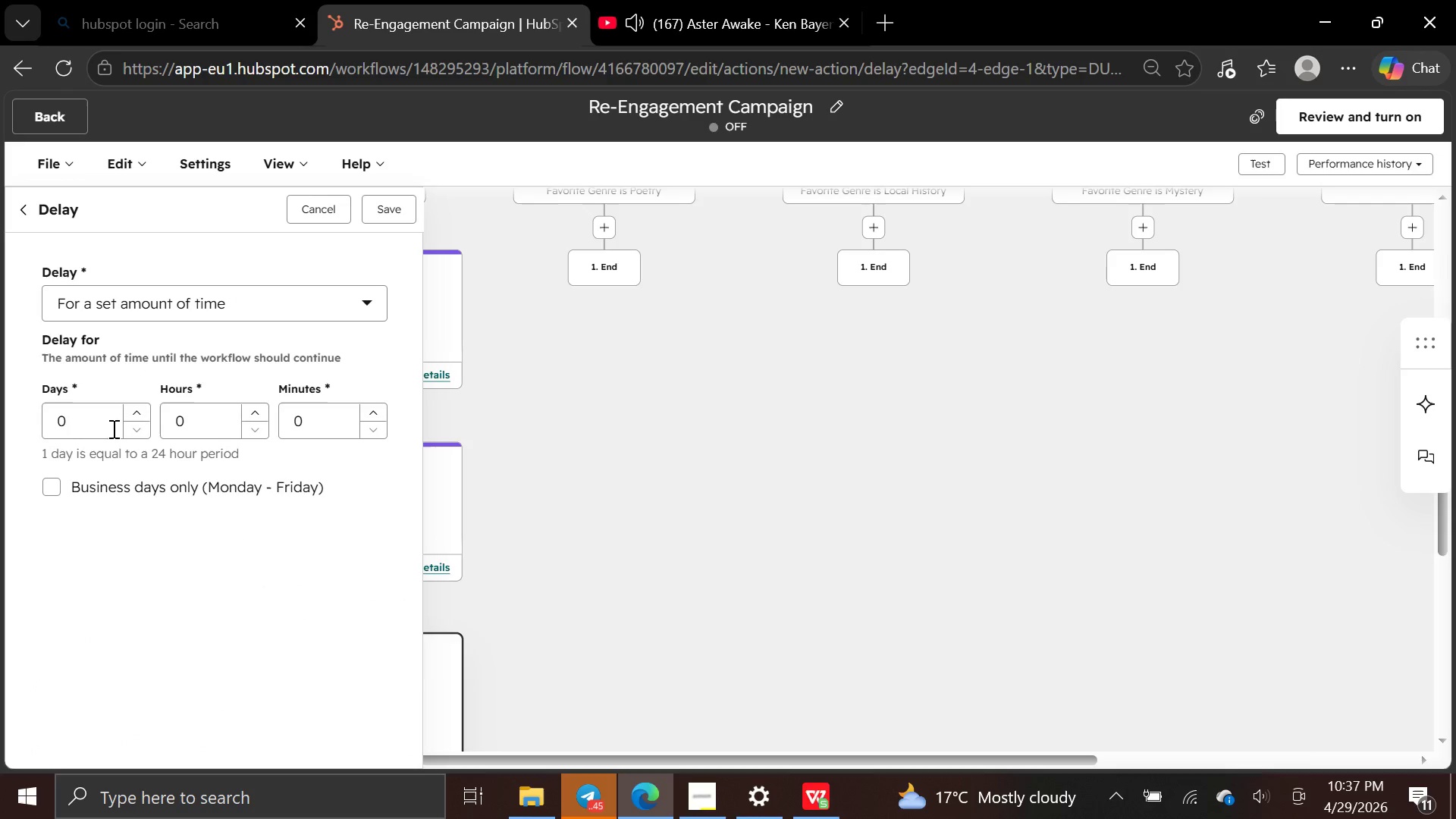 
left_click([112, 425])
 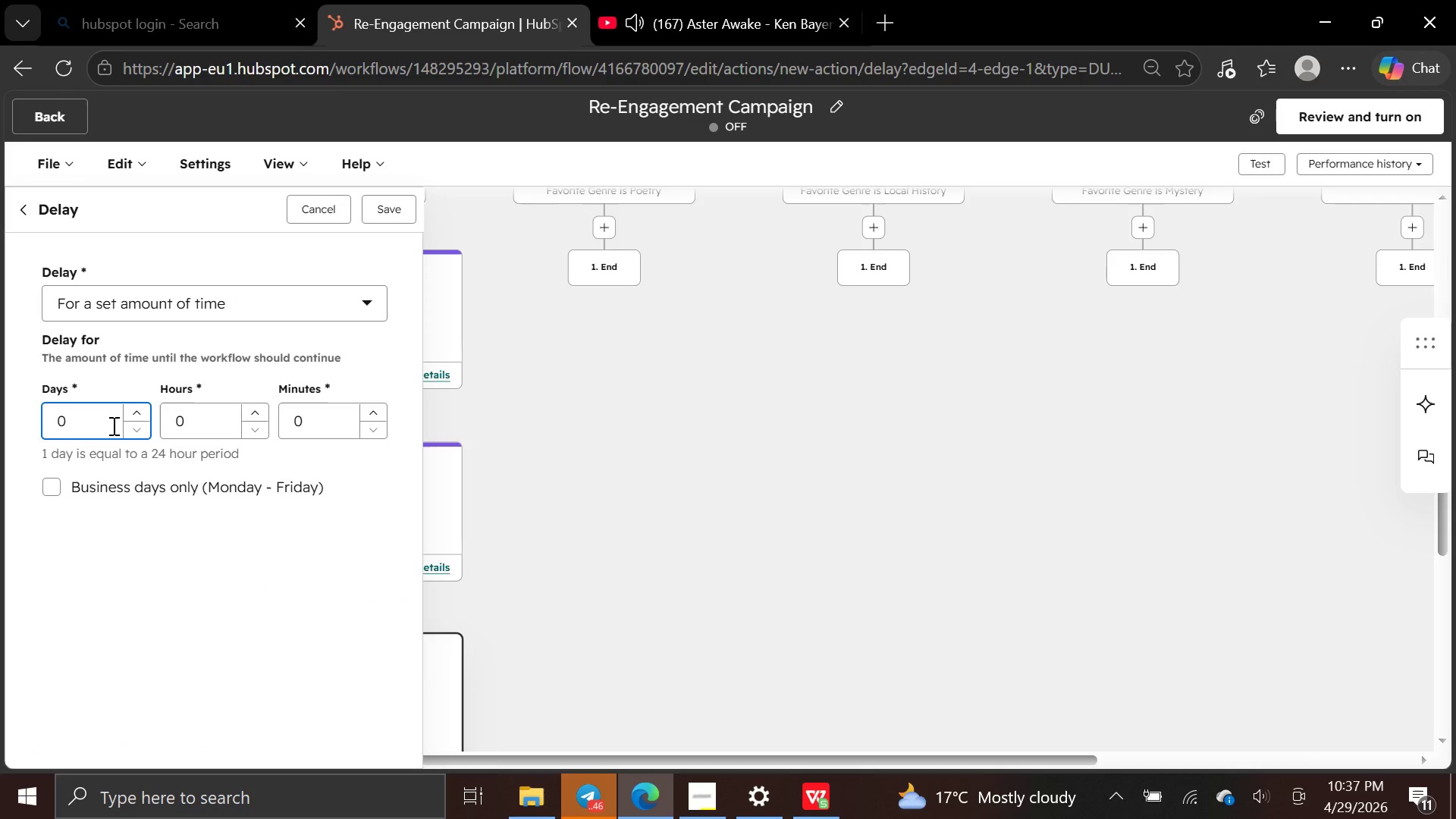 
key(Backspace)
 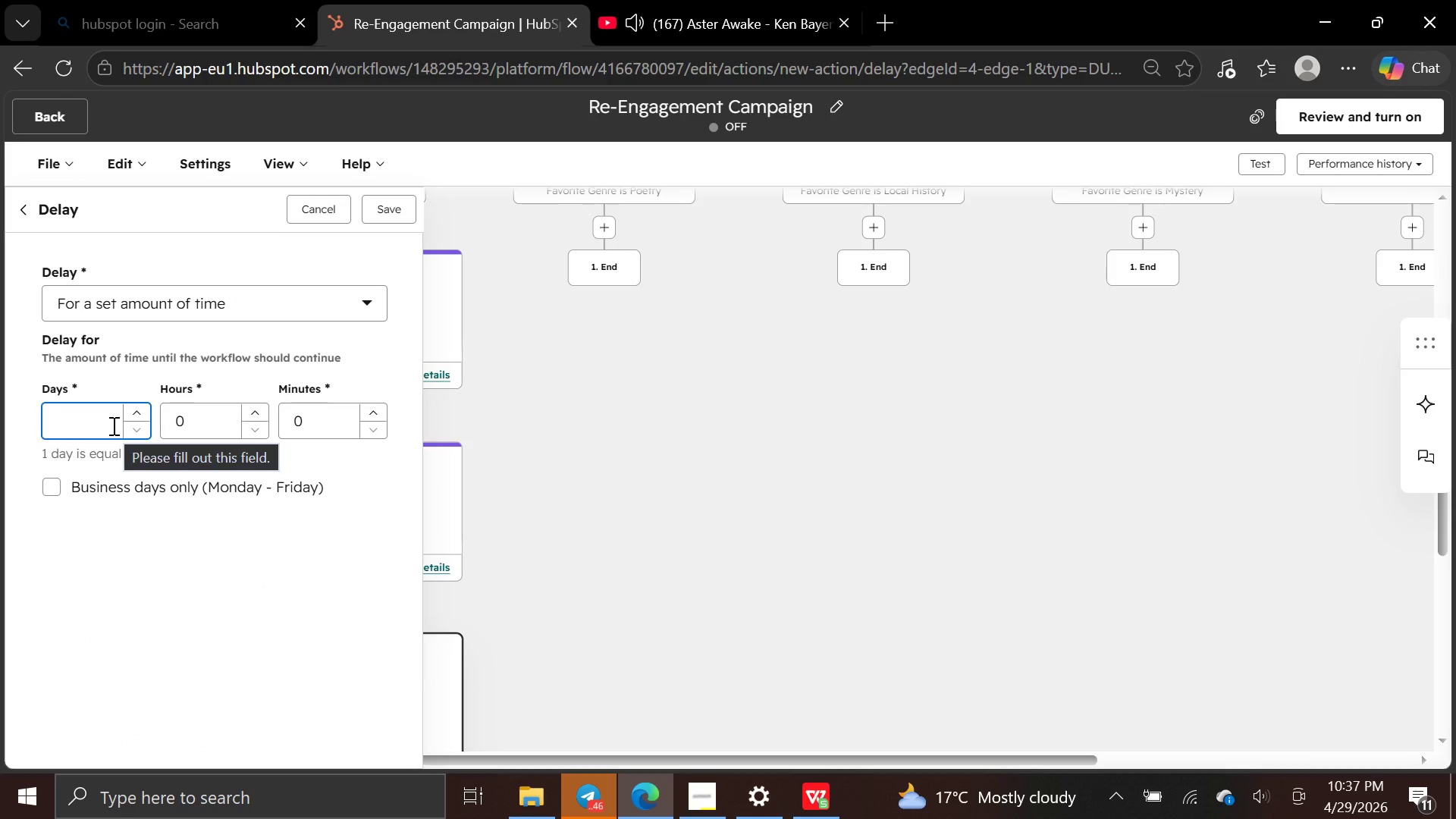 
key(3)
 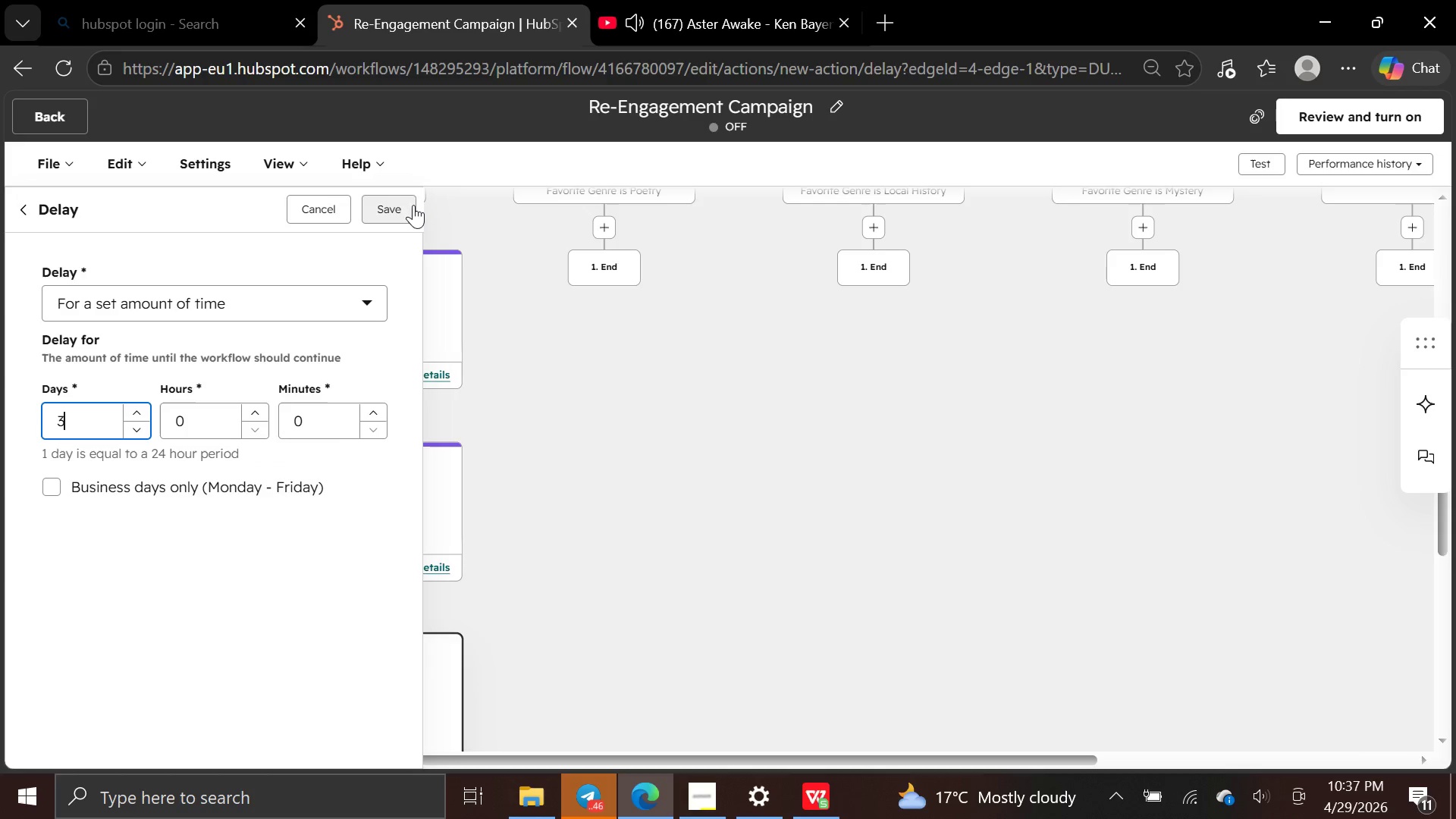 
left_click([397, 208])
 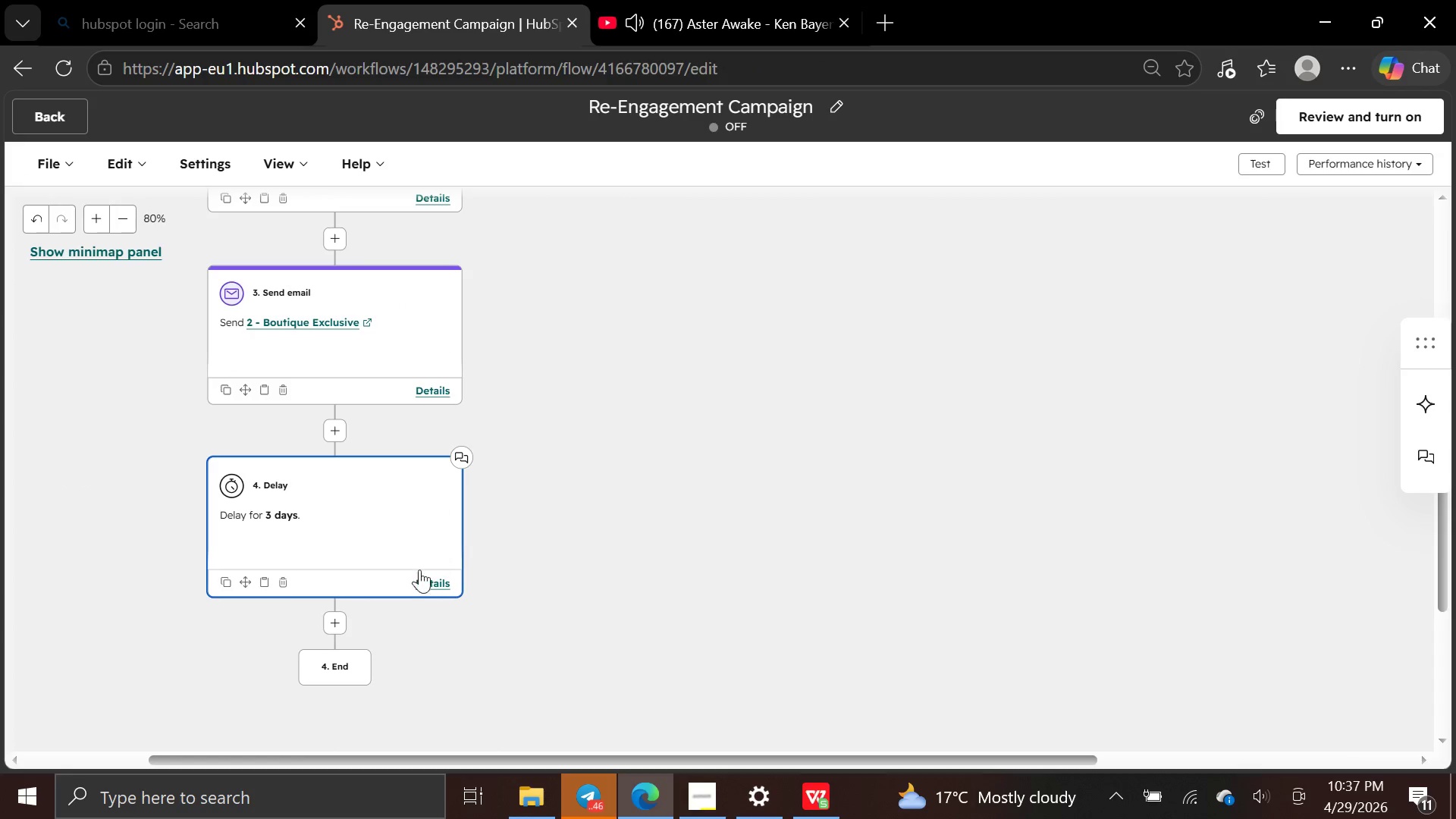 
left_click([327, 624])
 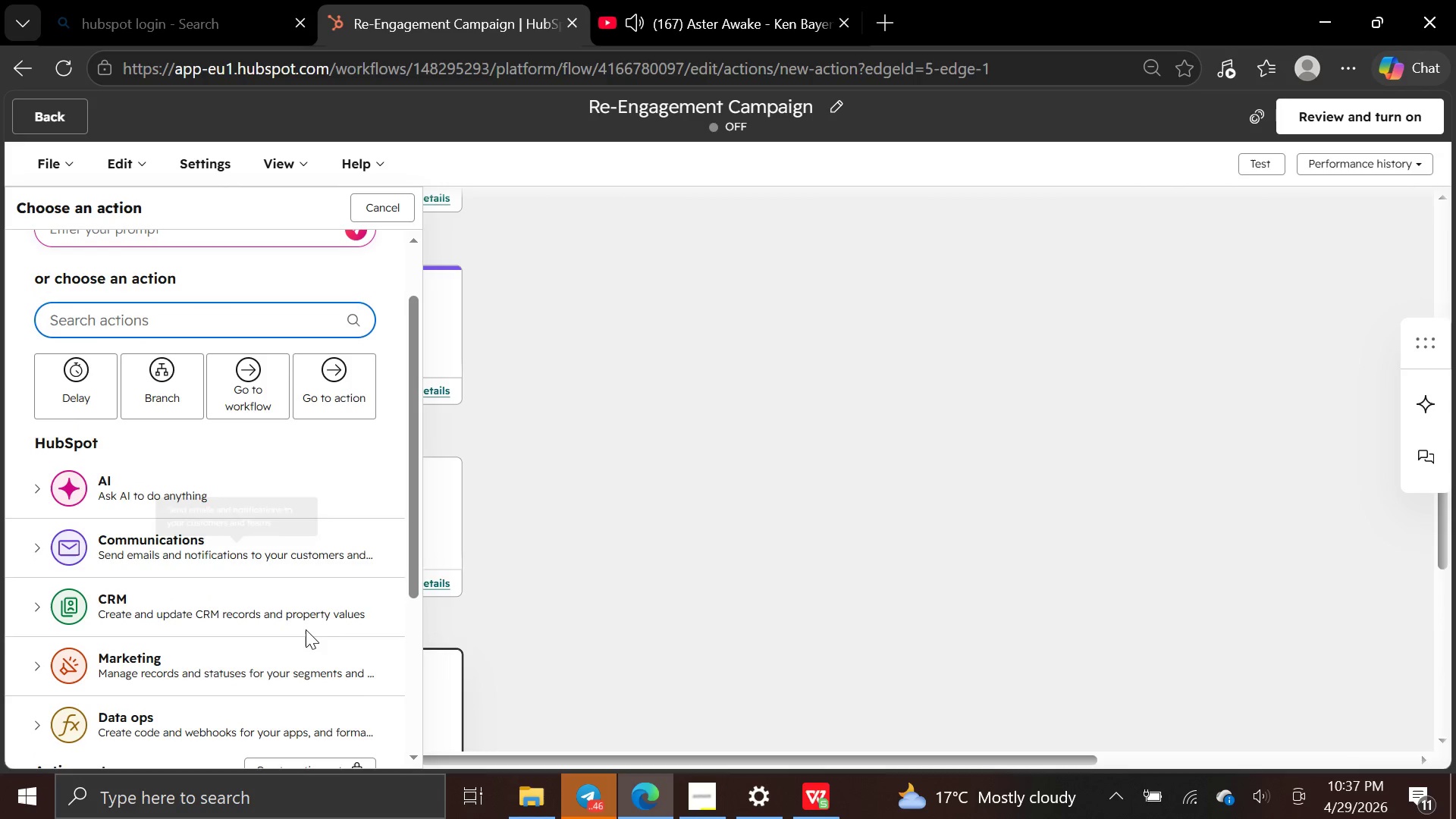 
left_click([307, 557])
 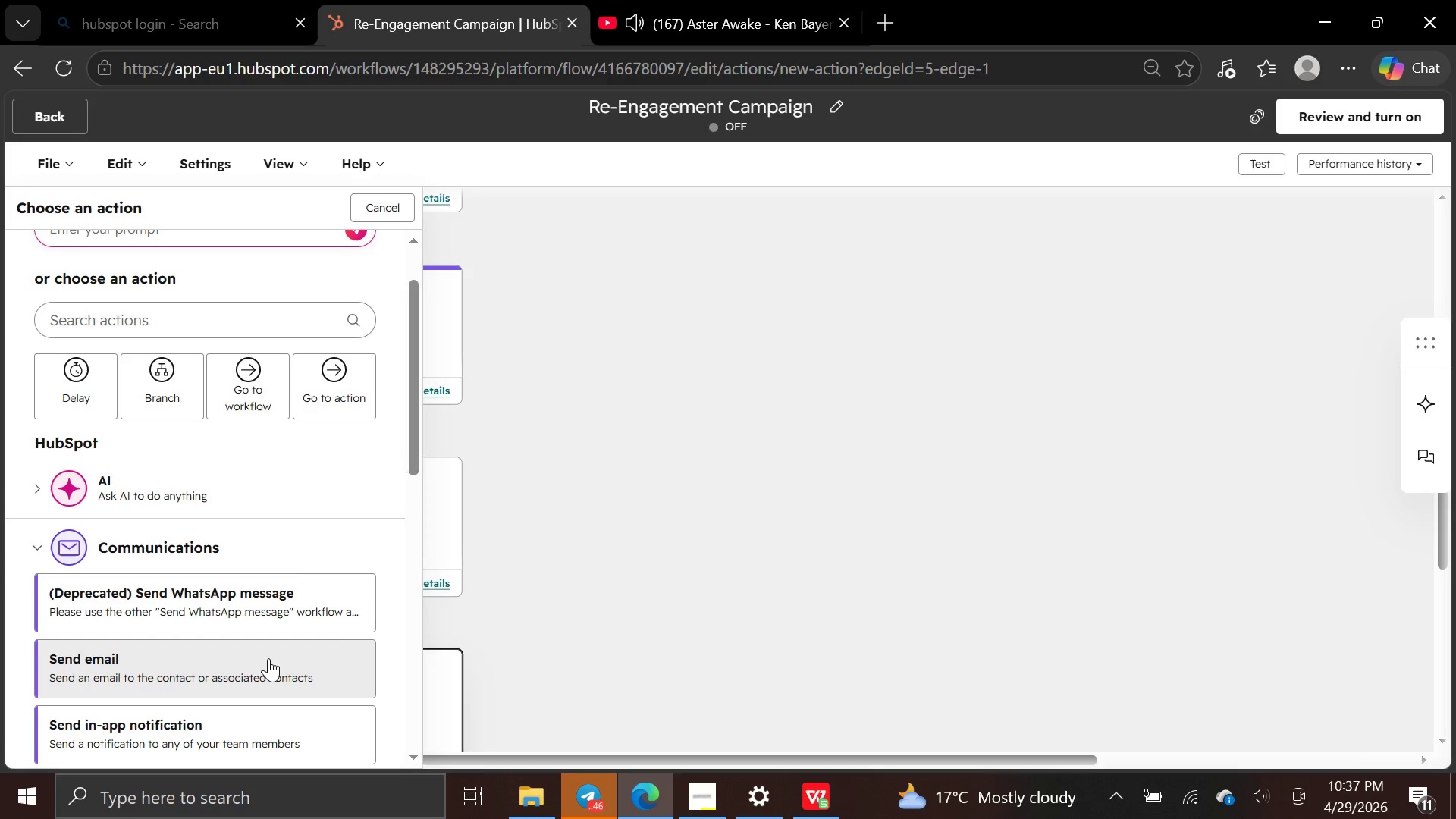 
left_click([268, 658])
 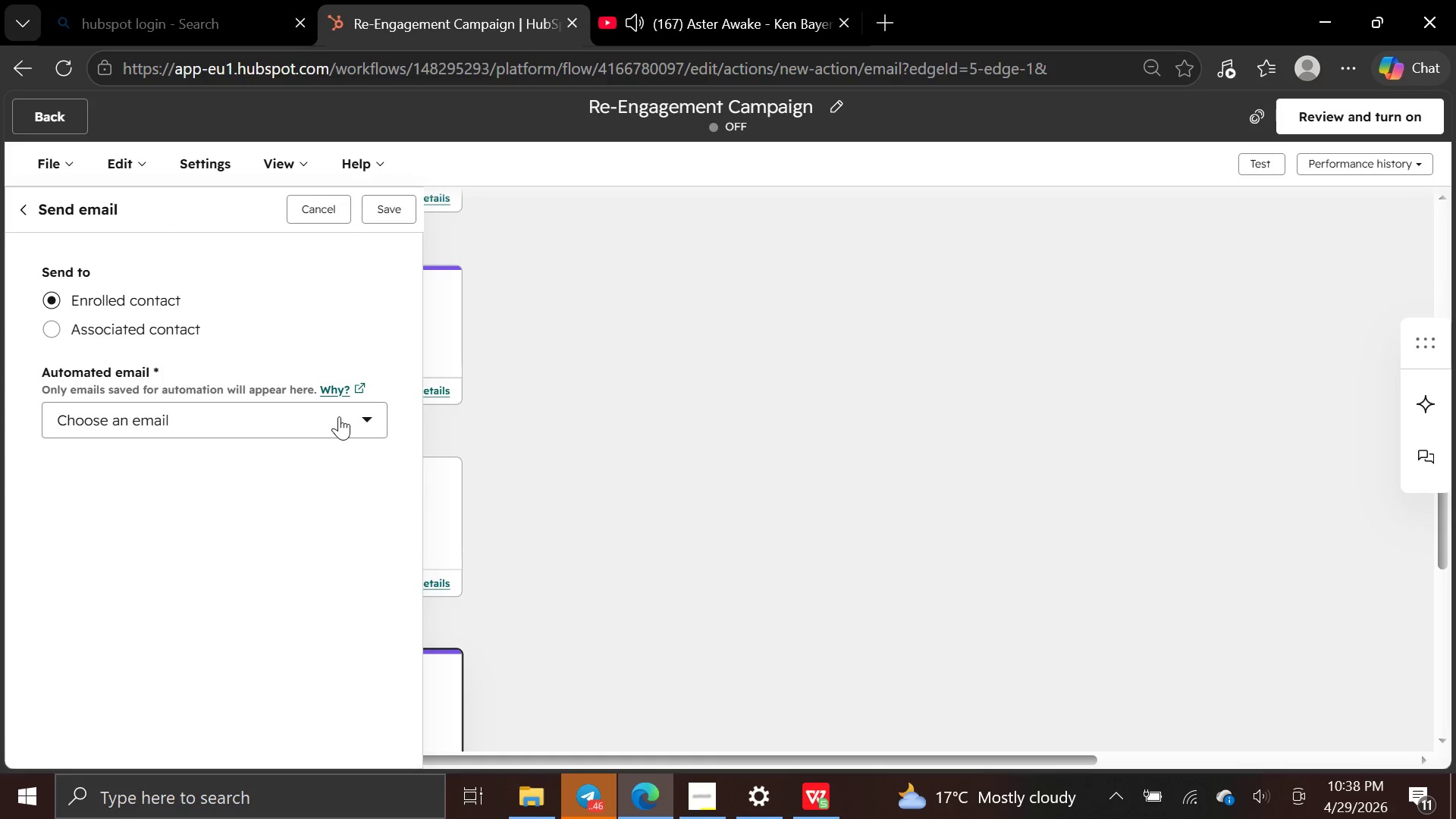 
left_click([340, 416])
 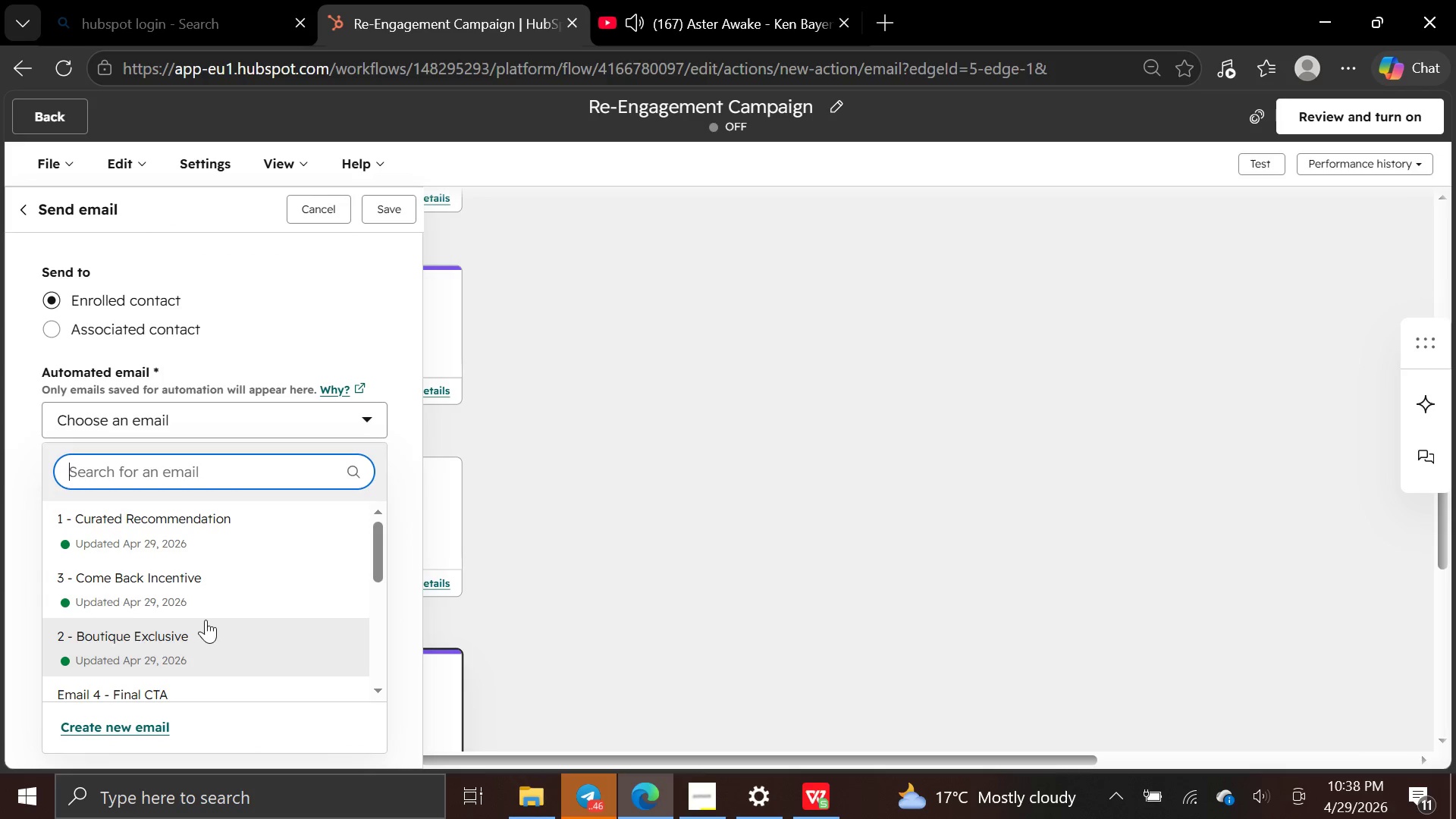 
left_click([218, 588])
 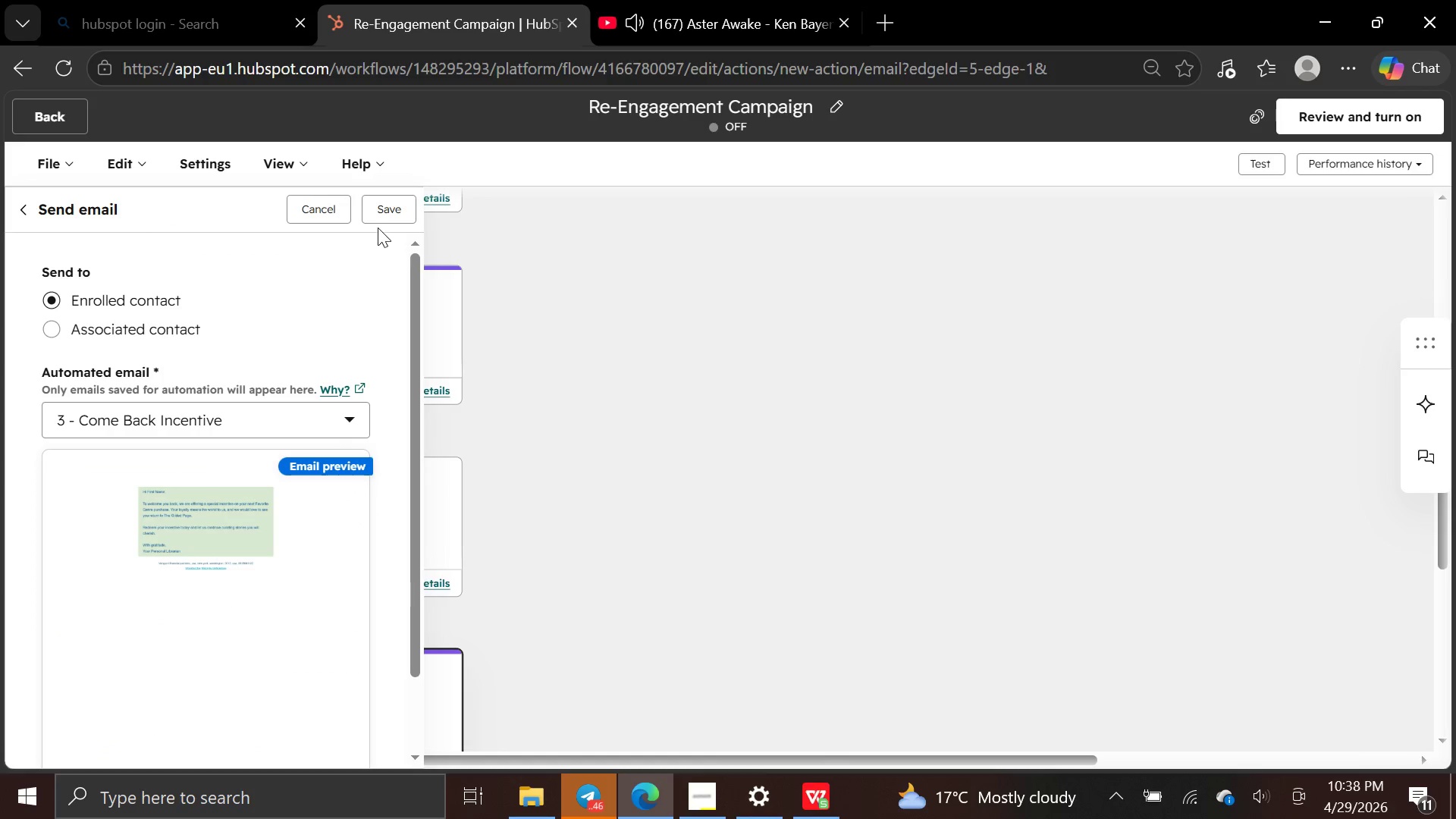 
left_click([388, 211])
 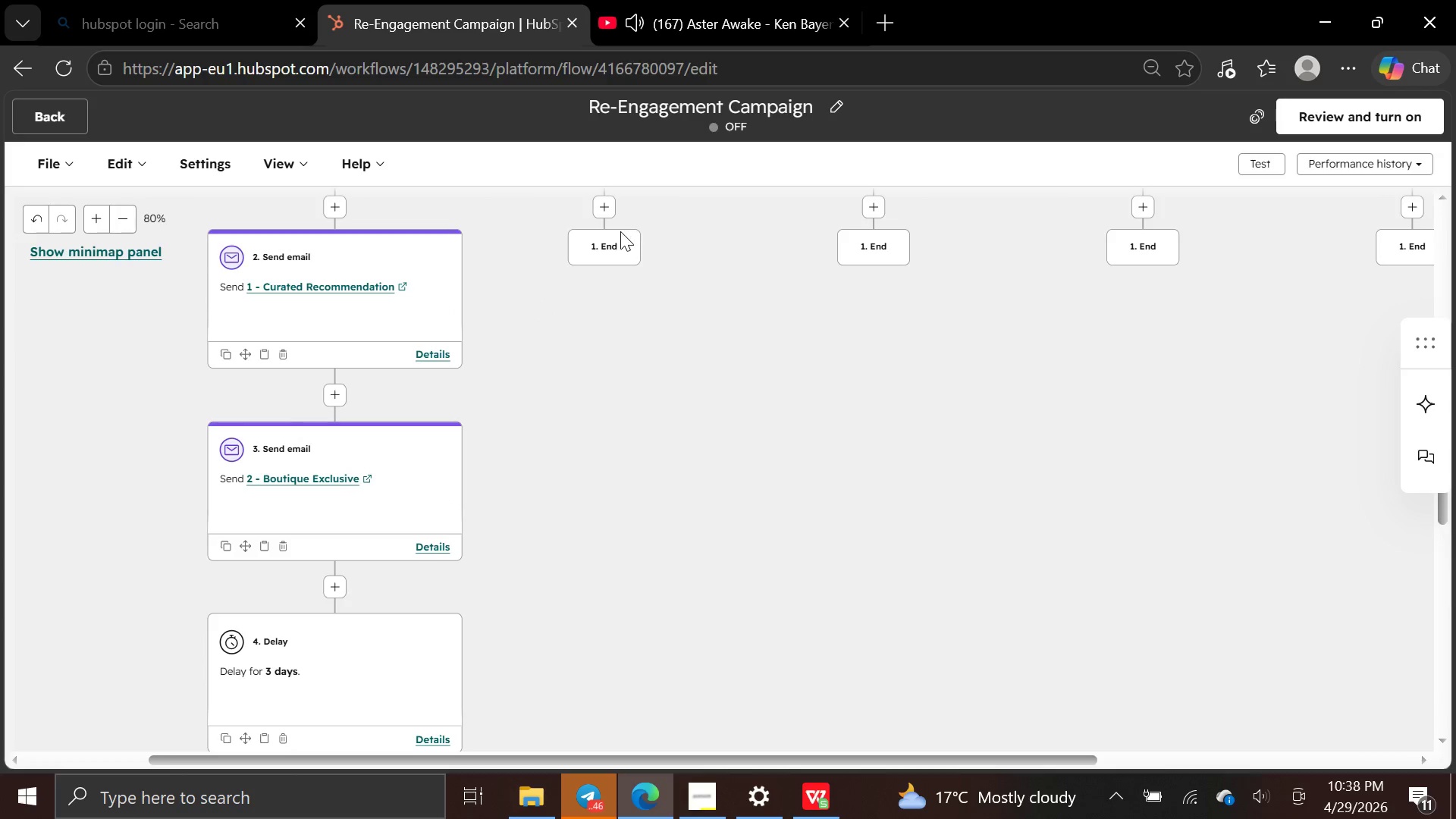 
wait(6.97)
 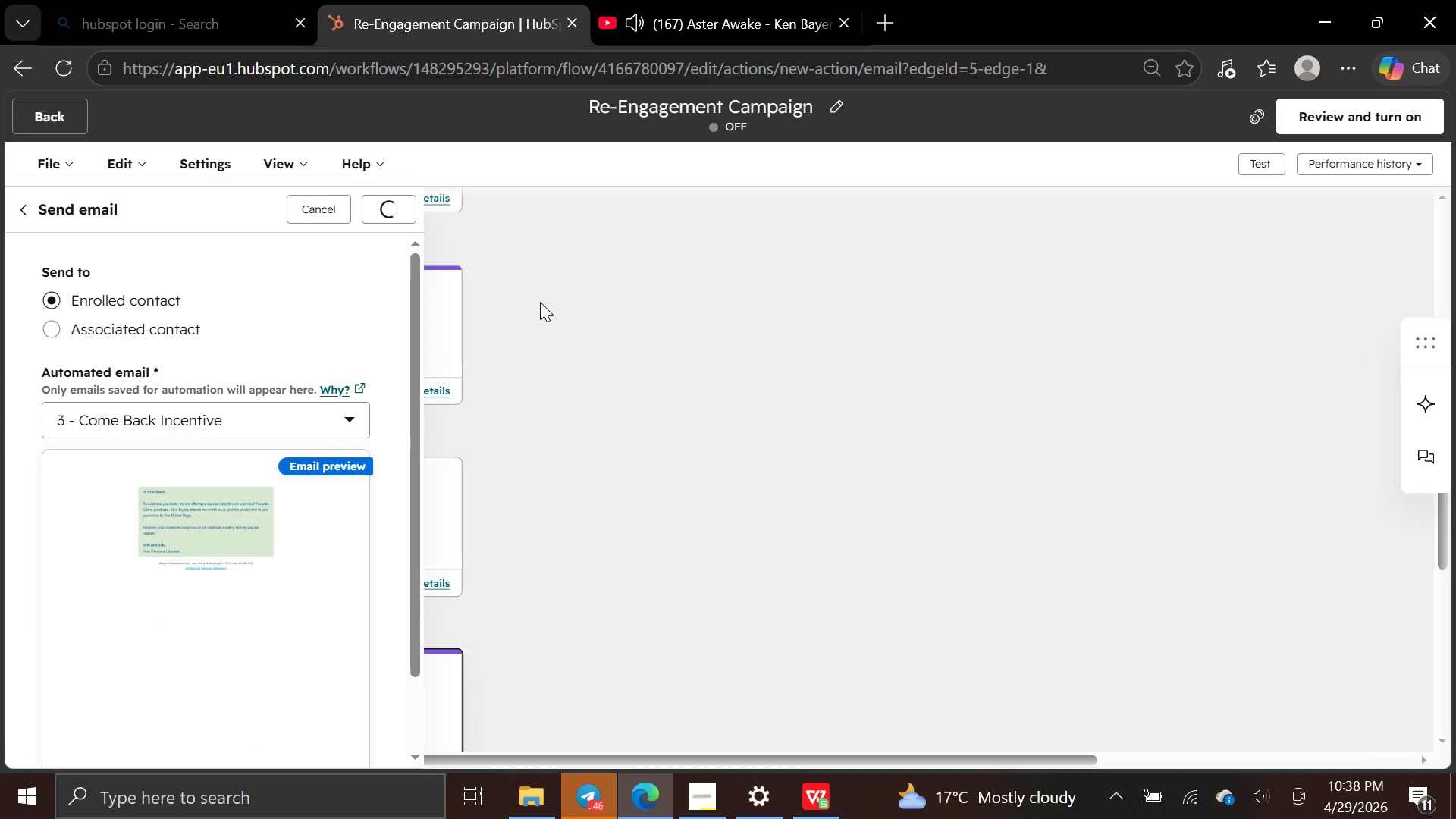 
left_click([604, 278])
 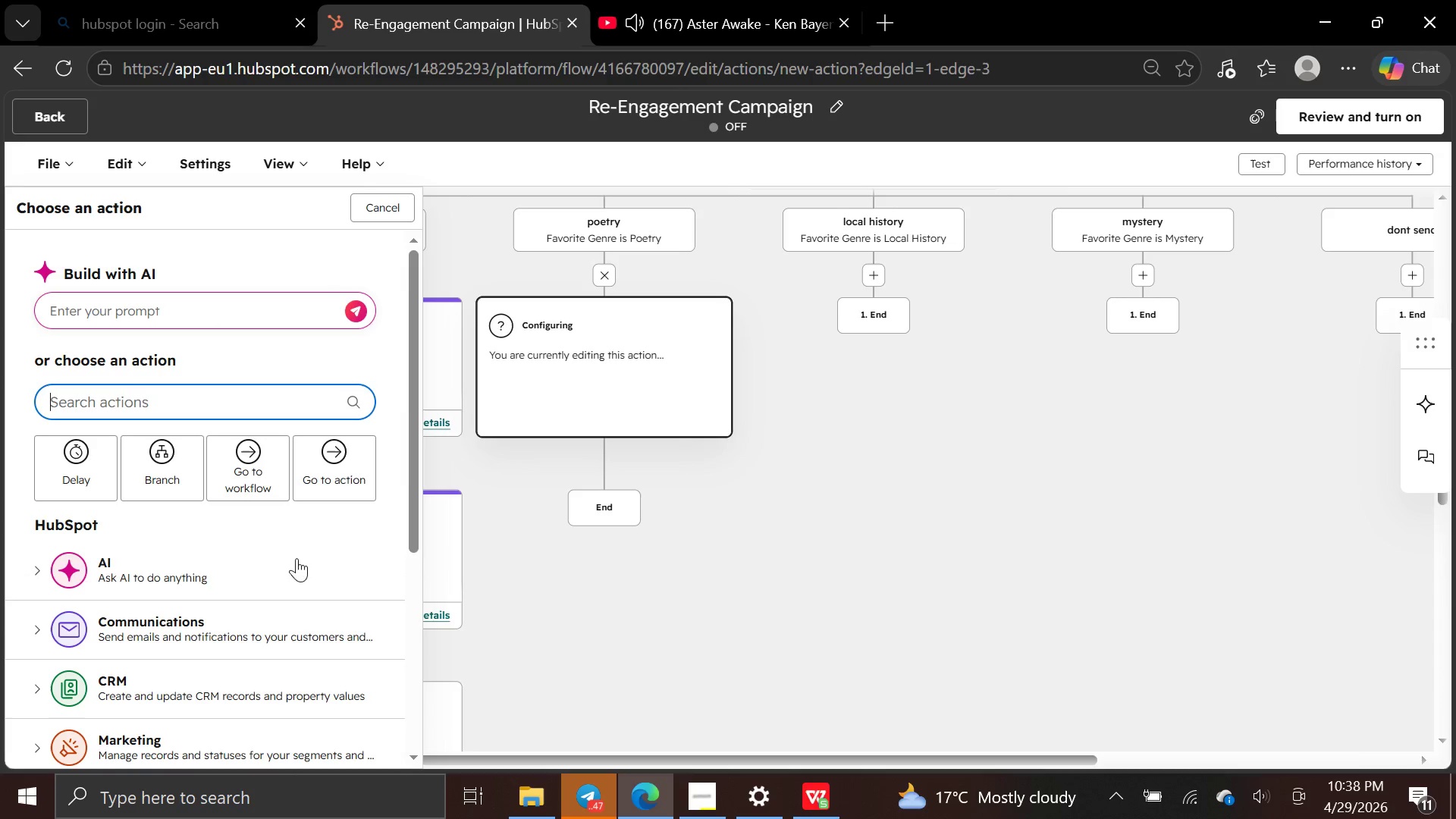 
left_click([281, 613])
 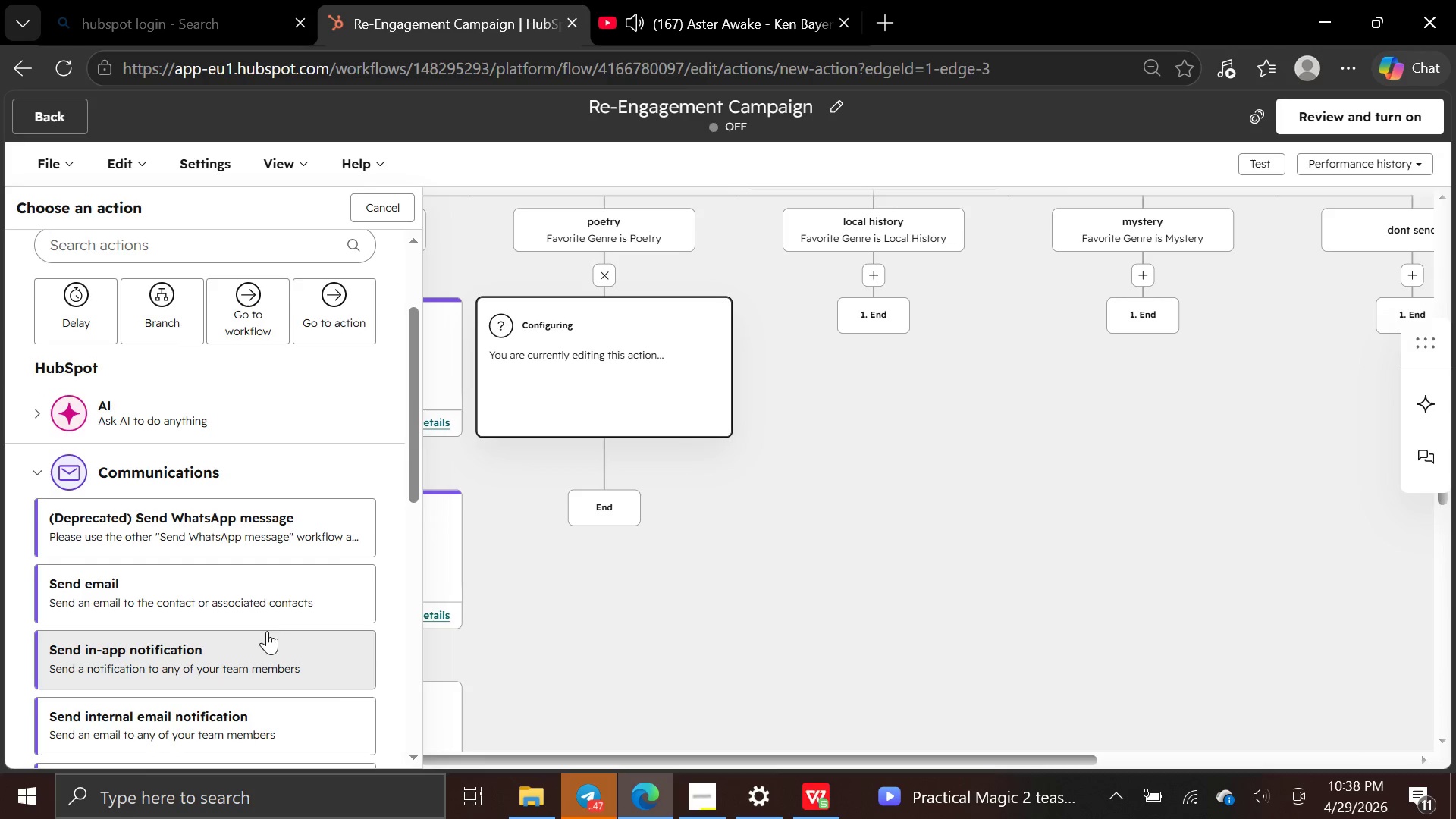 
left_click([296, 585])
 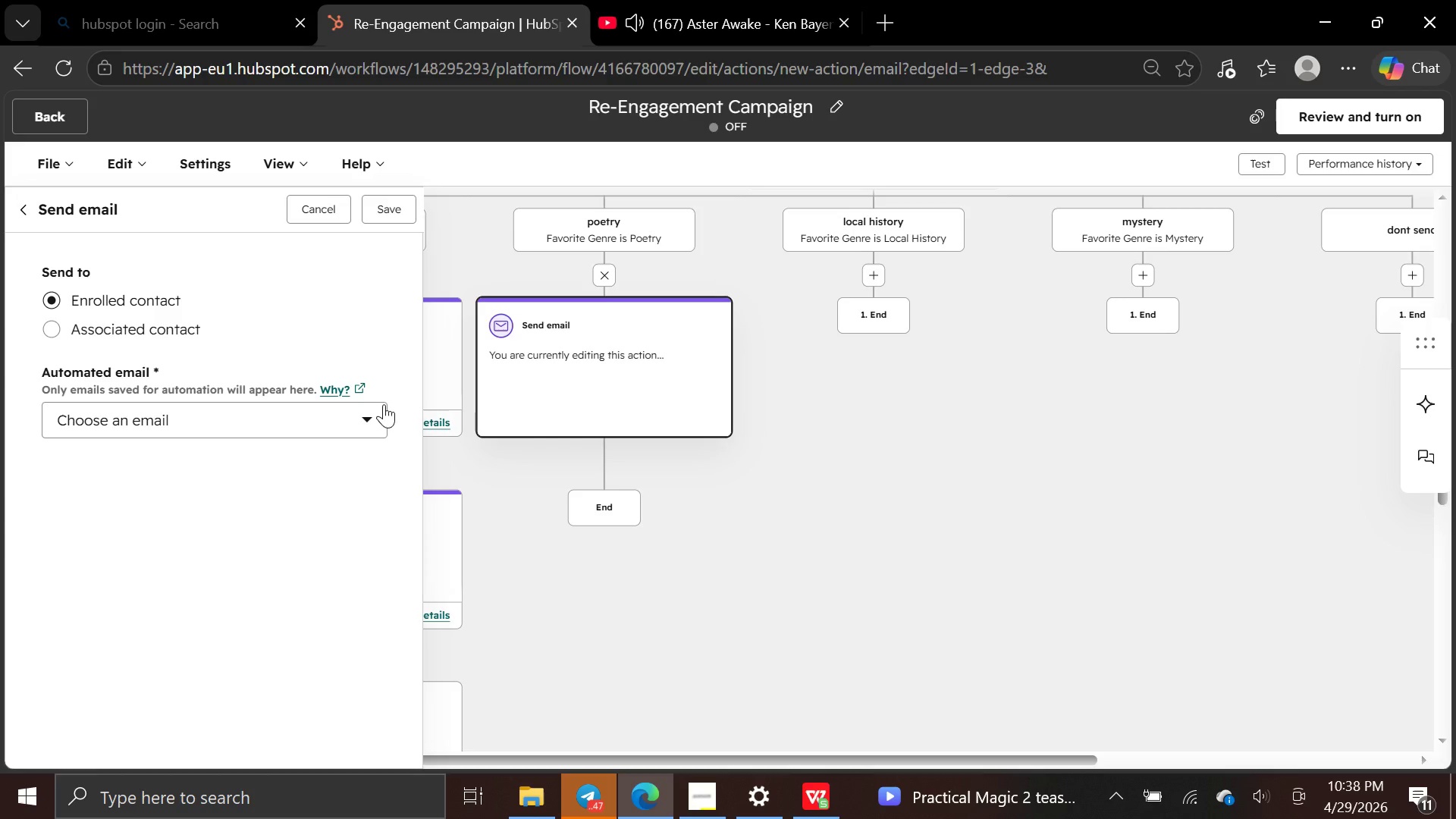 
left_click([369, 409])
 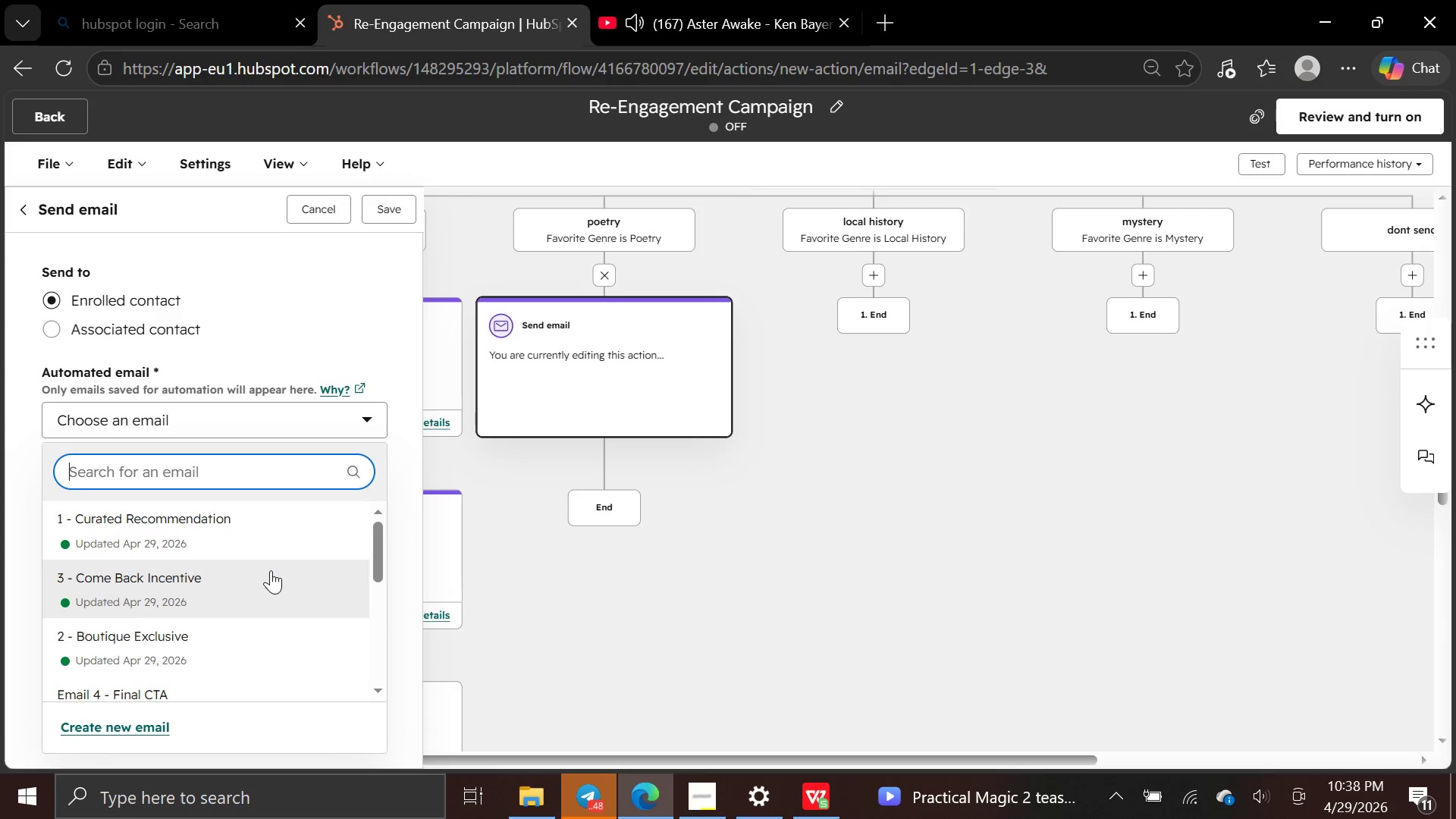 
left_click([278, 541])
 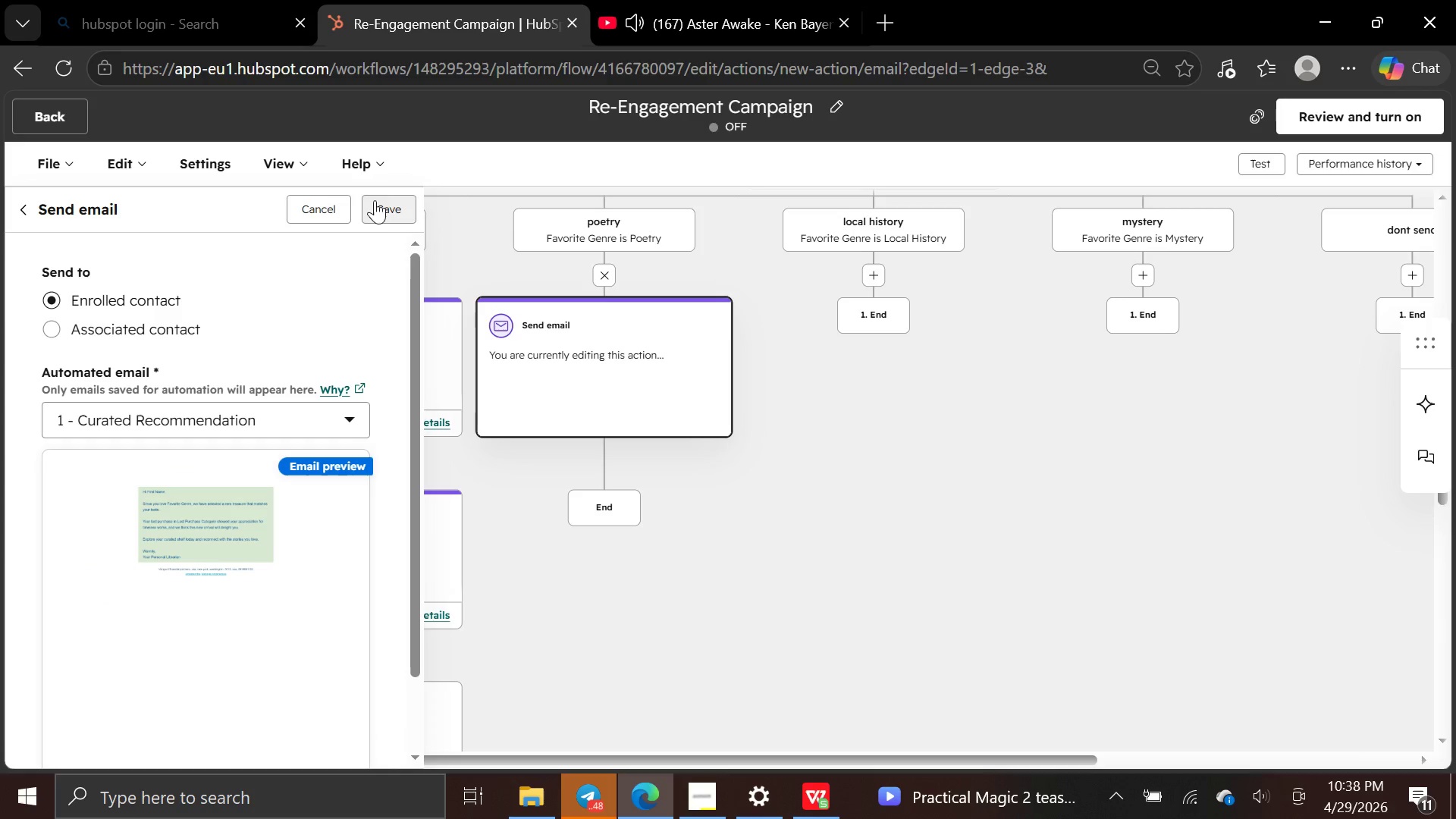 
left_click([378, 200])
 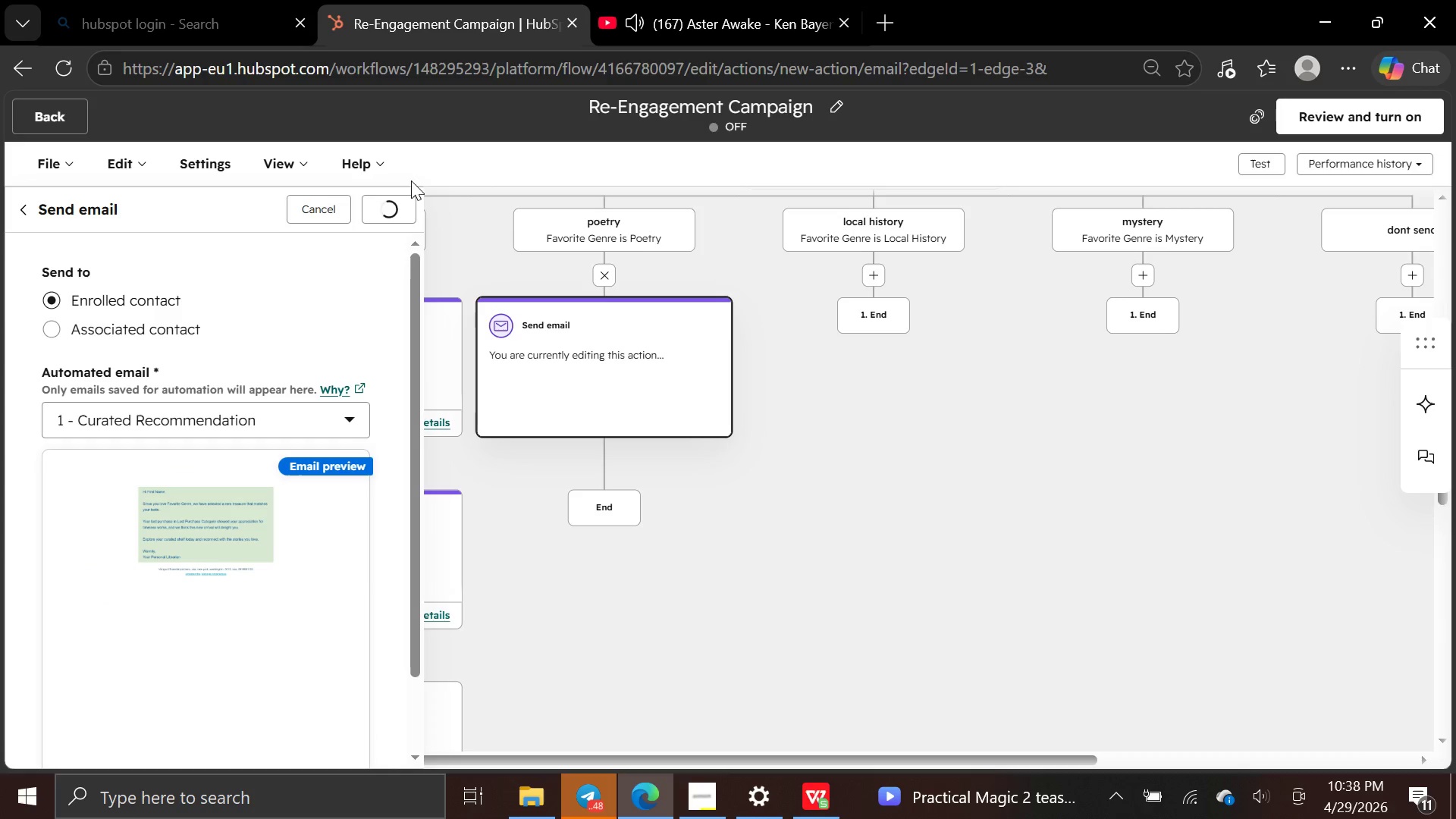 
mouse_move([622, 369])
 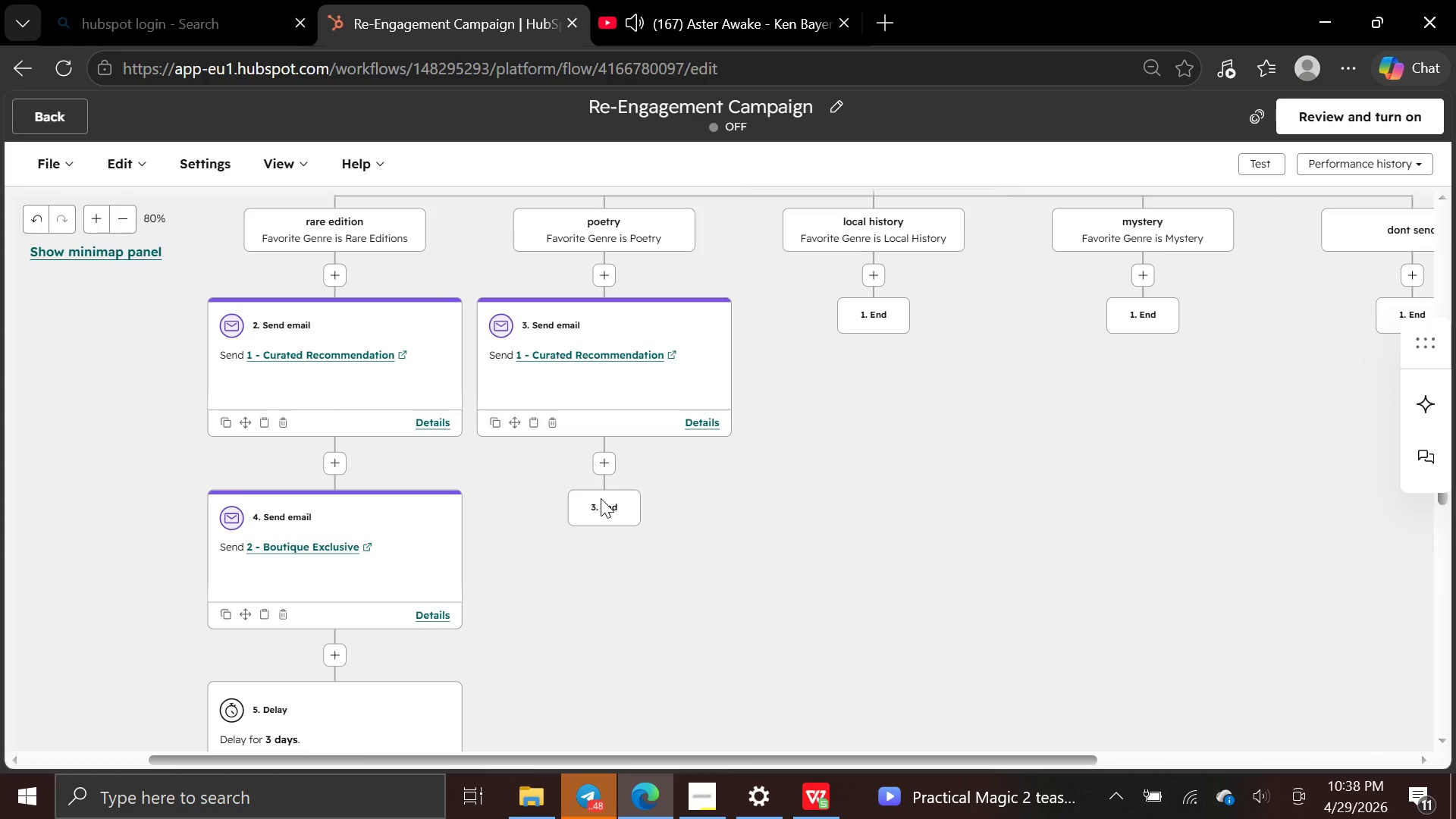 
left_click([601, 466])
 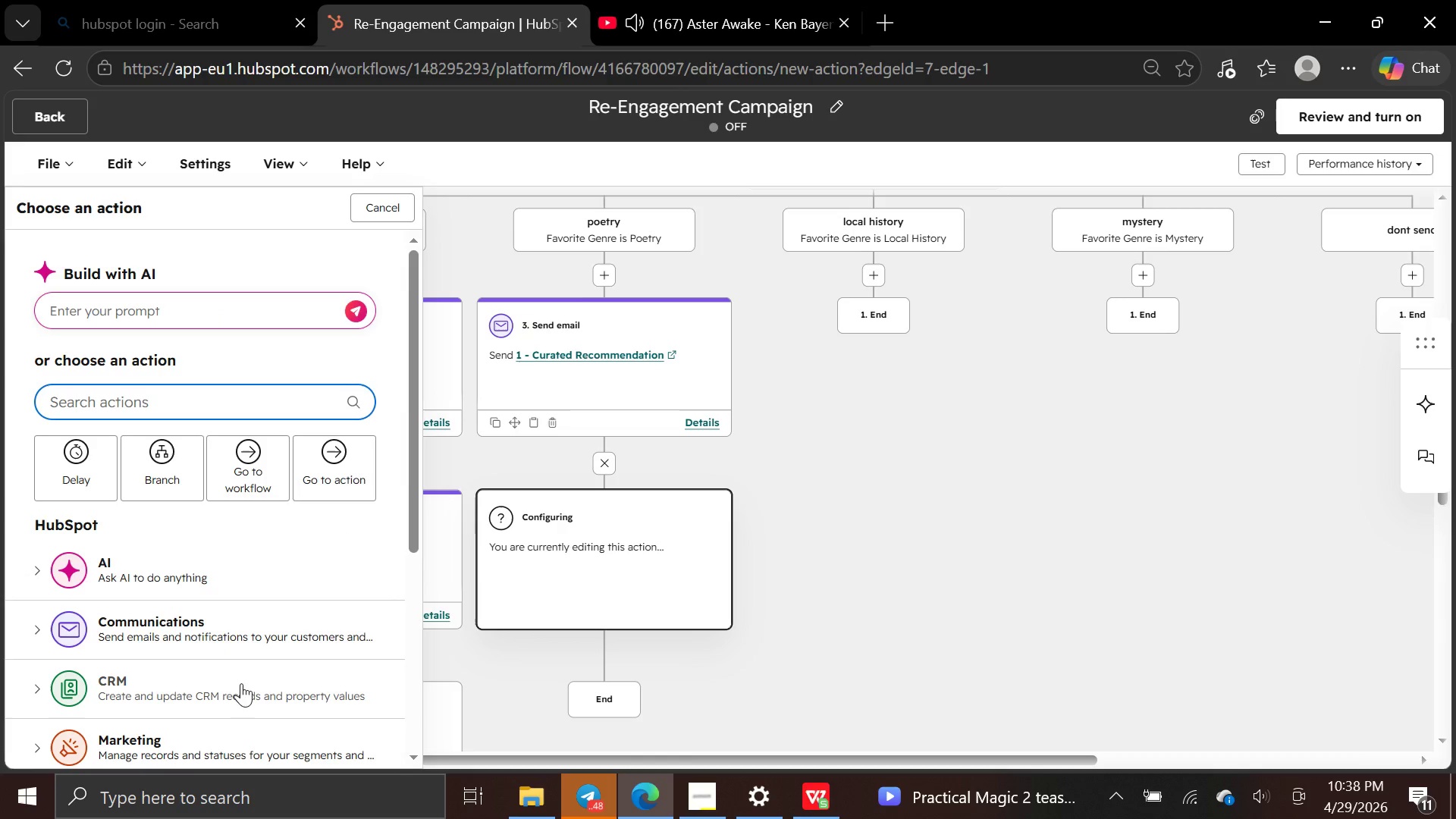 
left_click([261, 644])
 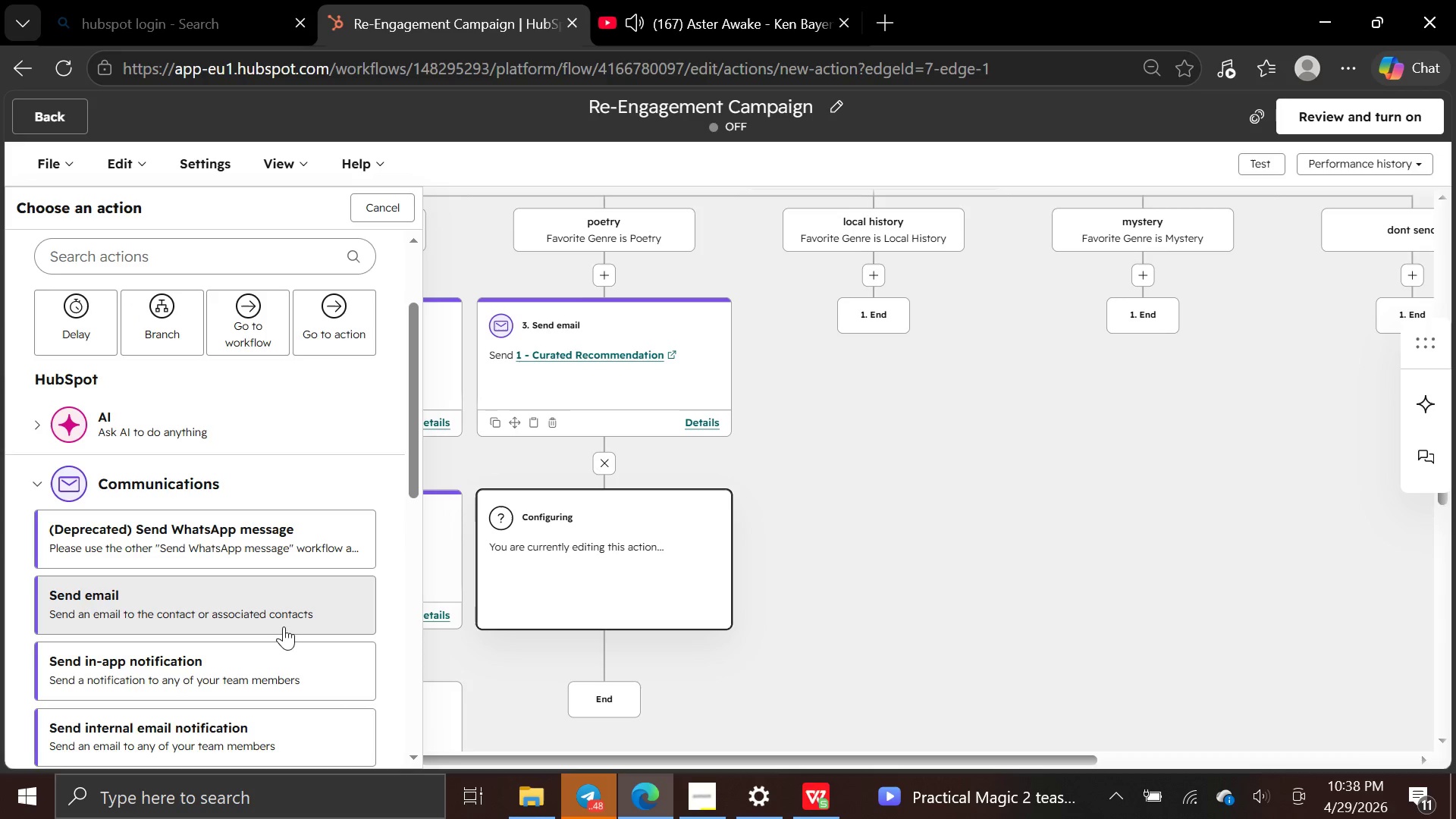 
wait(7.08)
 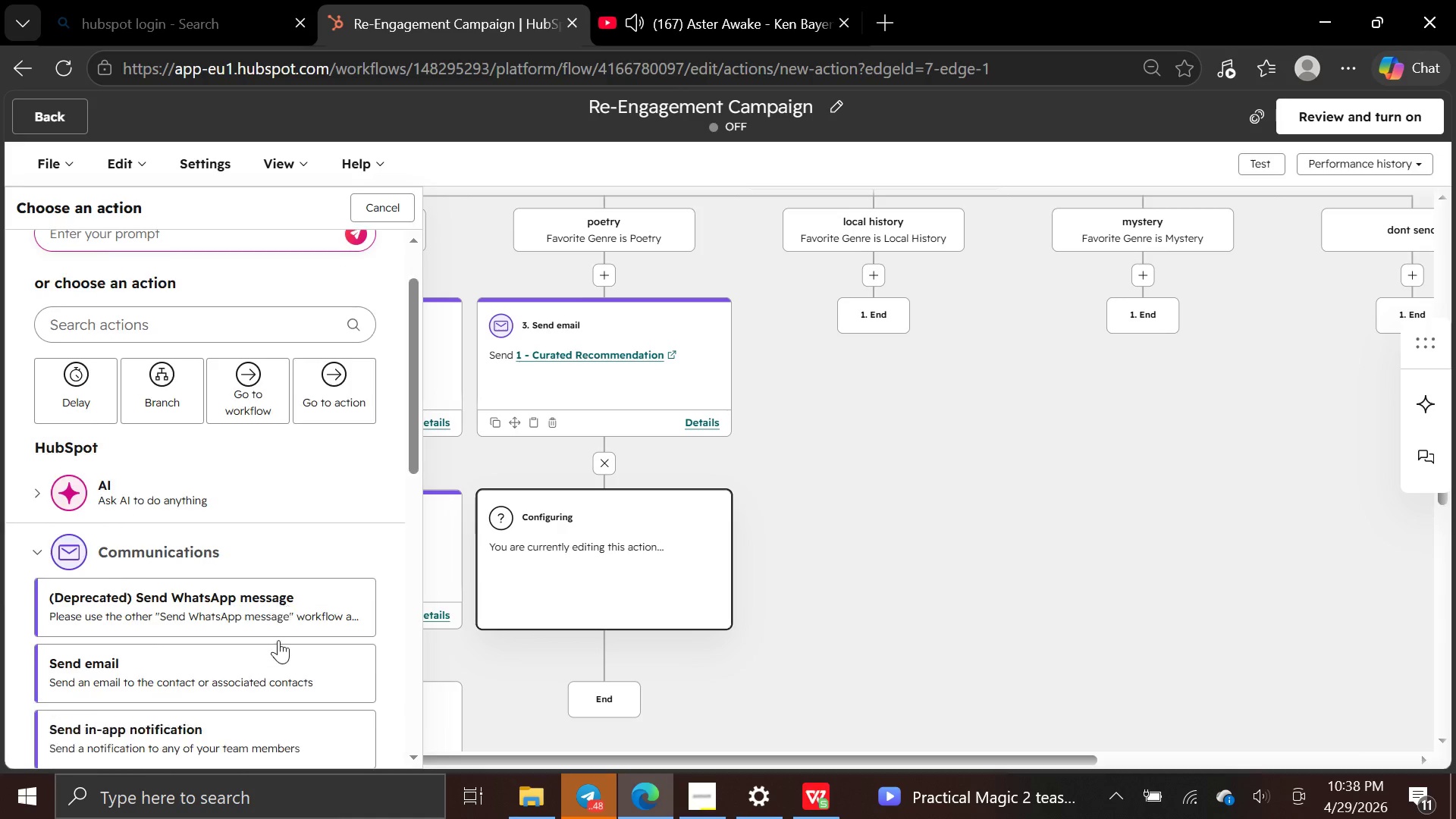 
left_click([304, 595])
 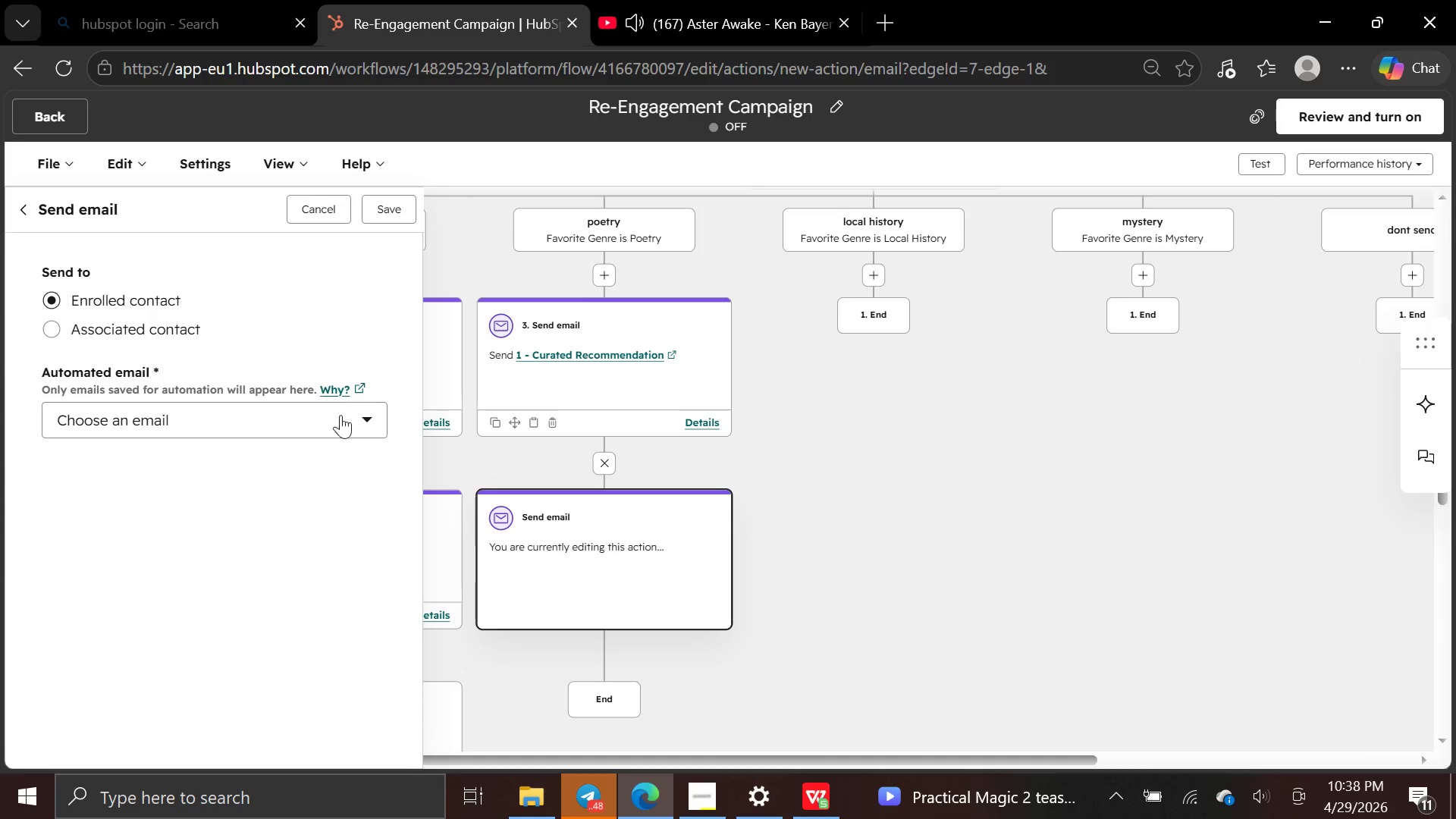 
left_click([354, 419])
 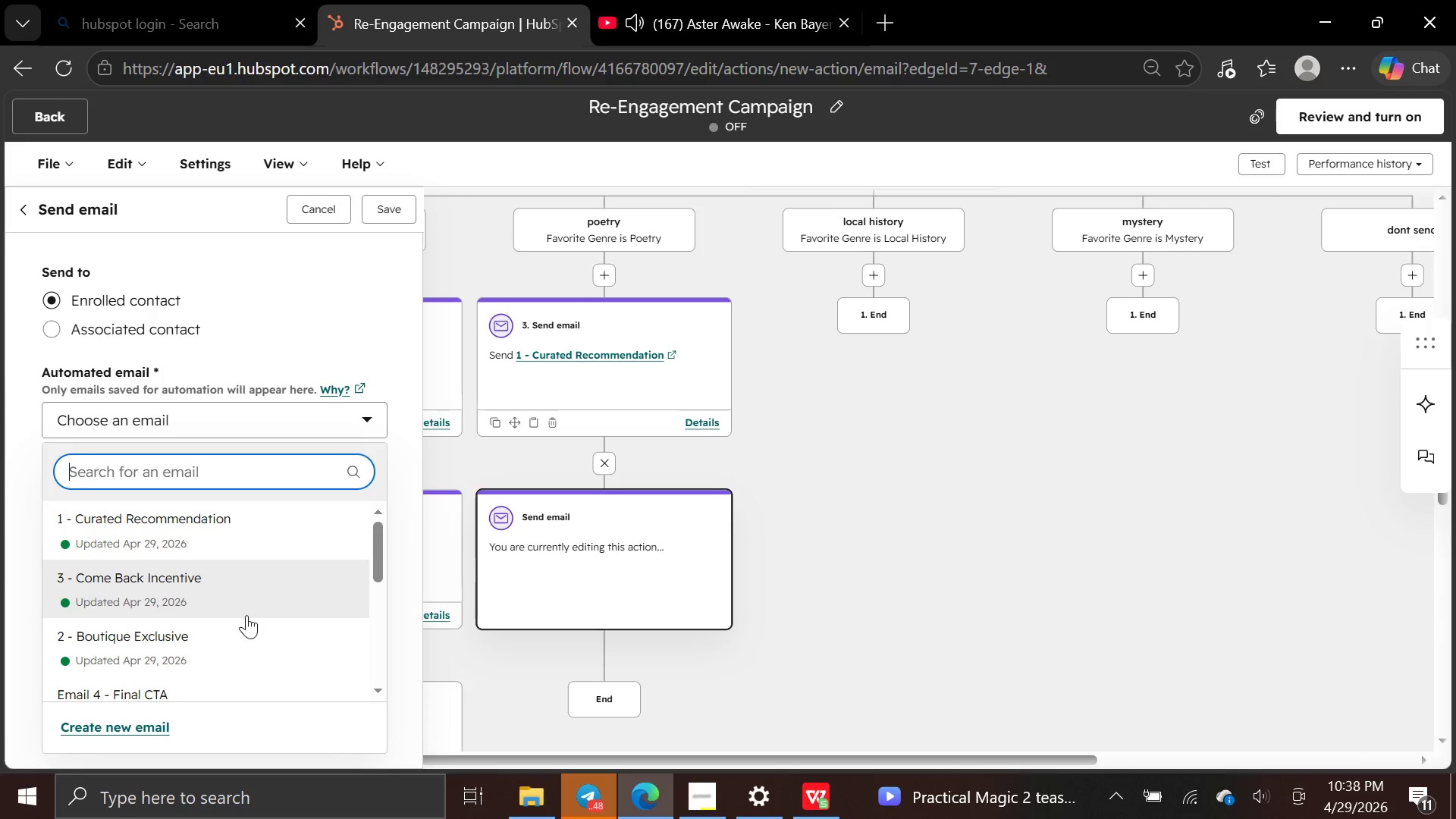 
left_click([242, 623])
 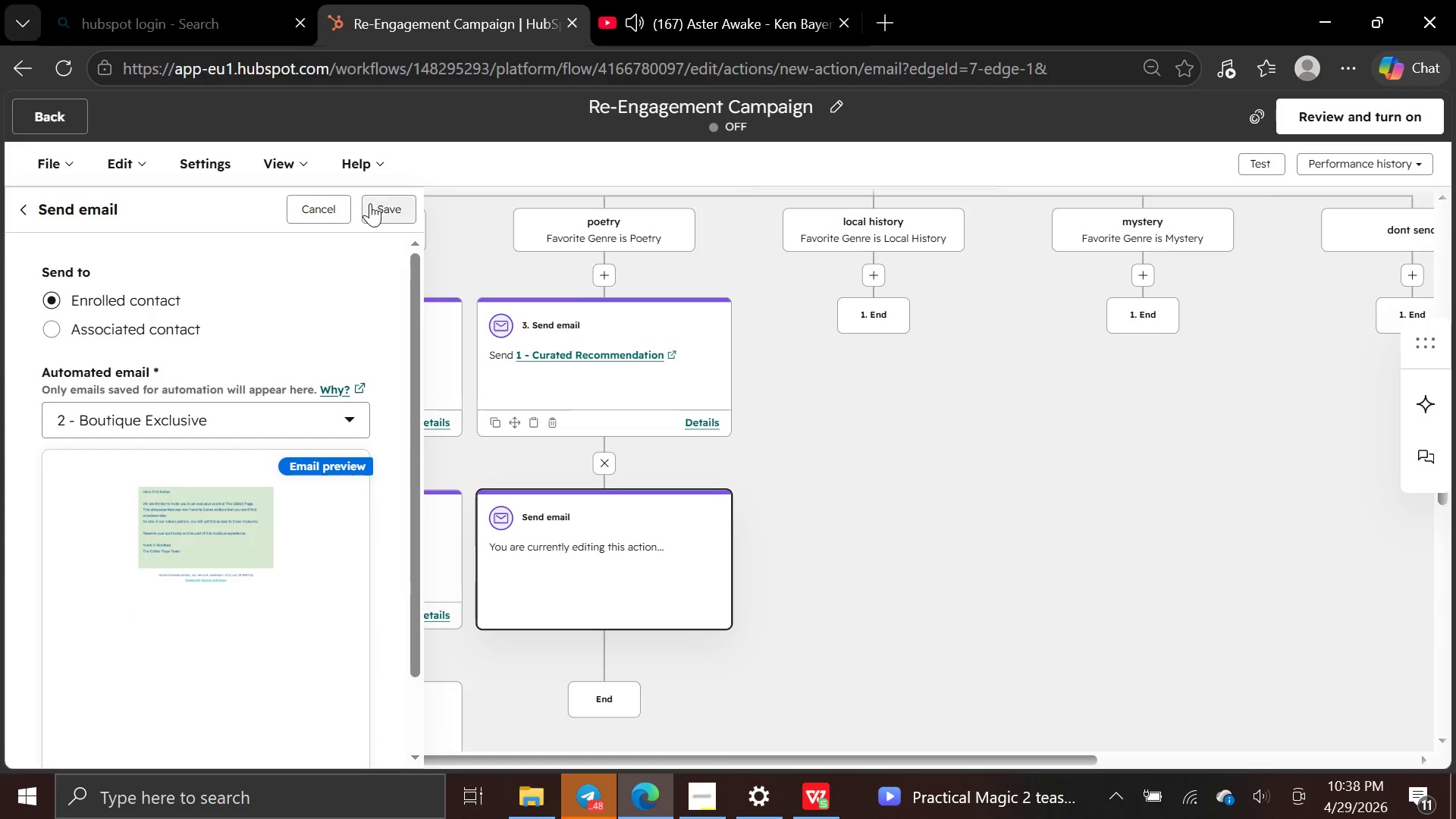 
left_click([370, 203])
 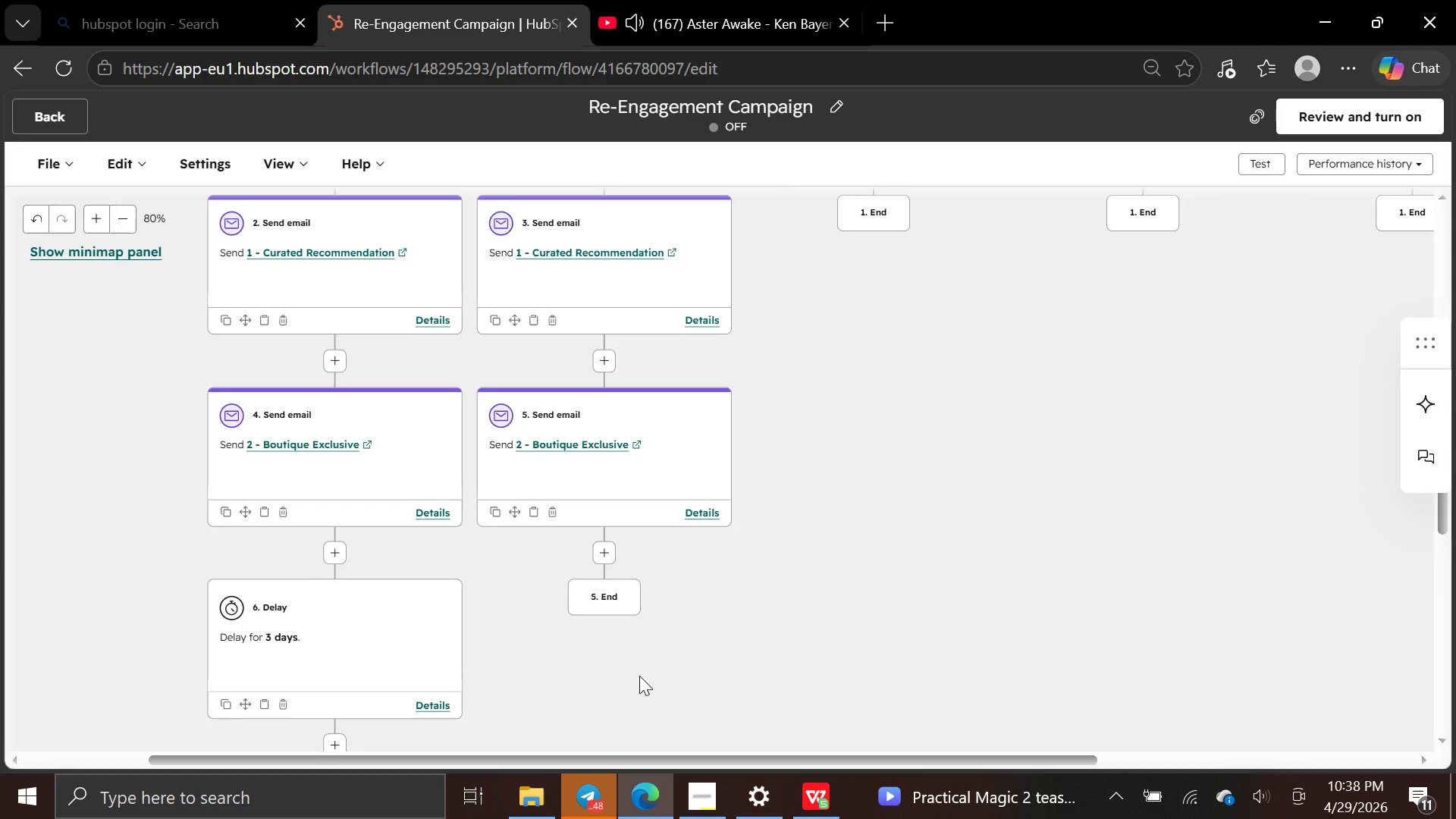 
wait(5.81)
 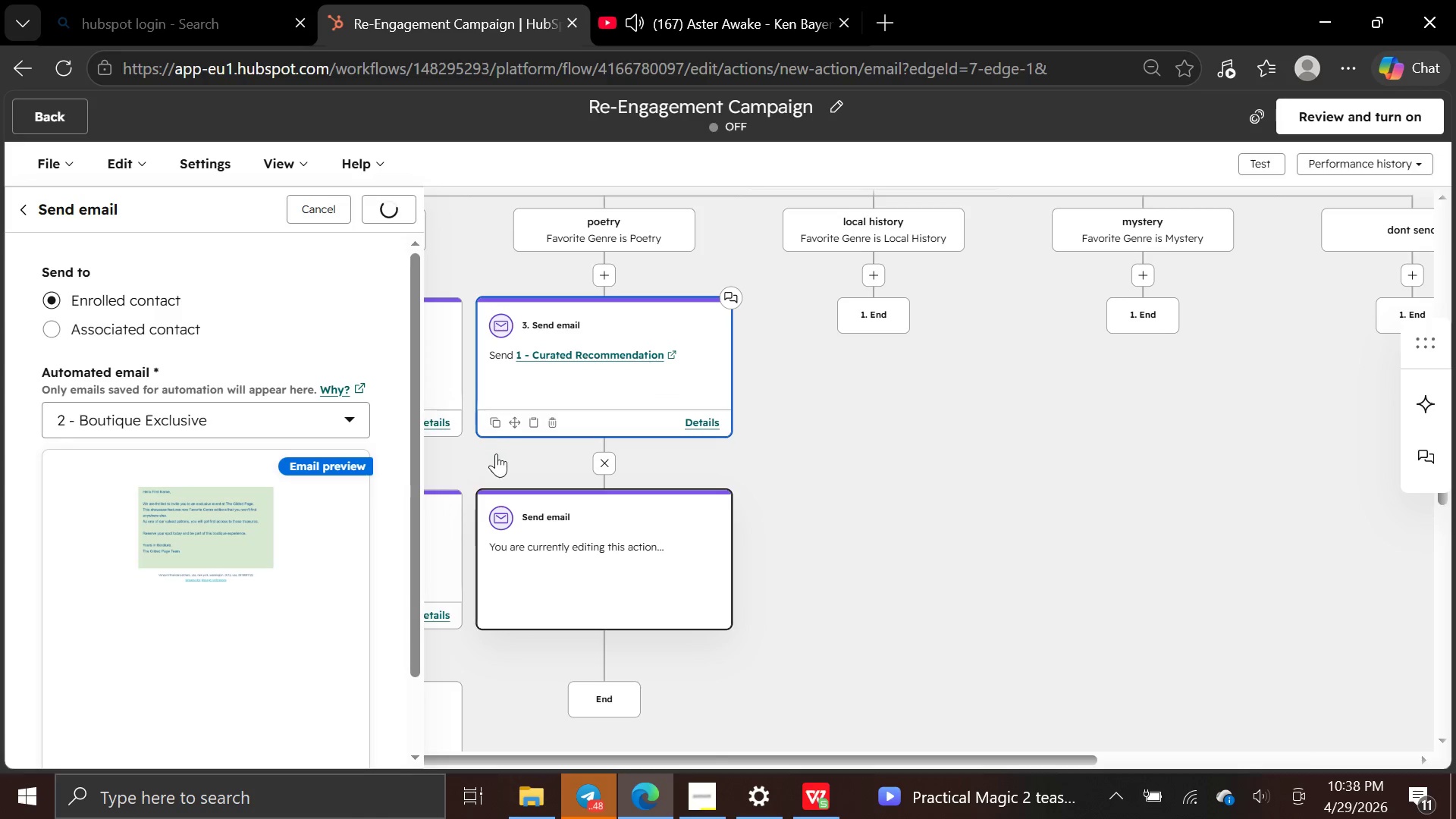 
left_click([601, 548])
 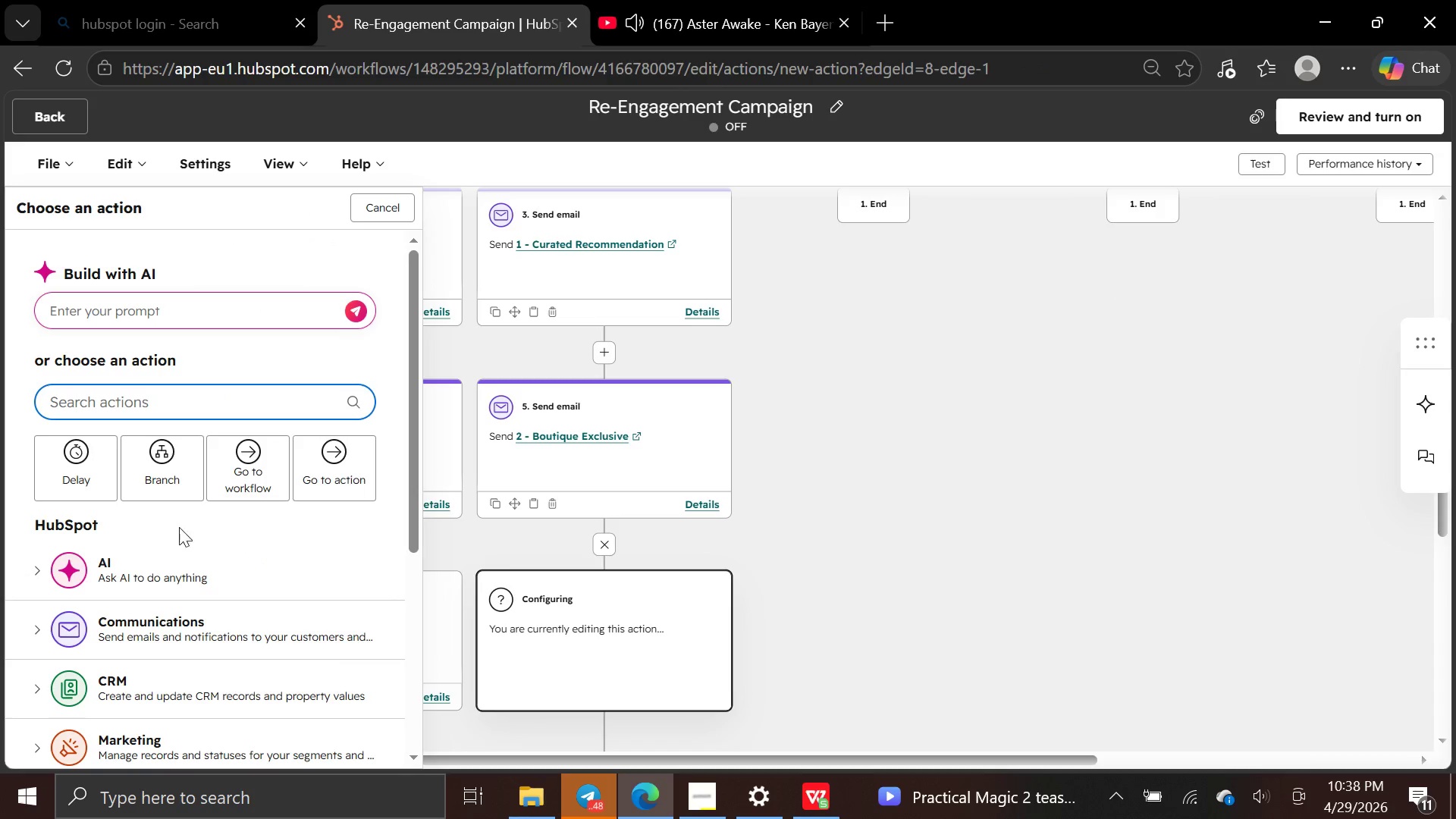 
left_click([95, 454])
 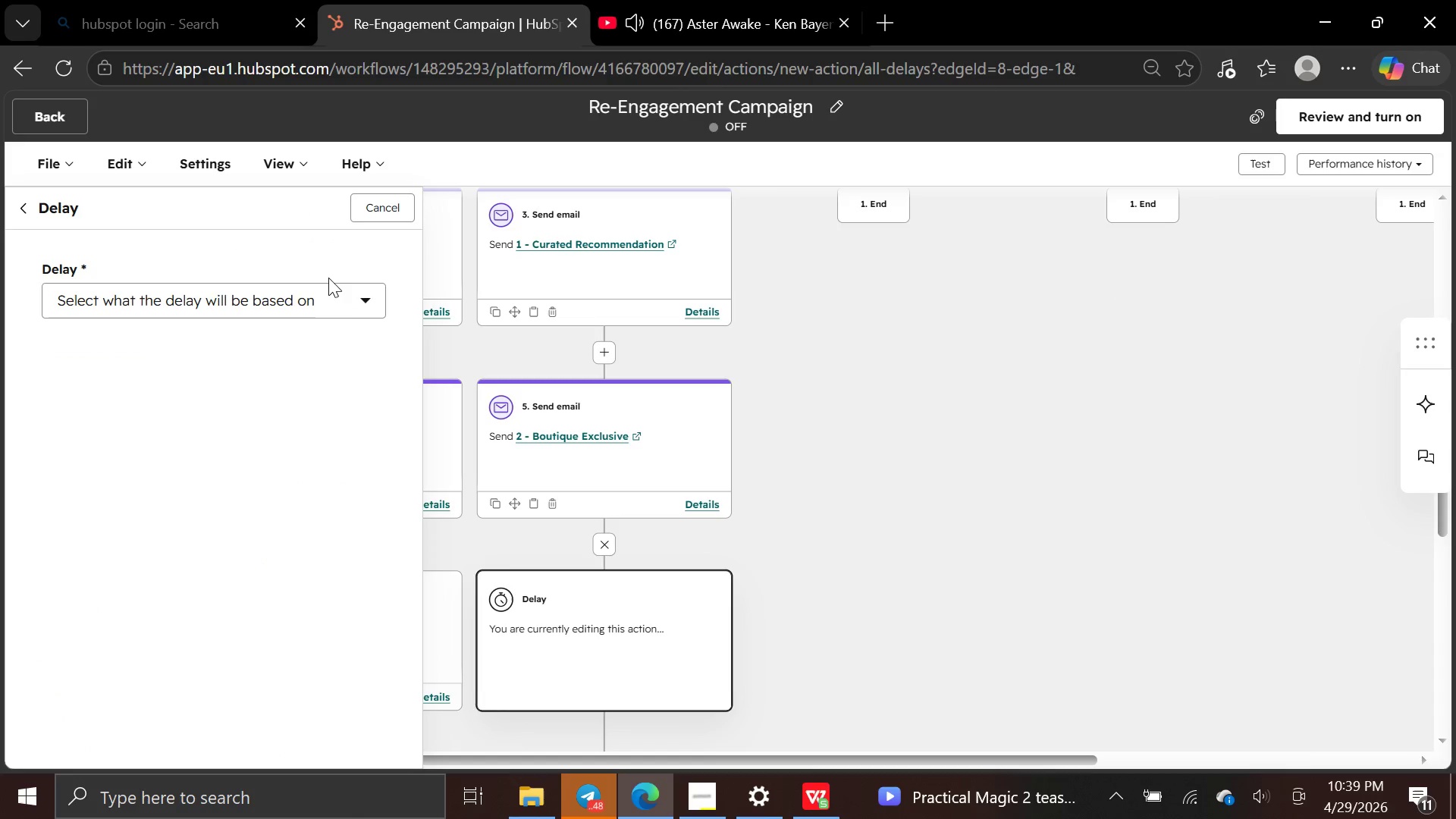 
left_click([350, 300])
 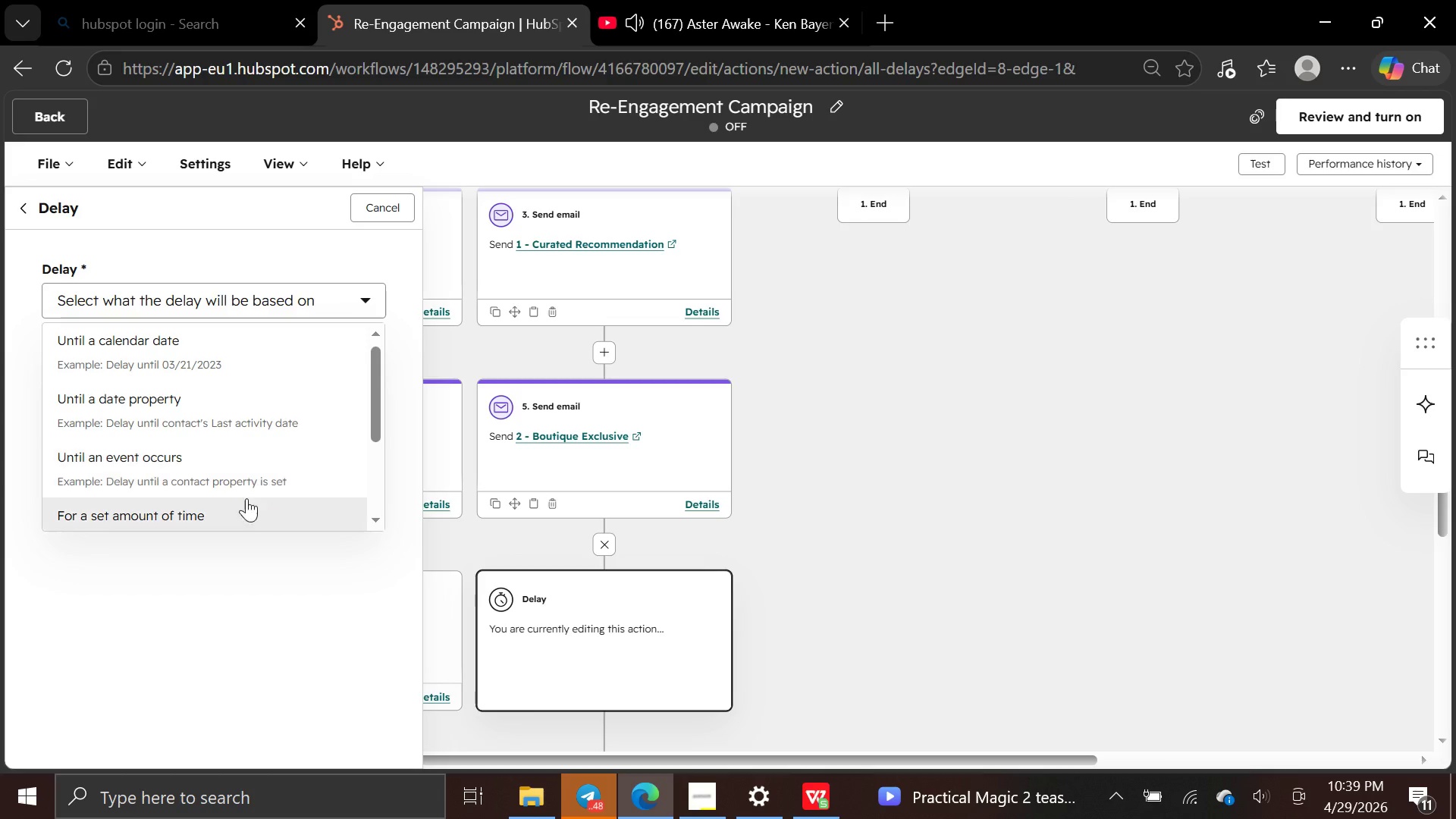 
left_click([245, 505])
 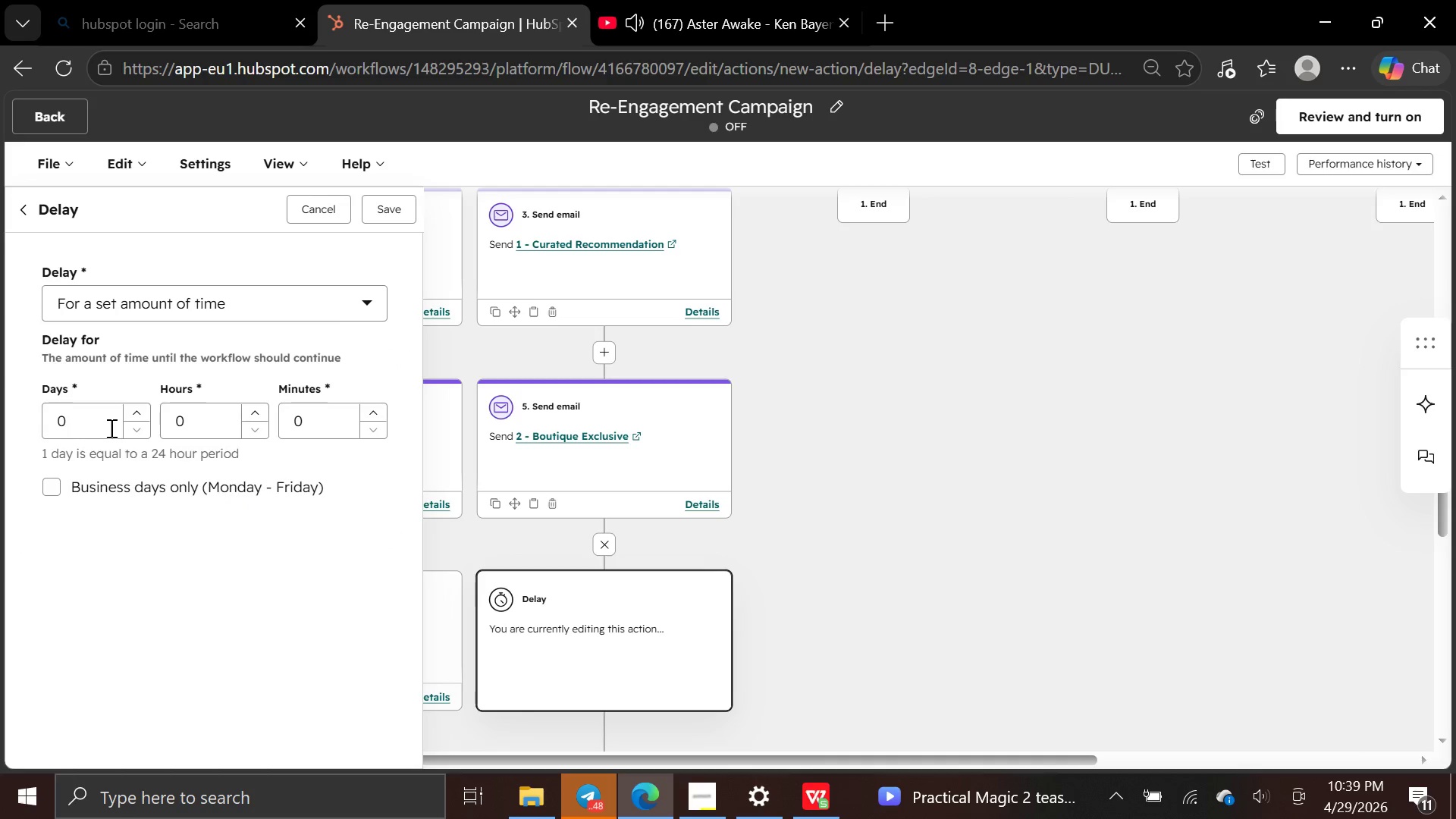 
left_click([104, 420])
 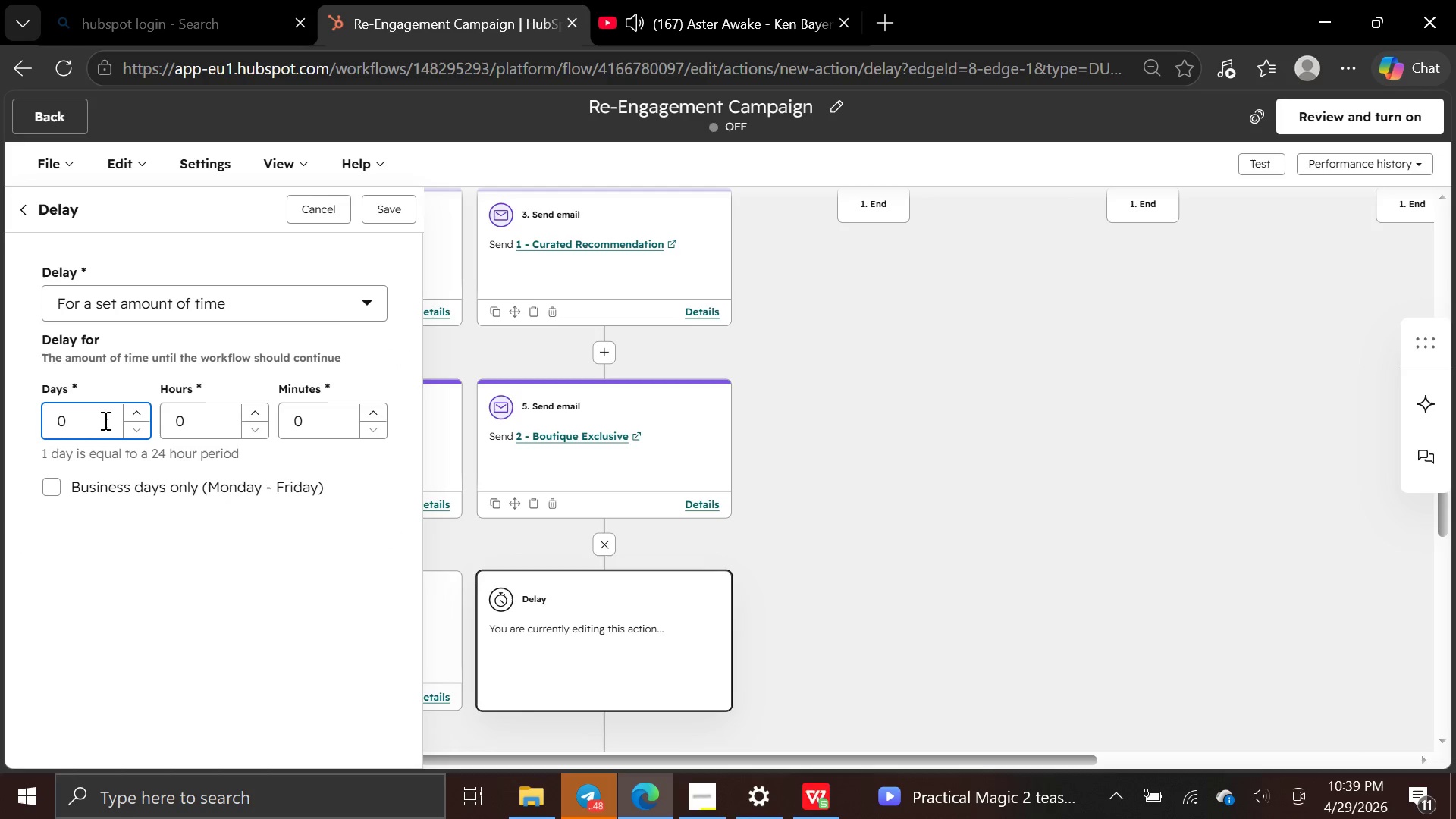 
key(Backspace)
 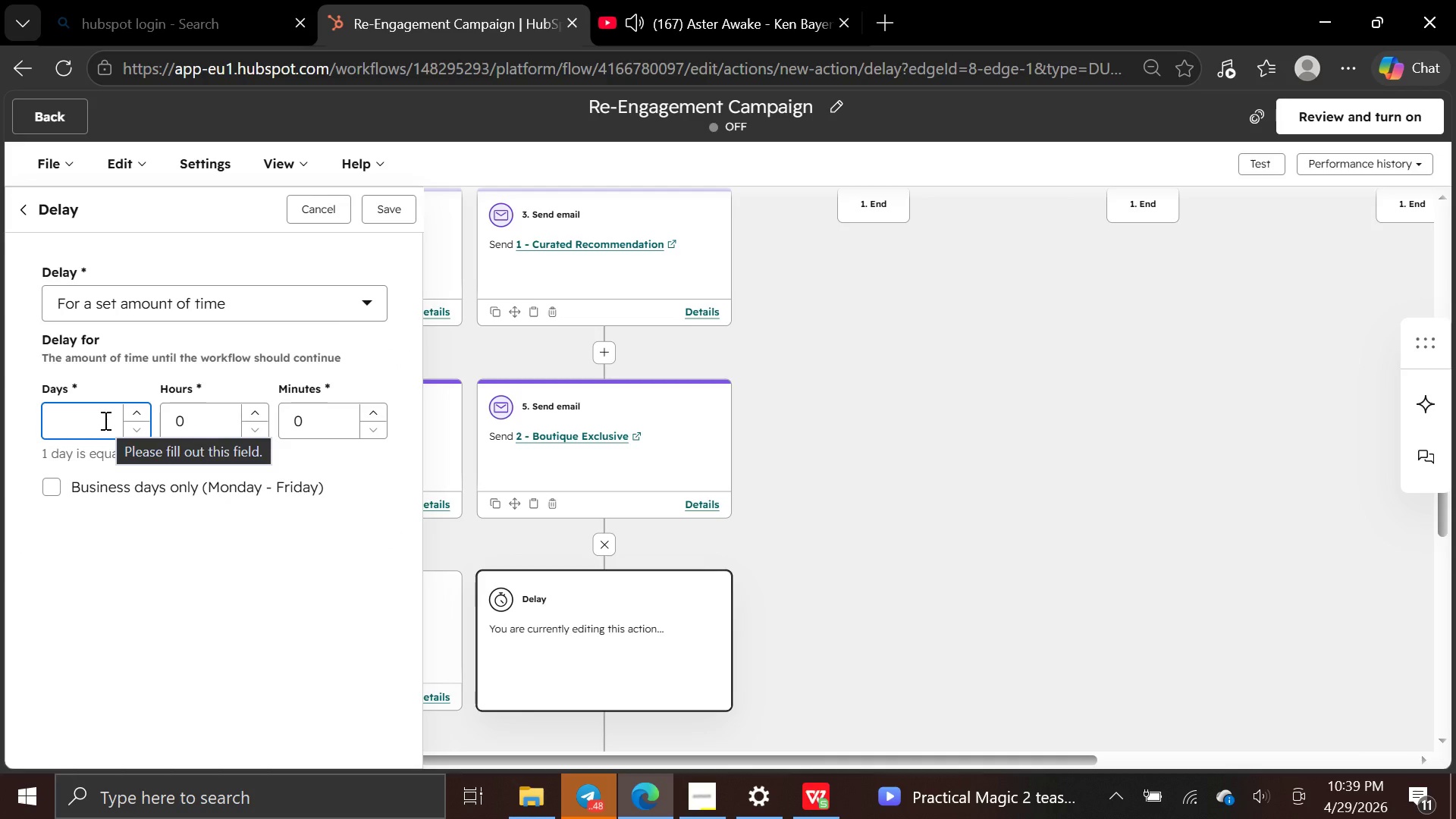 
key(3)
 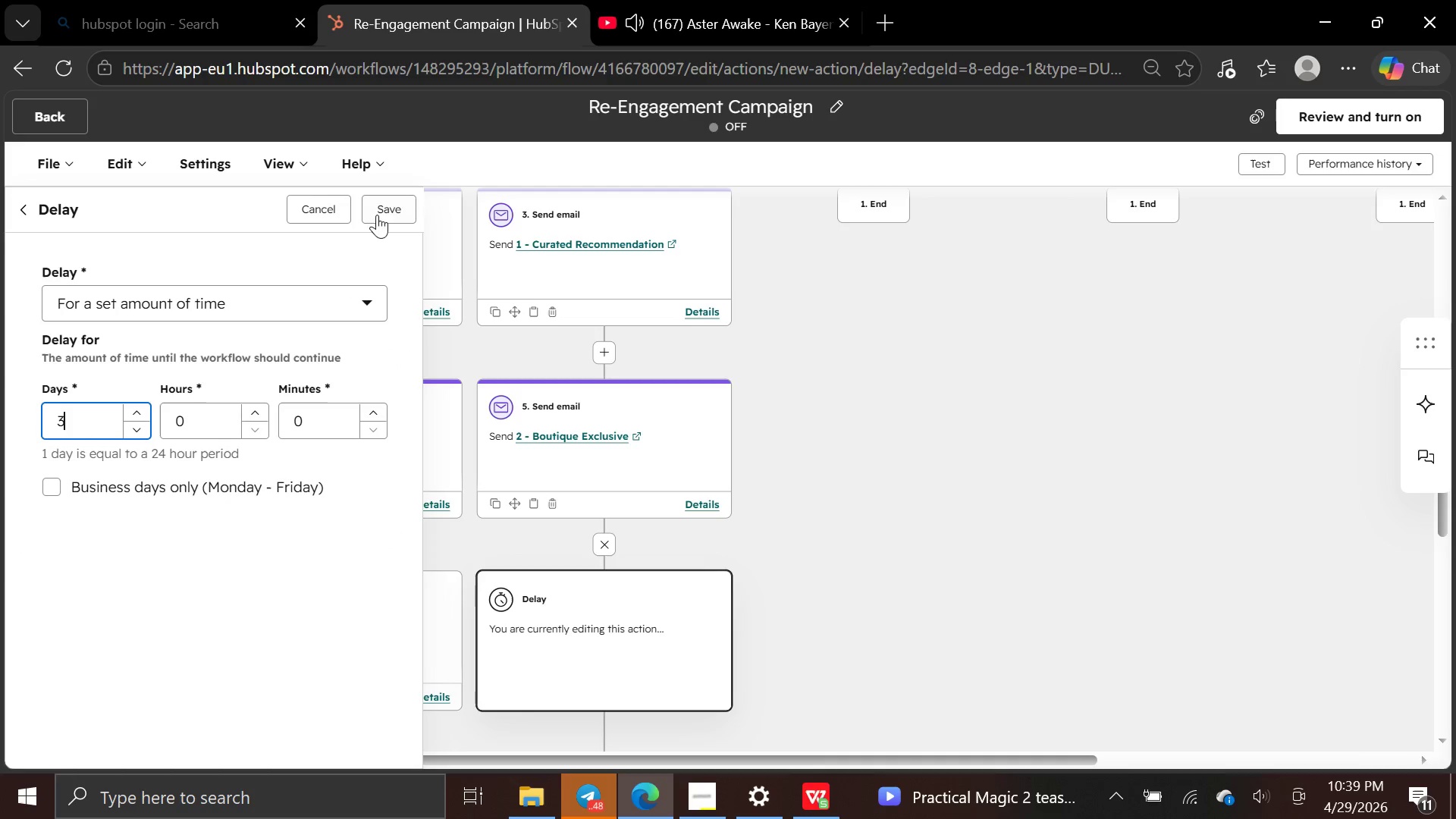 
left_click([388, 209])
 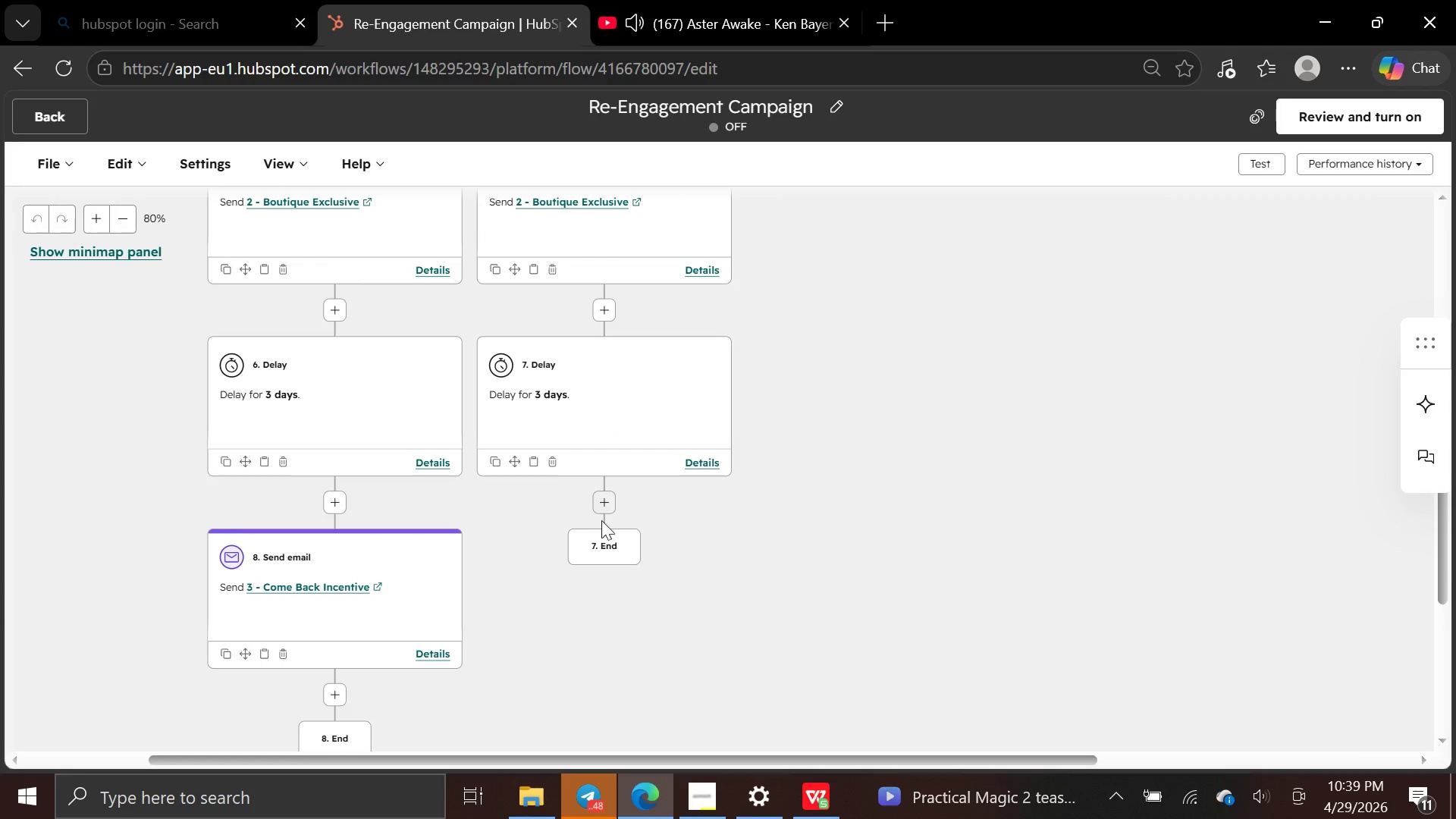 
wait(5.02)
 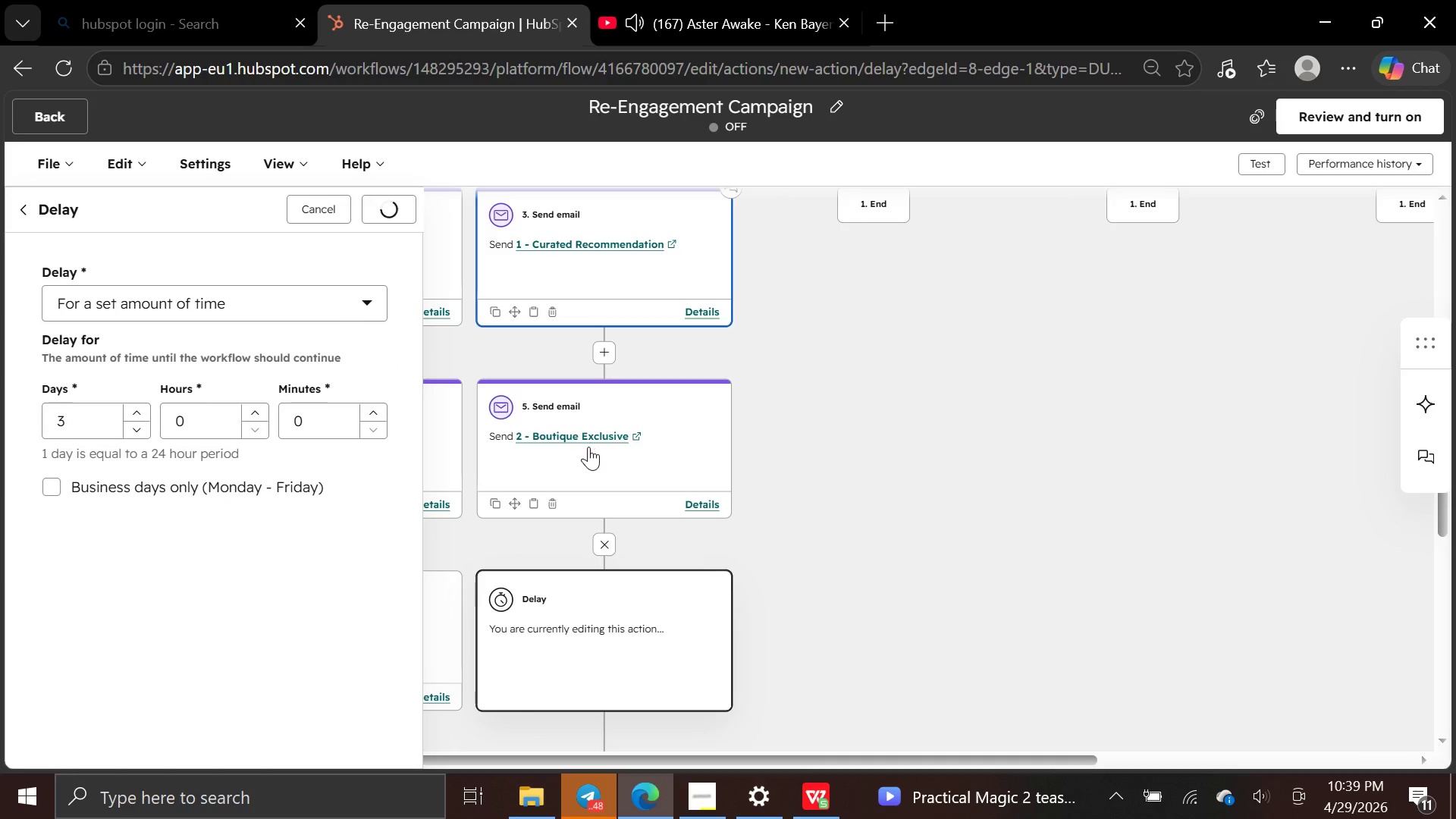 
left_click([601, 504])
 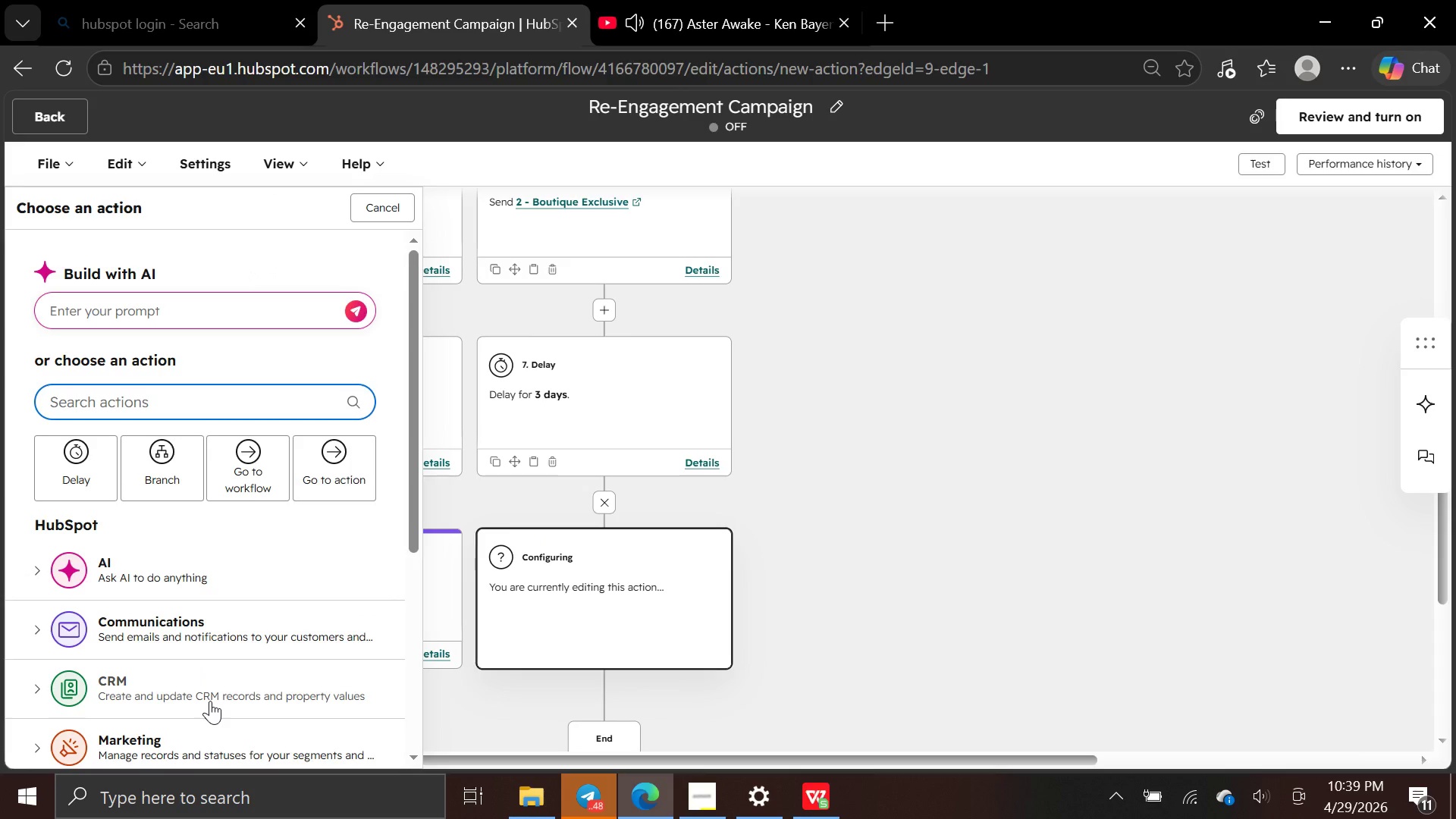 
left_click([224, 633])
 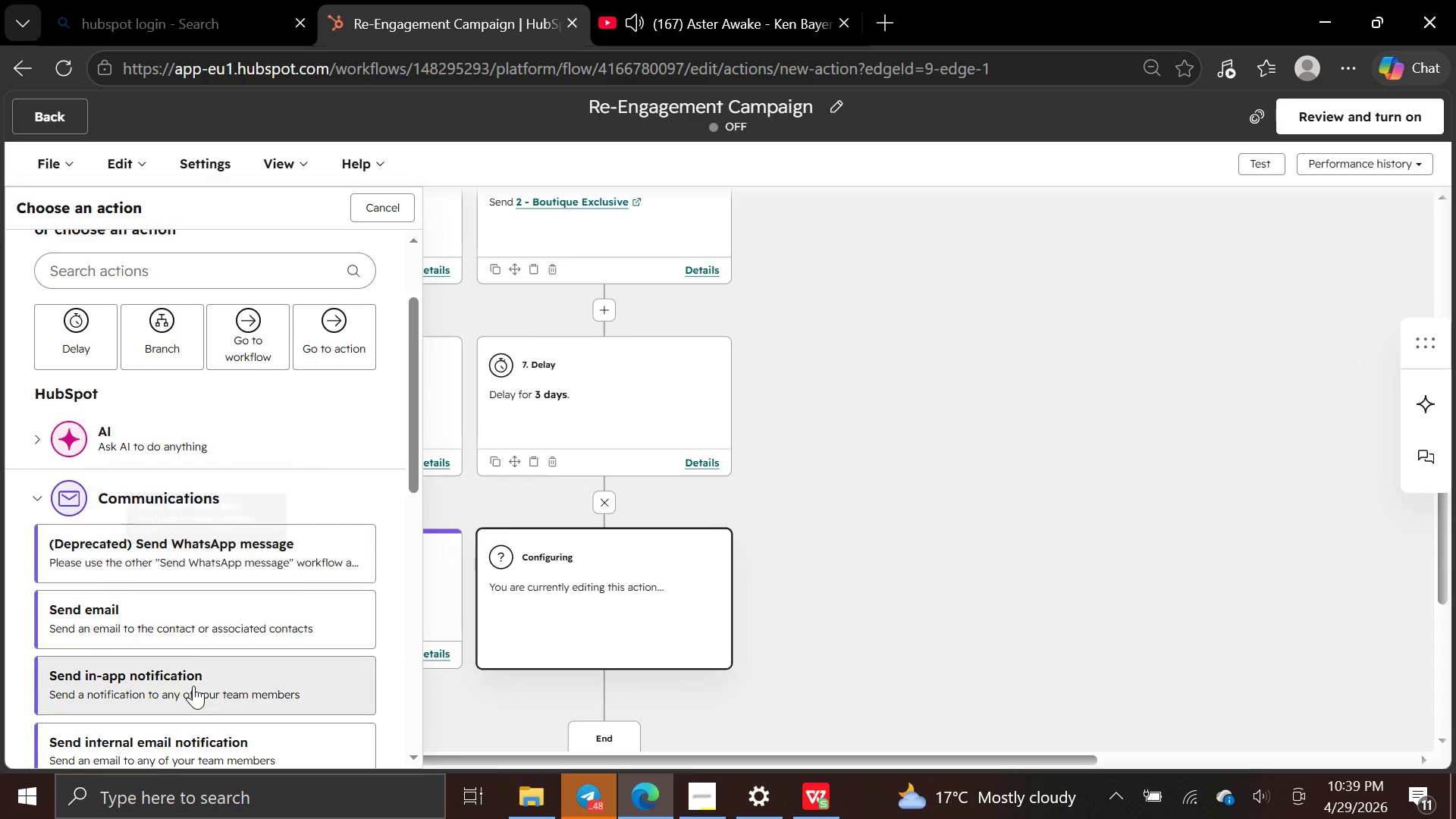 
left_click([205, 610])
 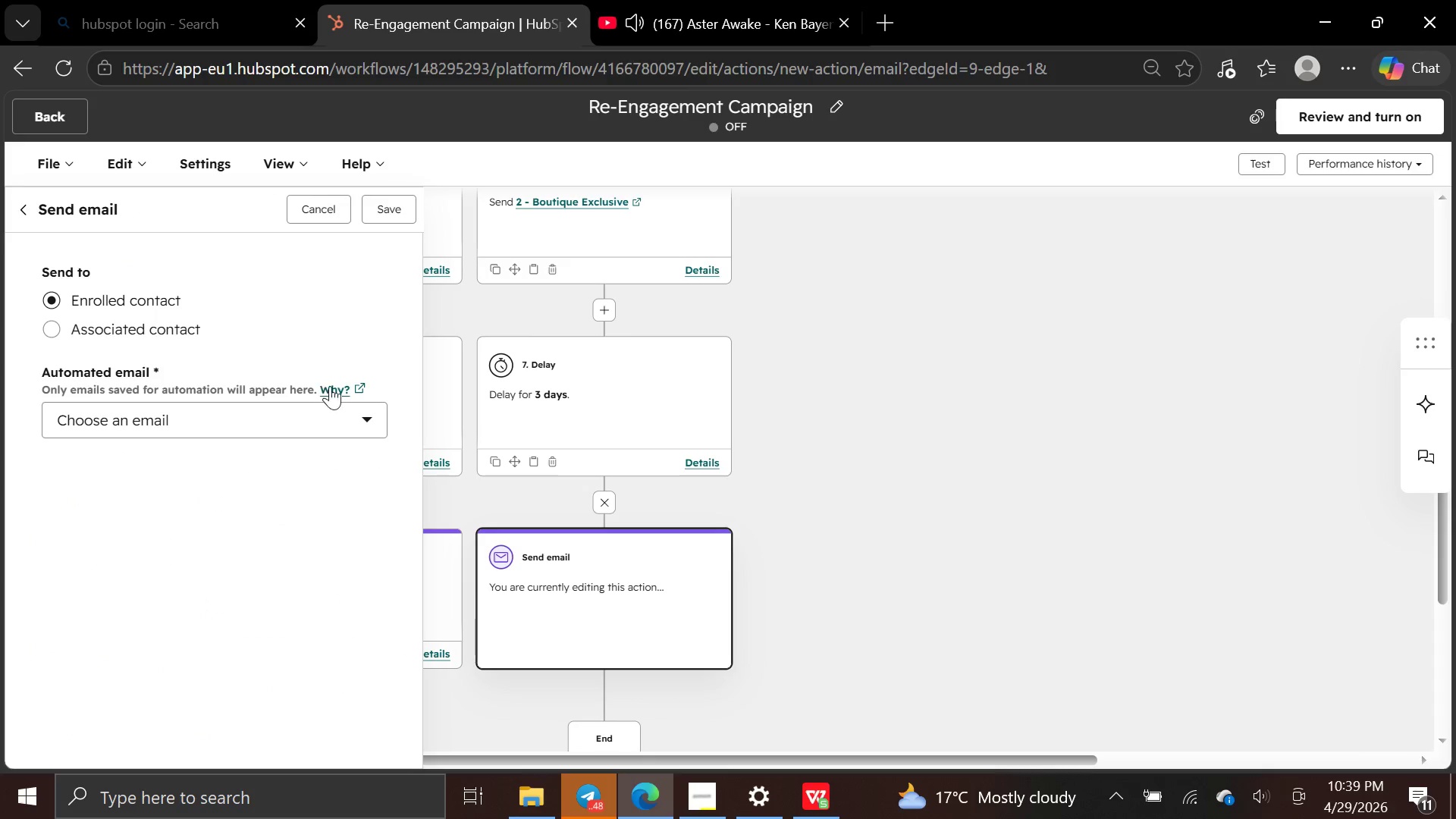 
left_click([353, 412])
 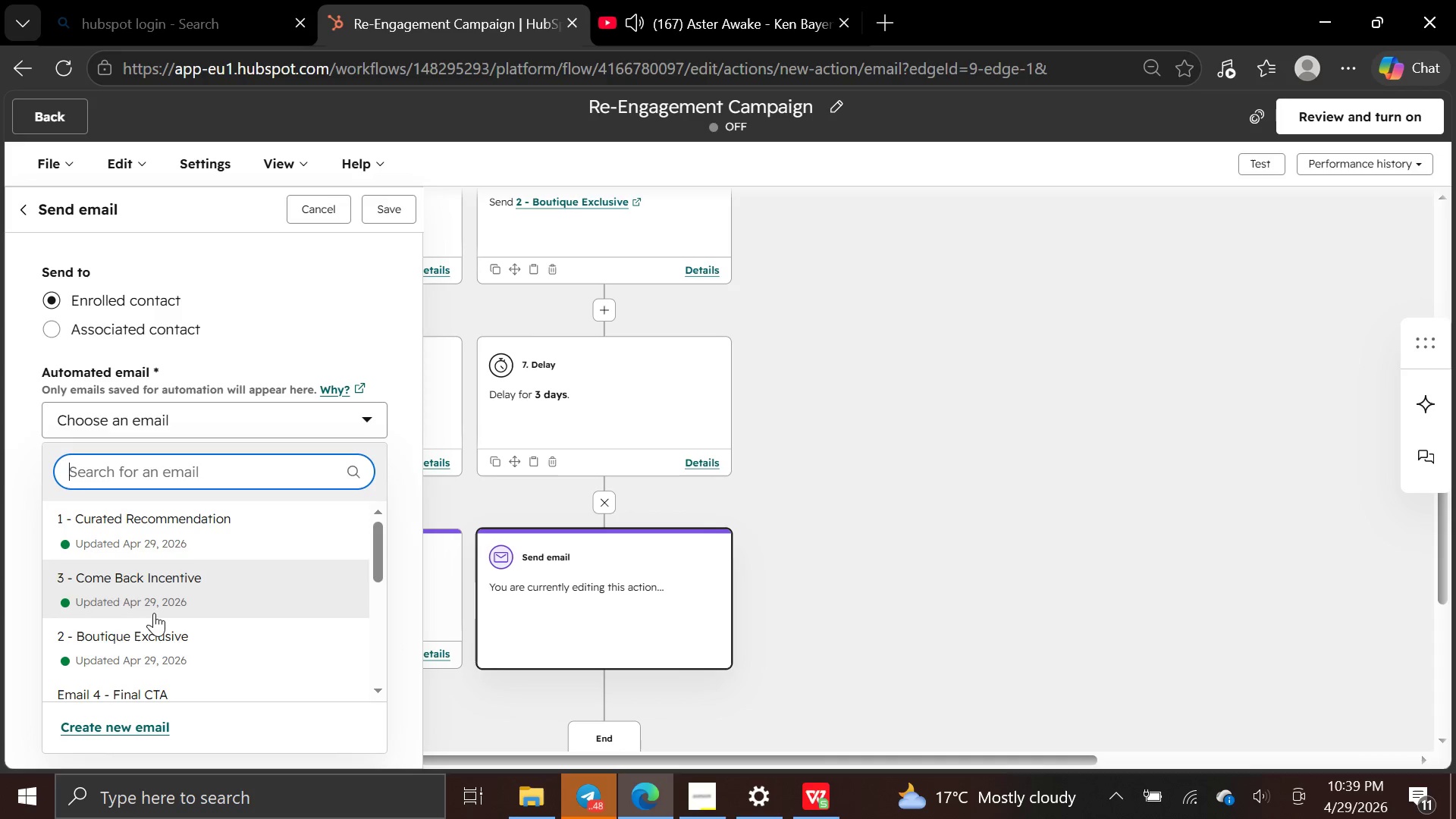 
mouse_move([187, 582])
 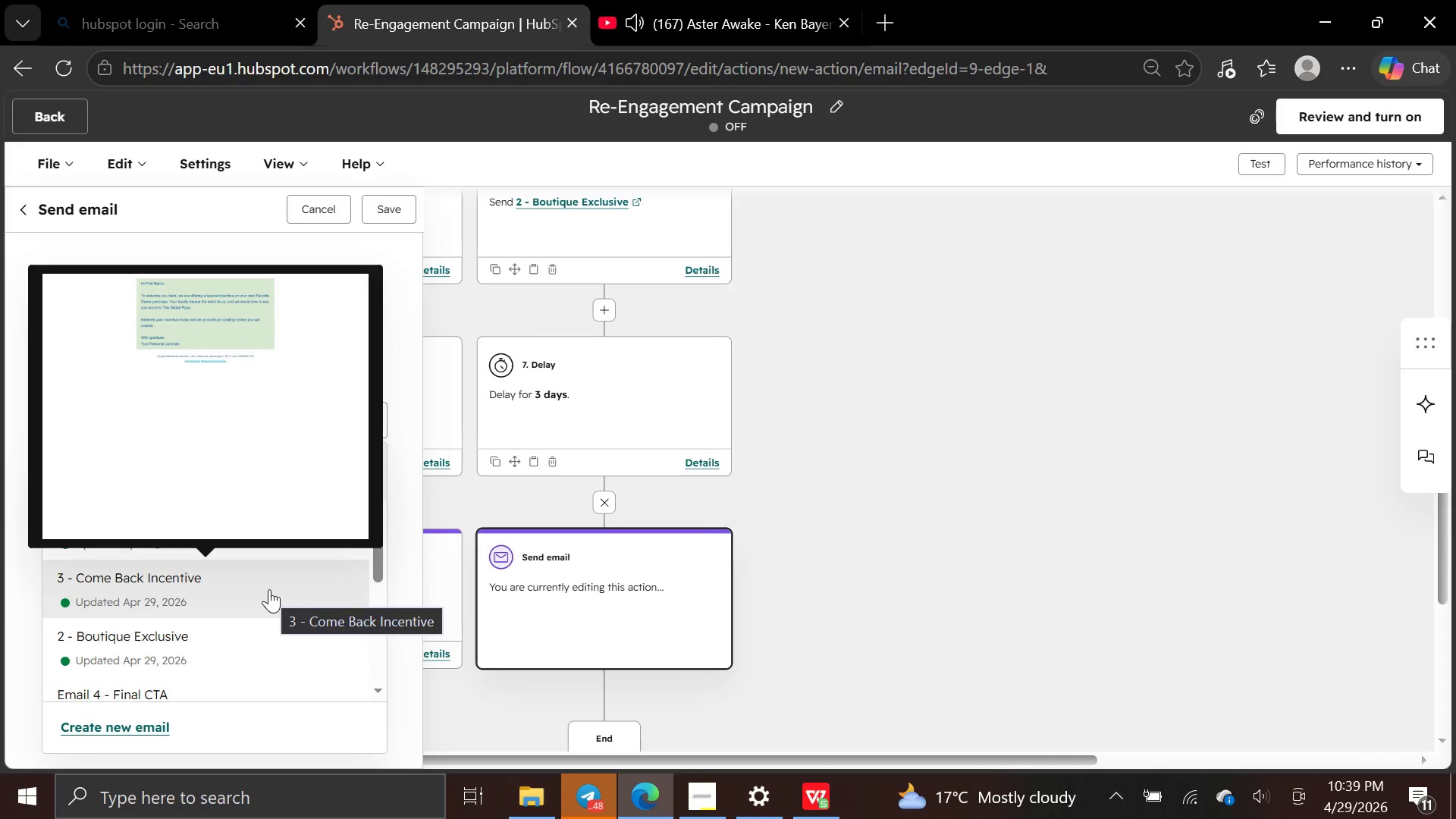 
left_click([269, 589])
 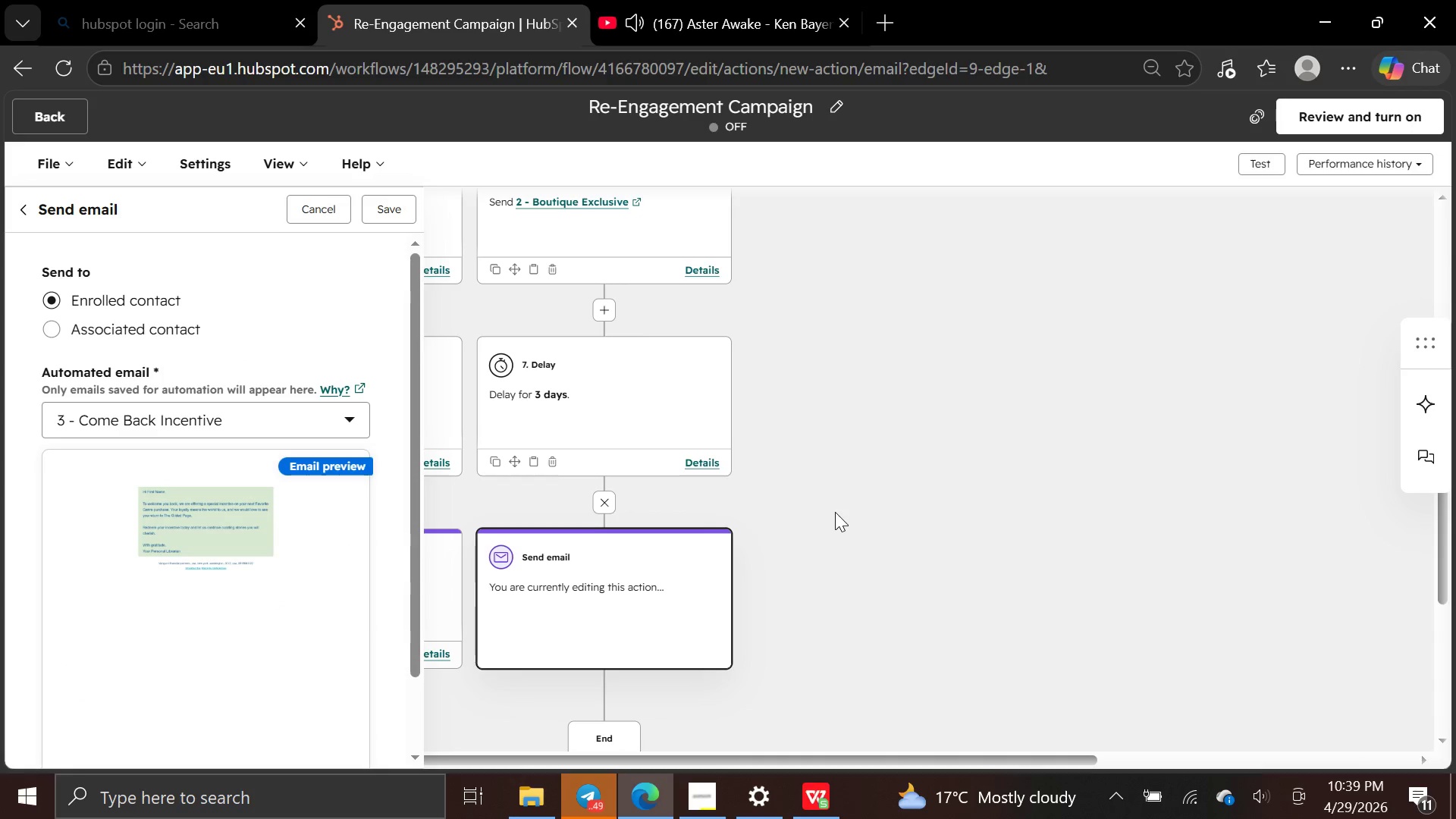 
wait(7.48)
 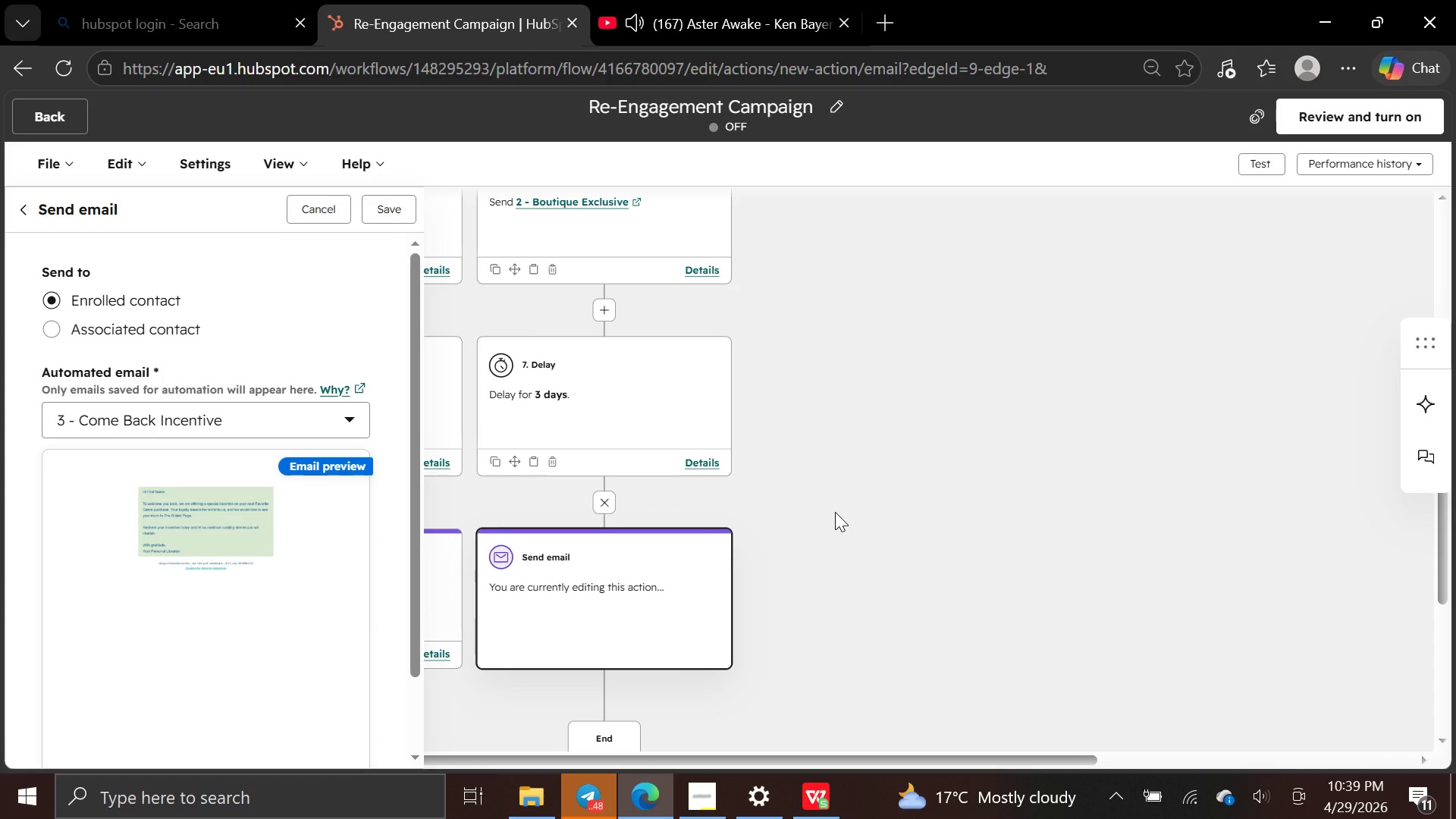 
left_click([409, 208])
 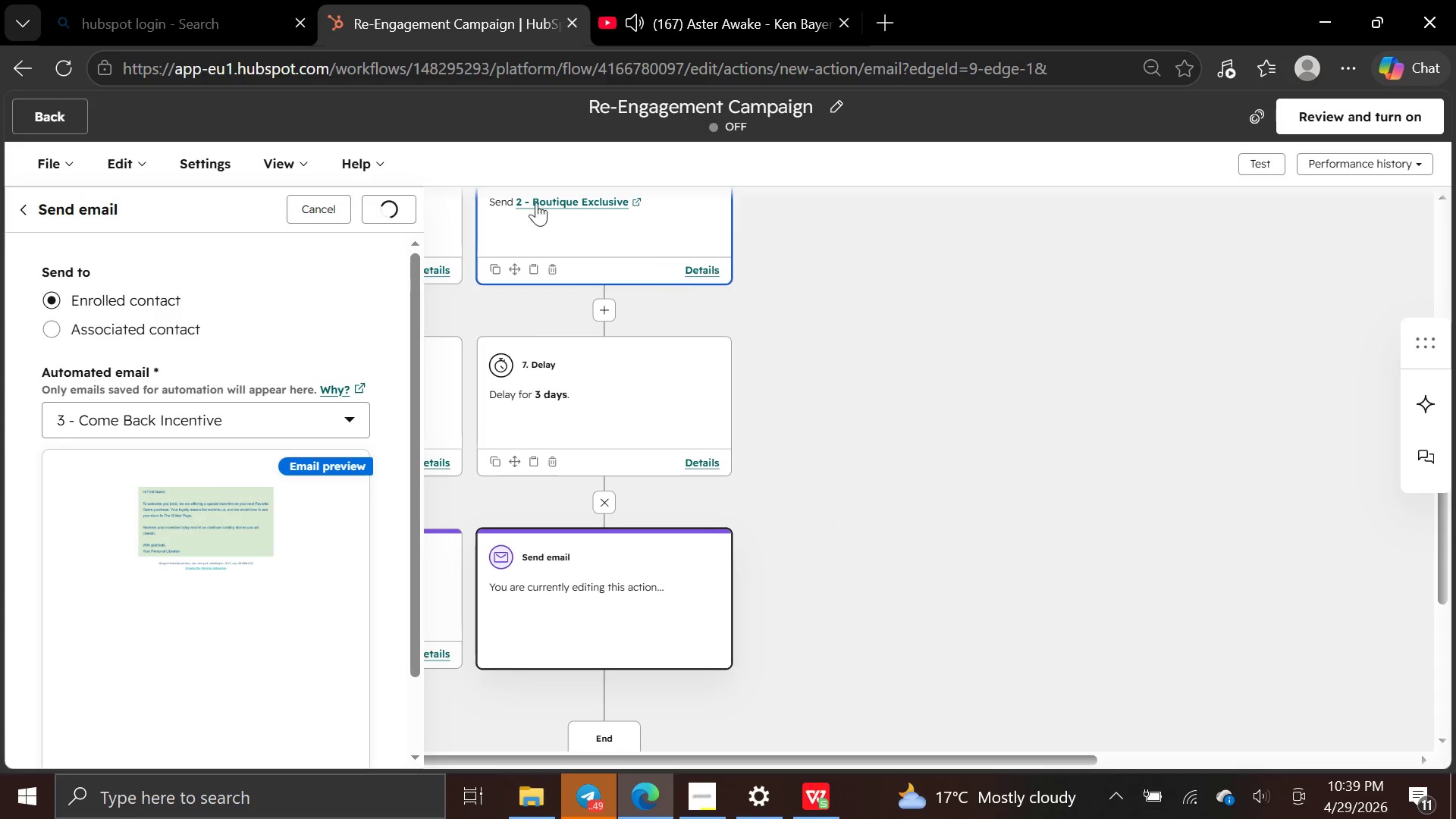 
mouse_move([760, 331])
 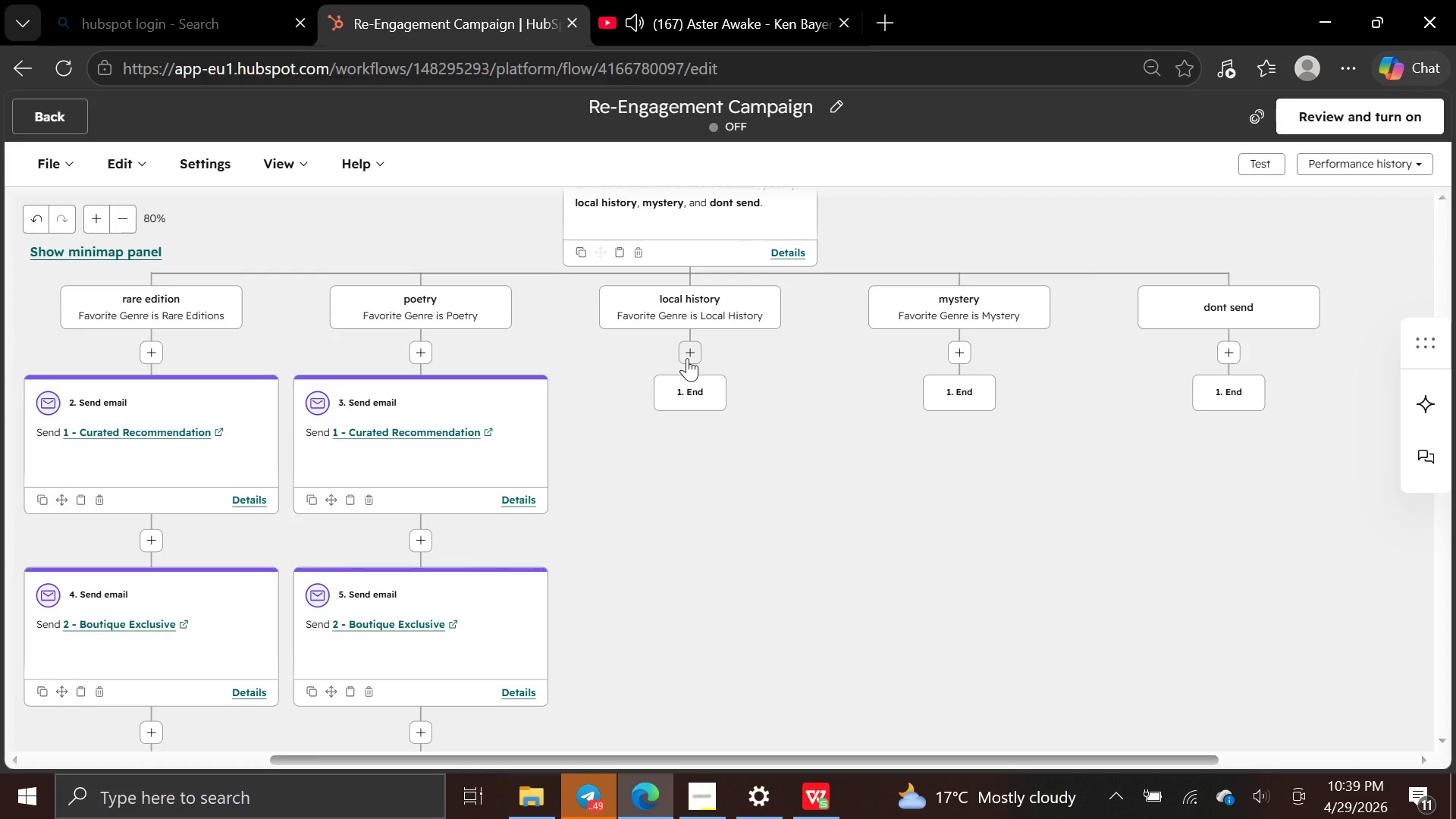 
left_click([687, 358])
 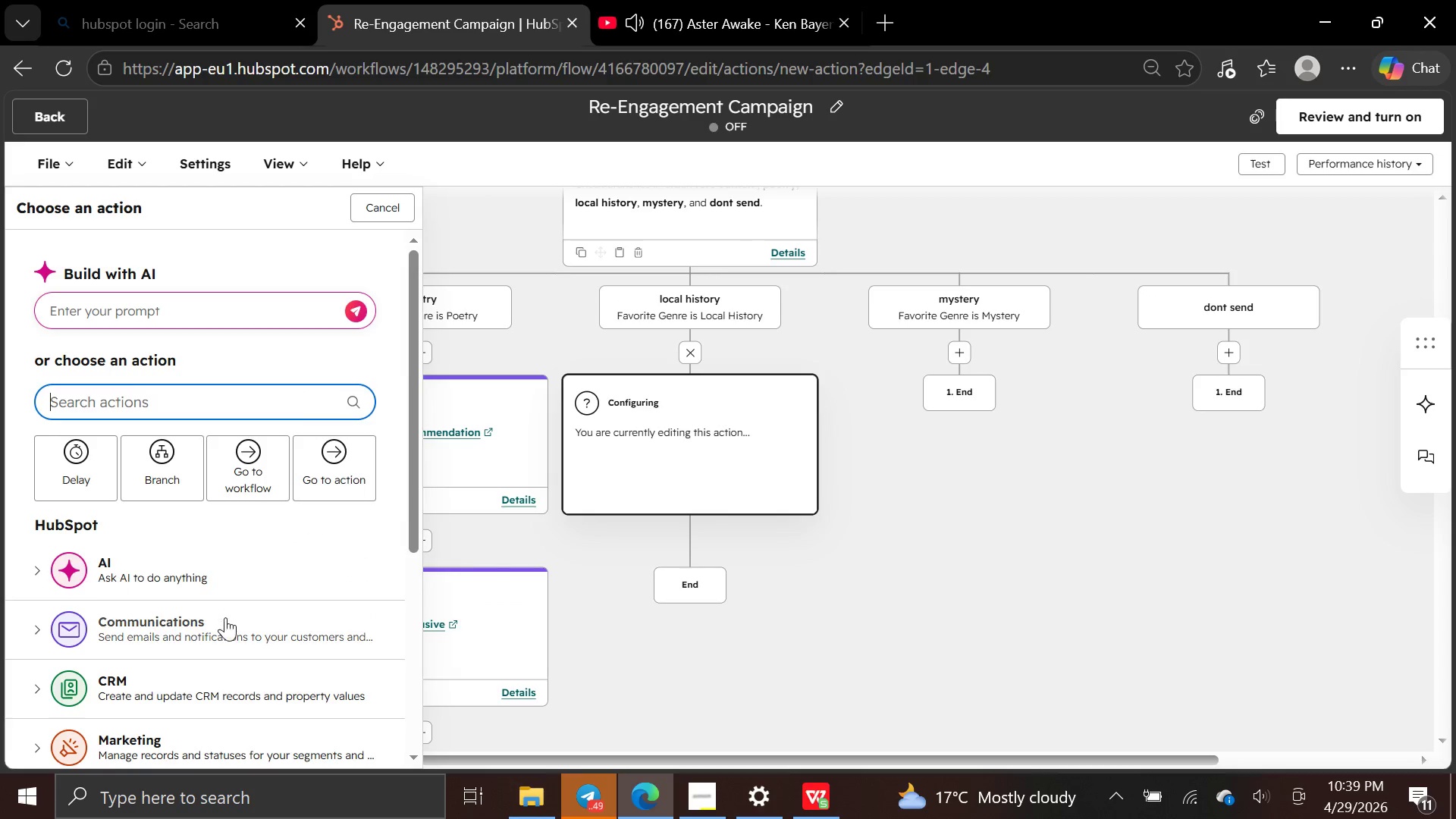 
mouse_move([275, 623])
 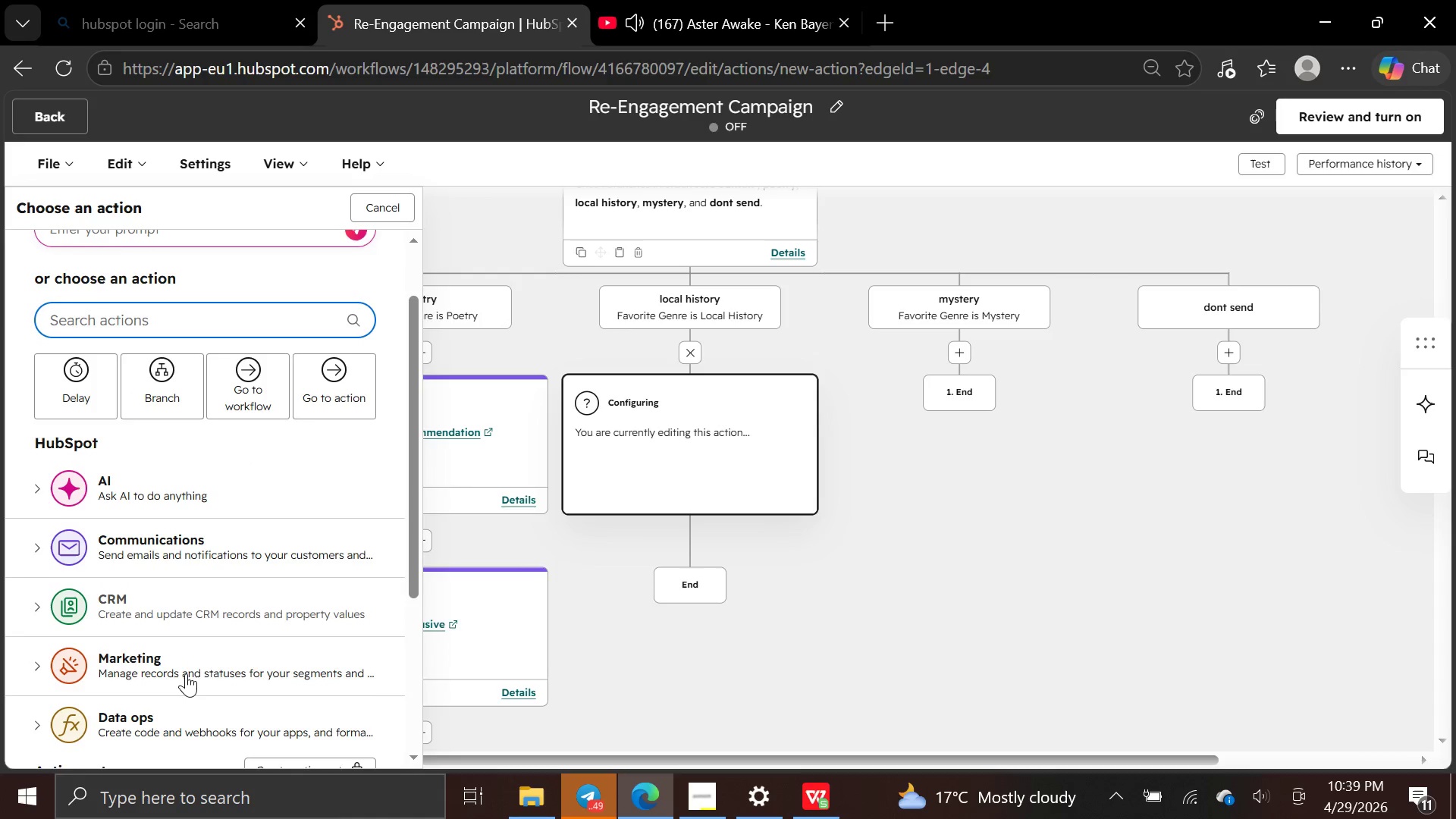 
wait(9.63)
 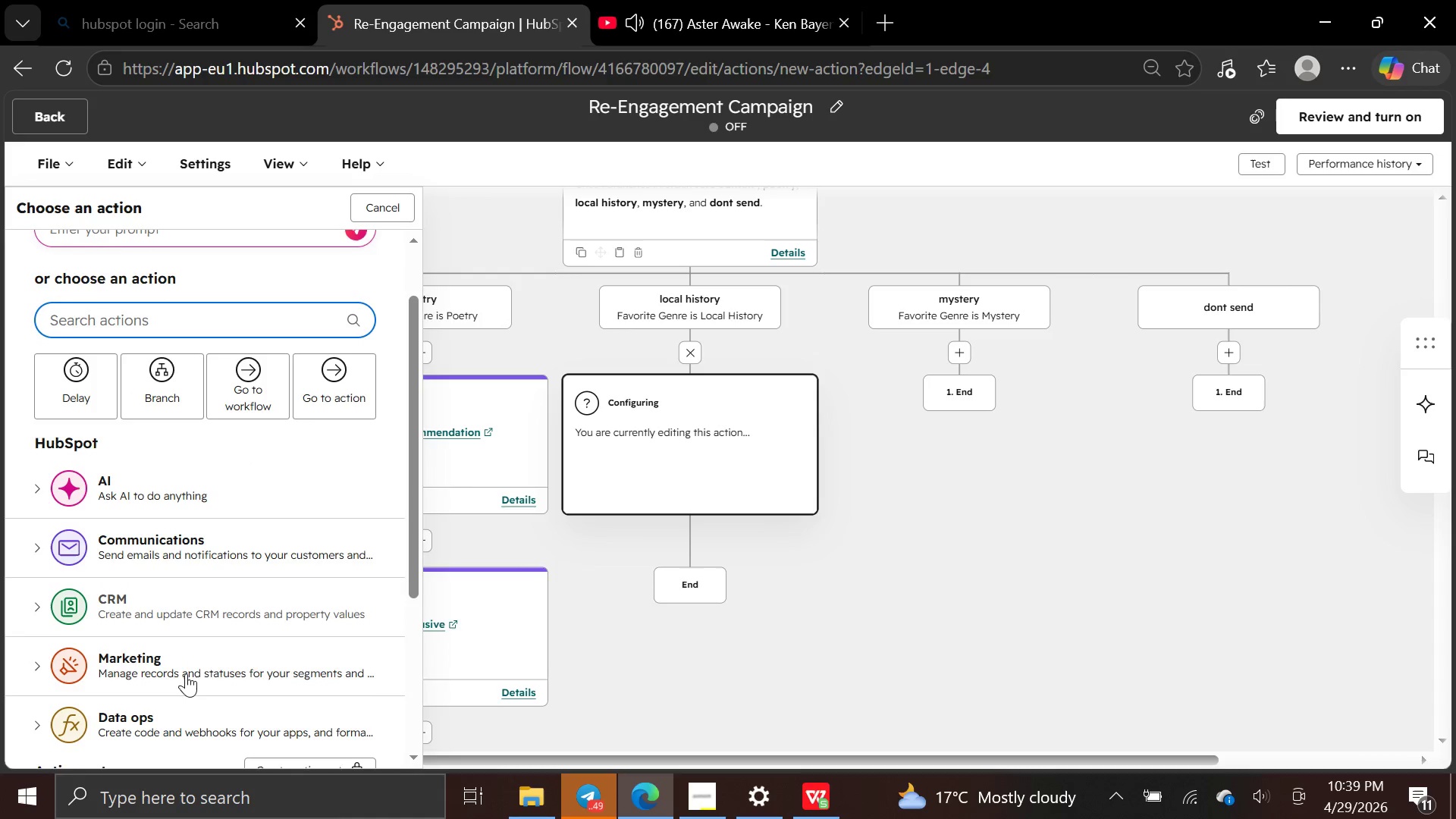 
left_click([204, 536])
 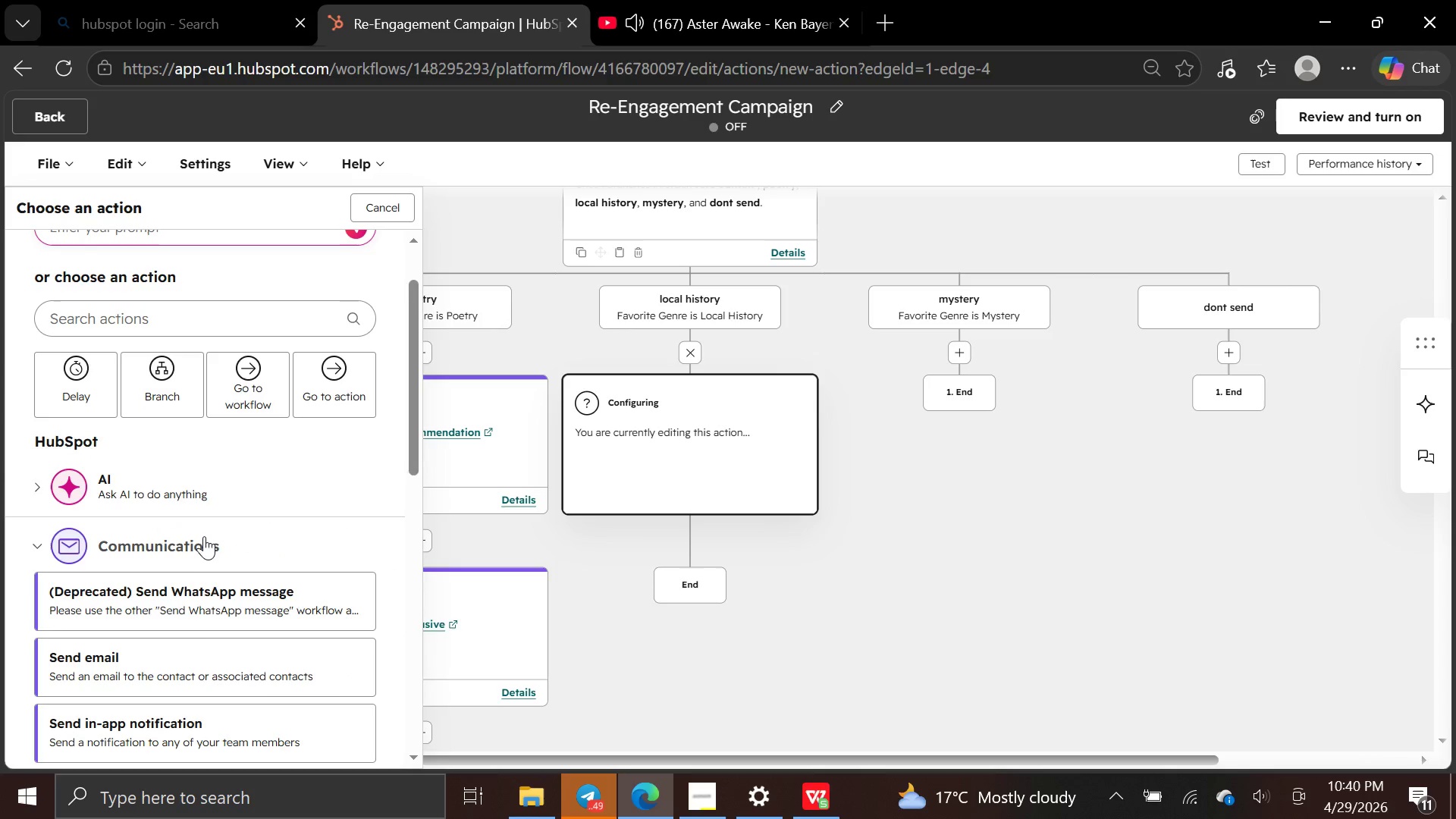 
mouse_move([207, 616])
 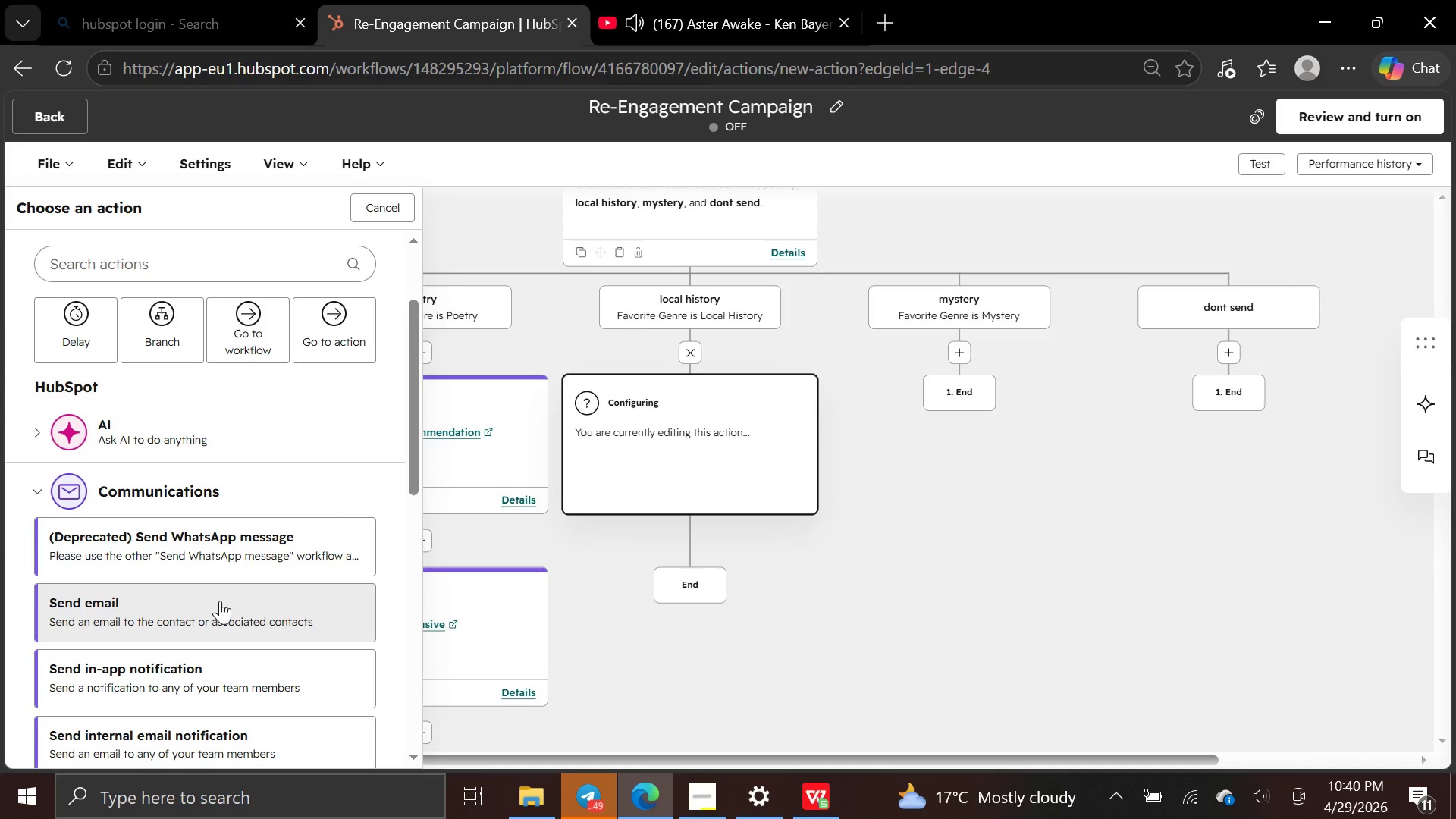 
left_click([220, 601])
 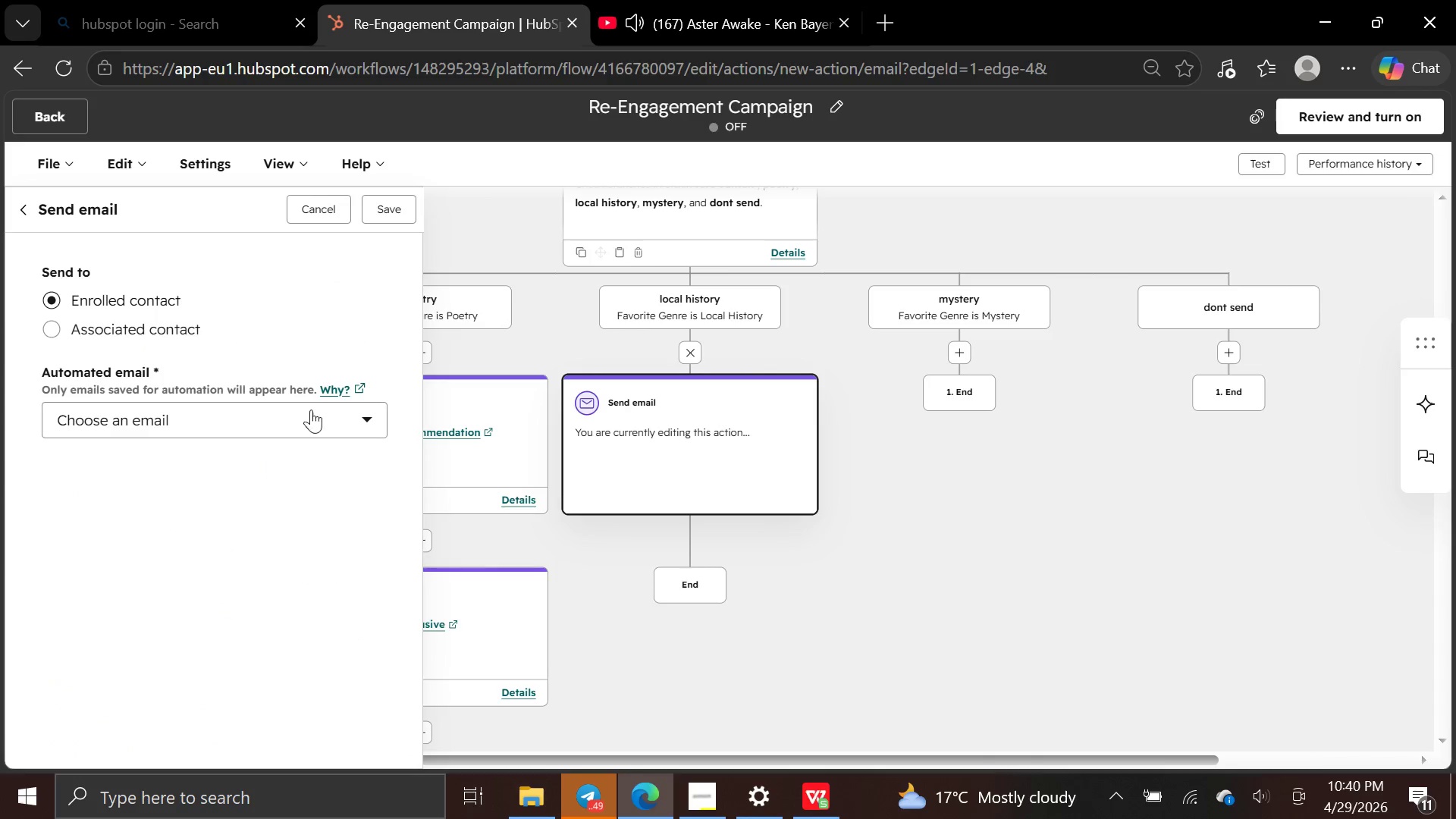 
left_click([363, 417])
 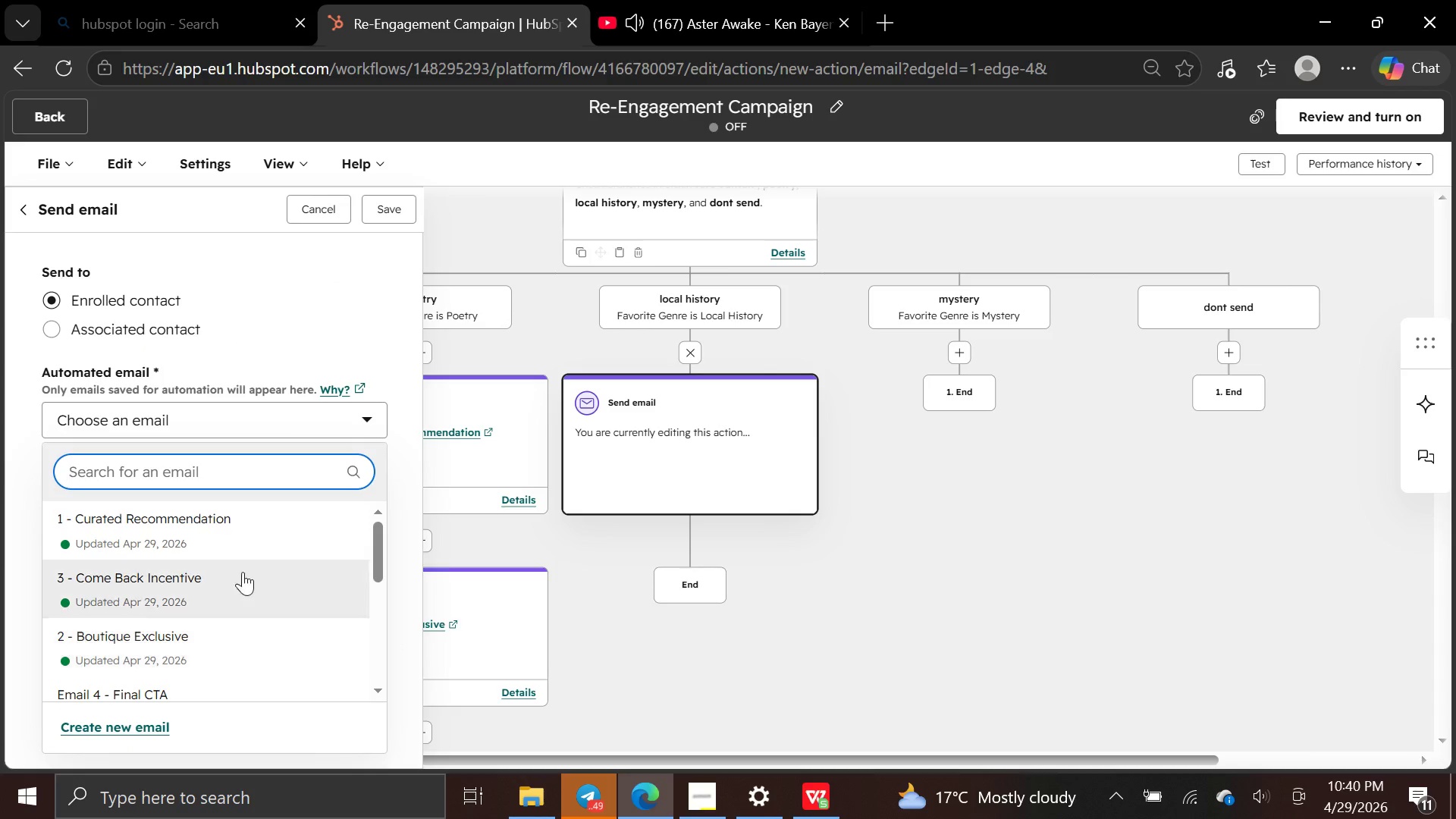 
left_click([268, 518])
 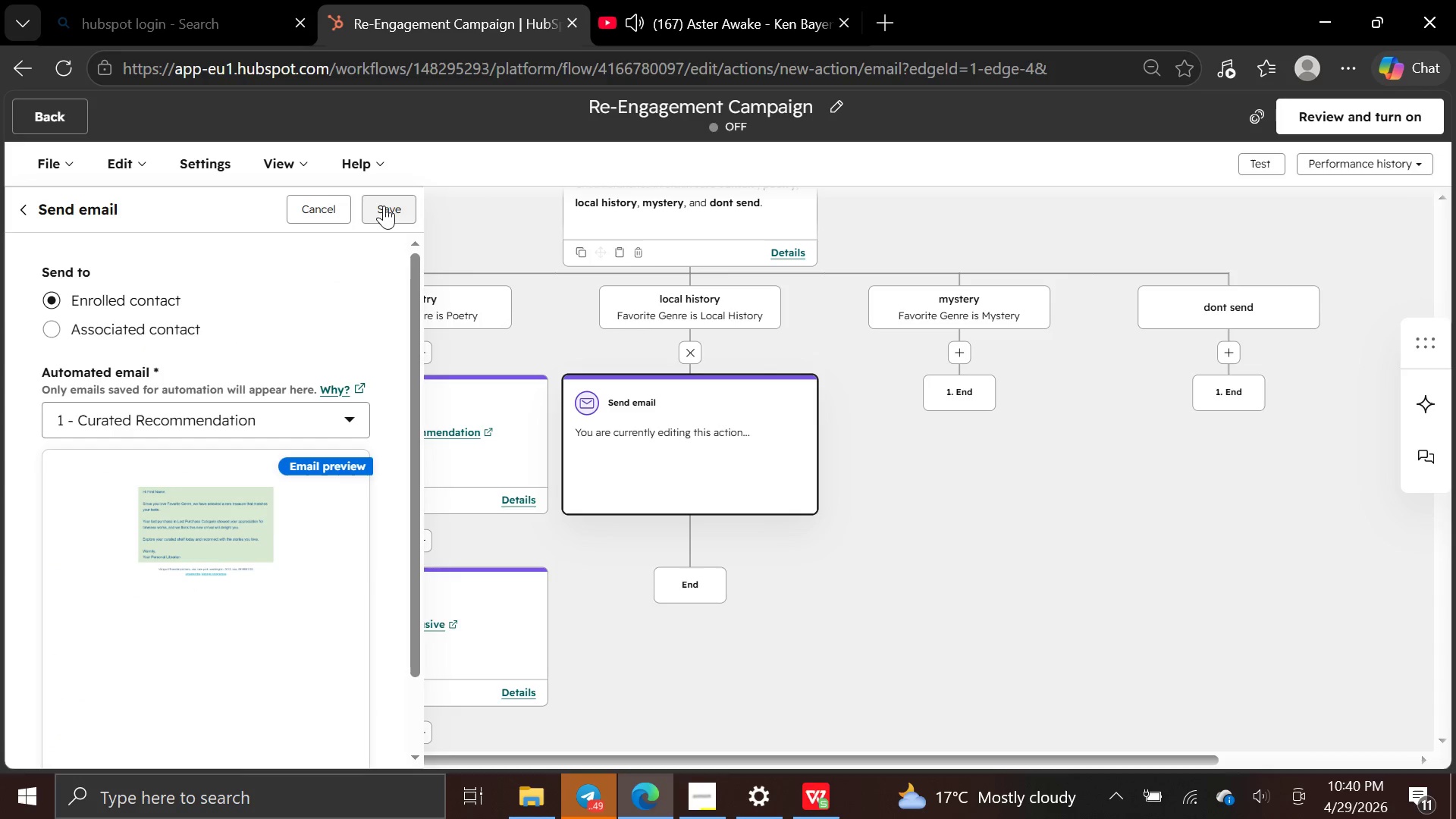 
left_click([384, 206])
 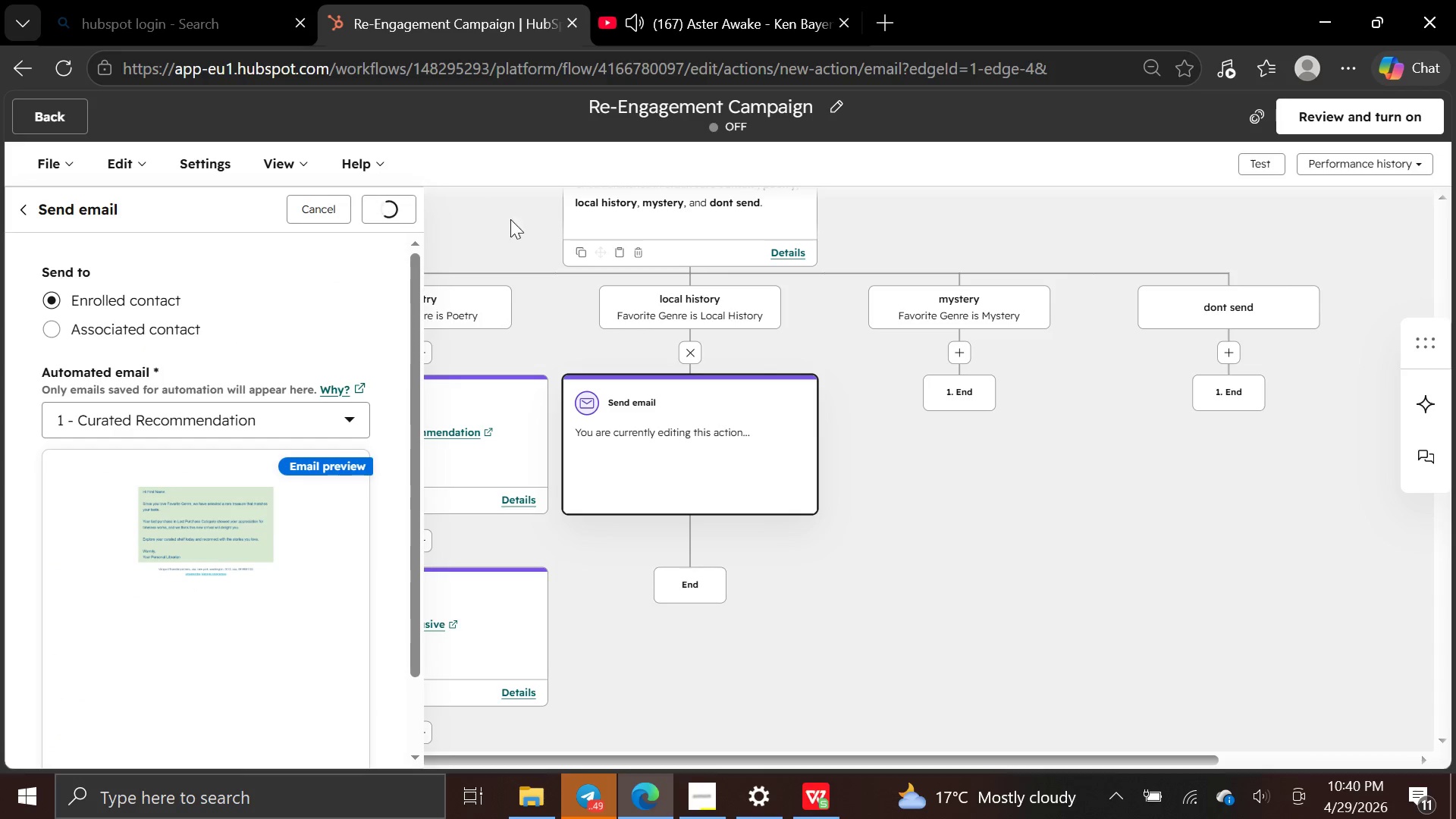 
mouse_move([499, 318])
 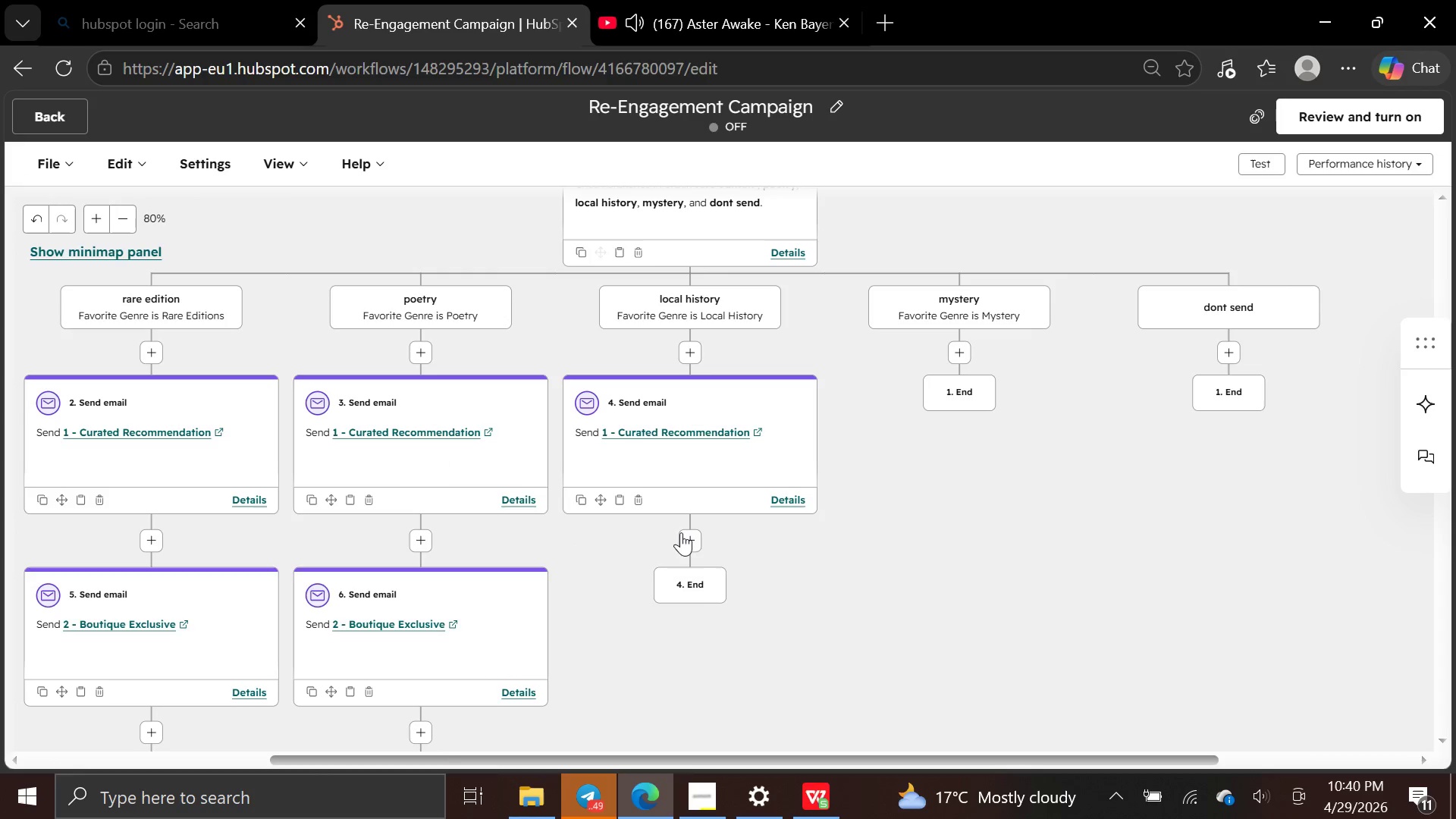 
left_click([686, 535])
 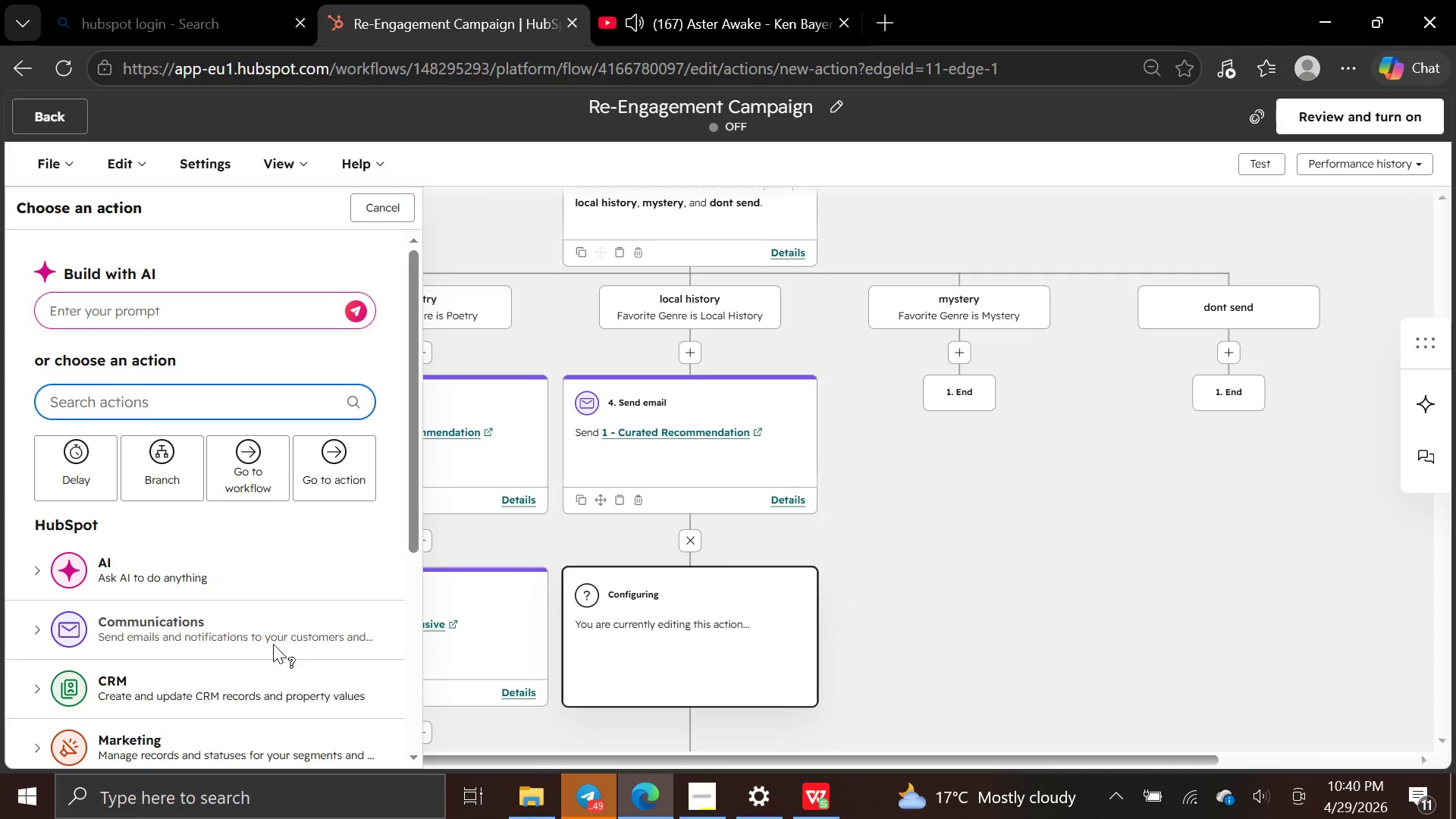 
left_click([278, 634])
 